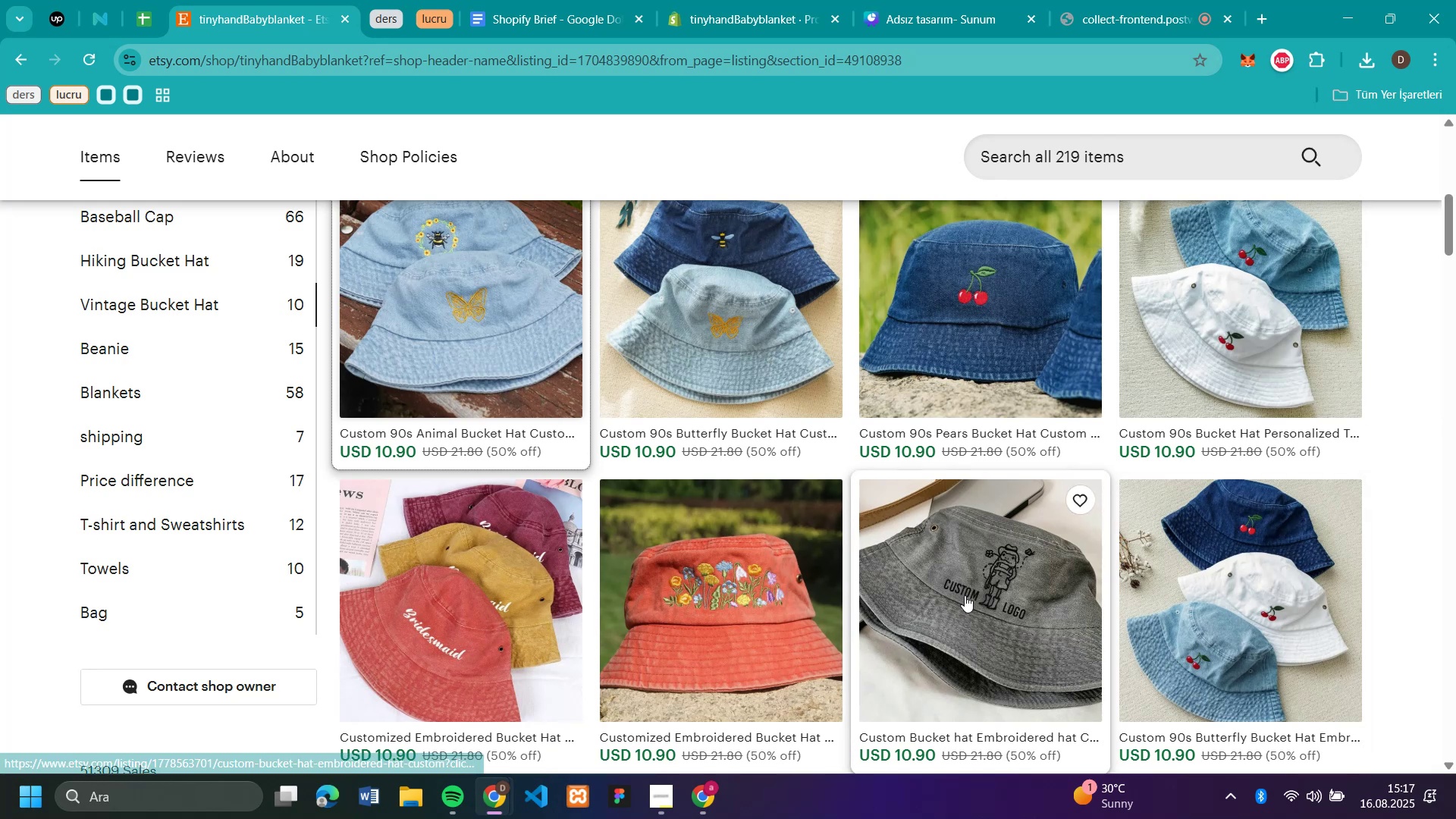 
left_click([720, 325])
 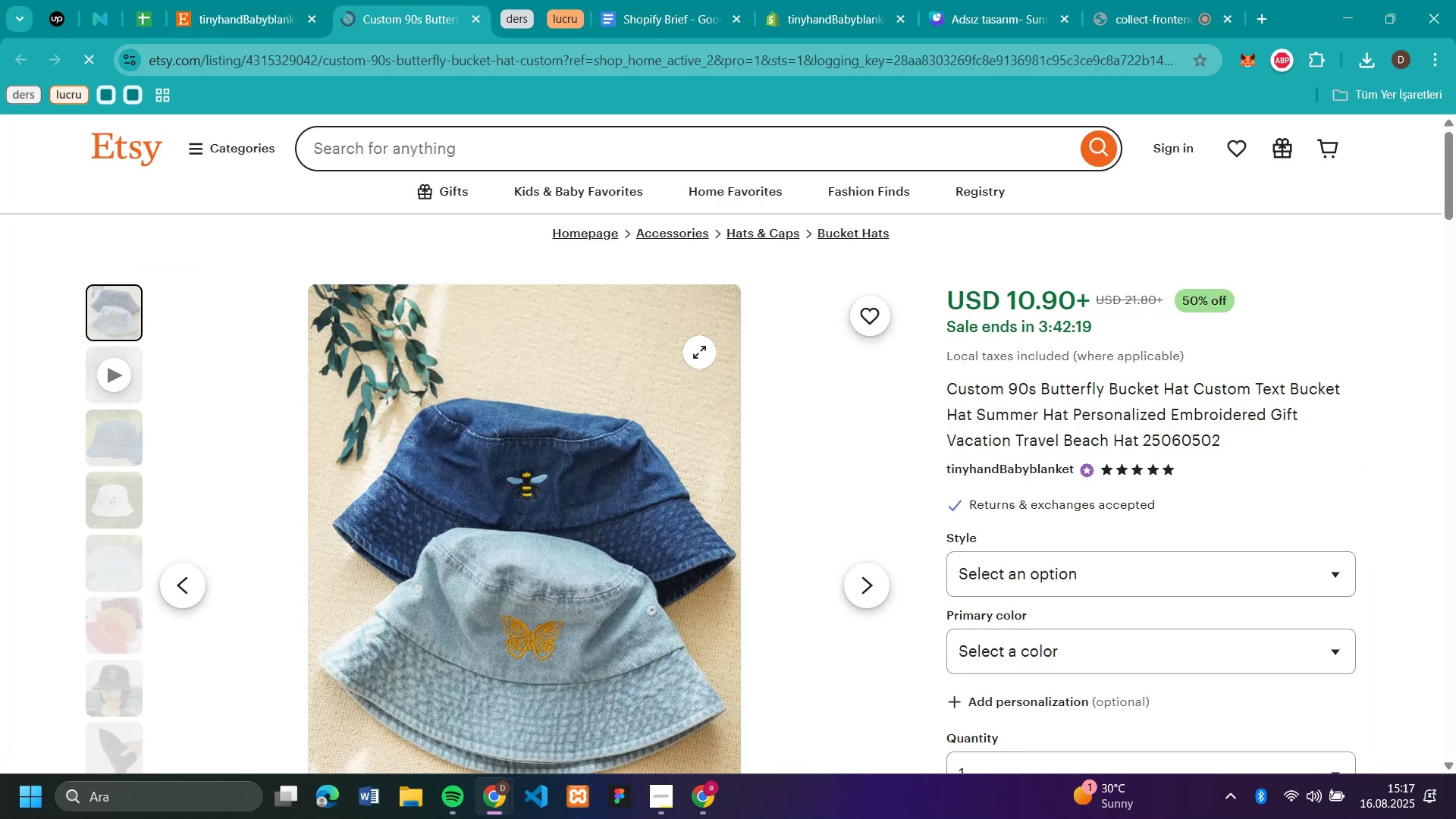 
right_click([519, 468])
 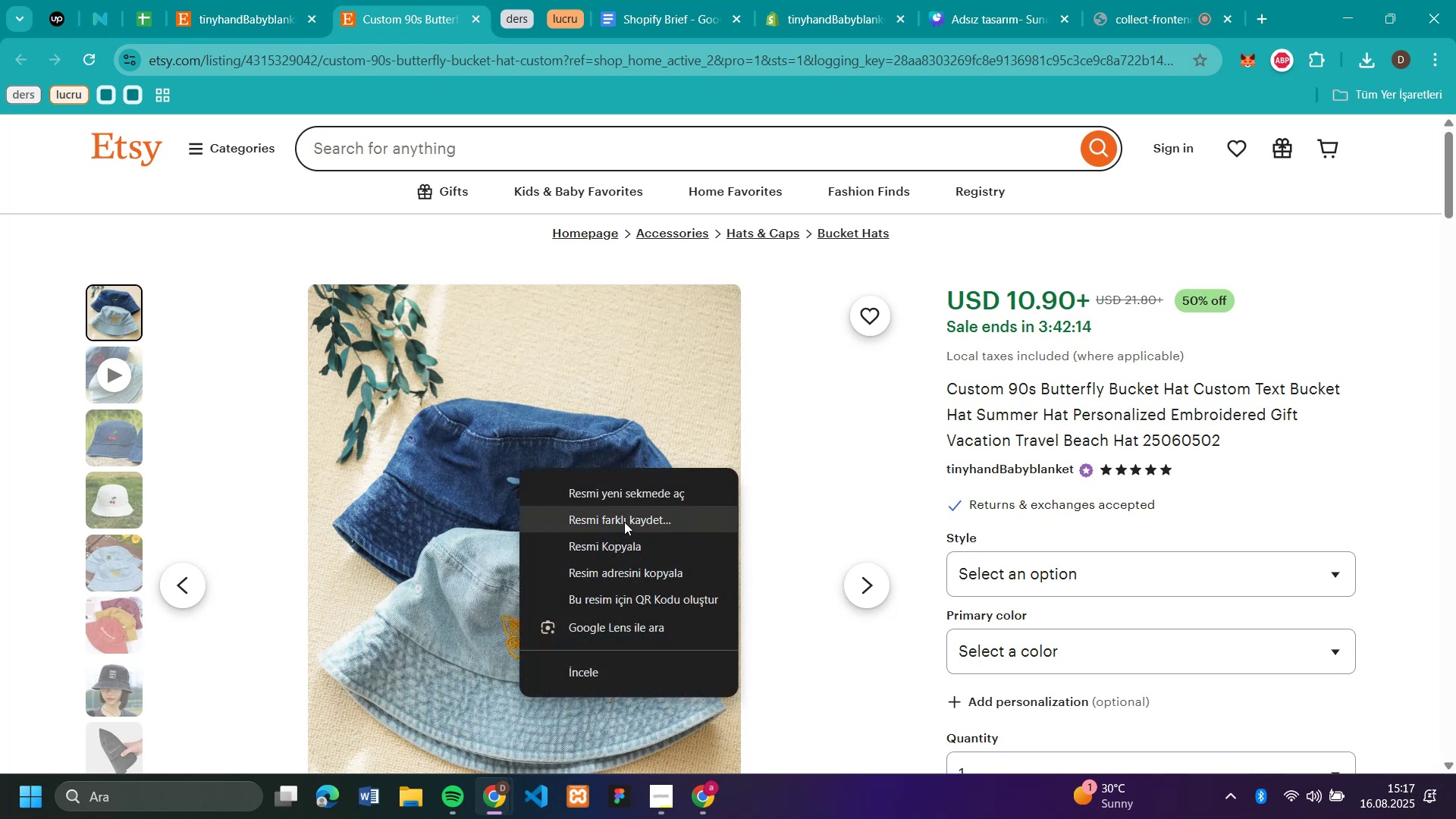 
wait(5.32)
 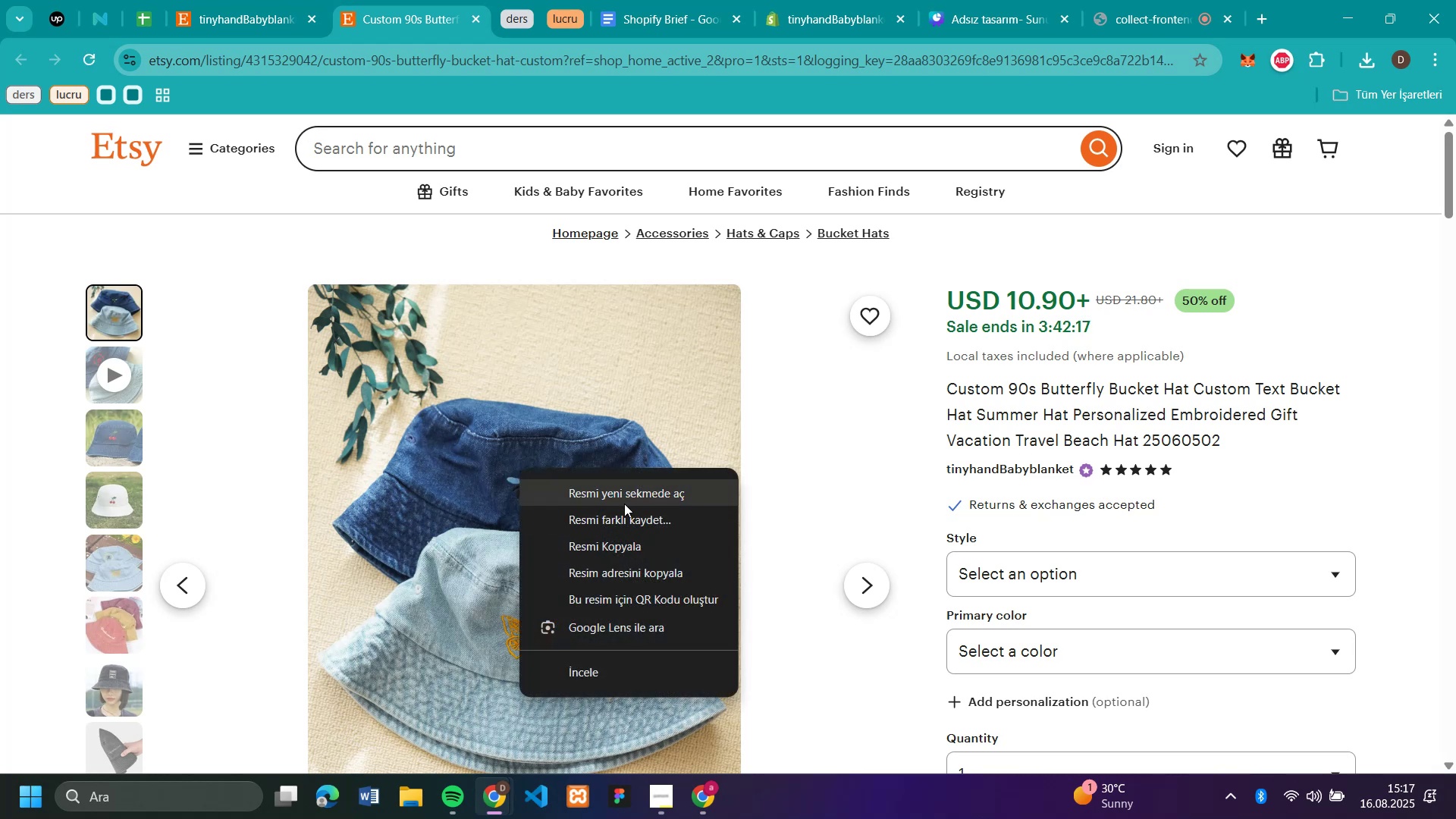 
left_click([825, 11])
 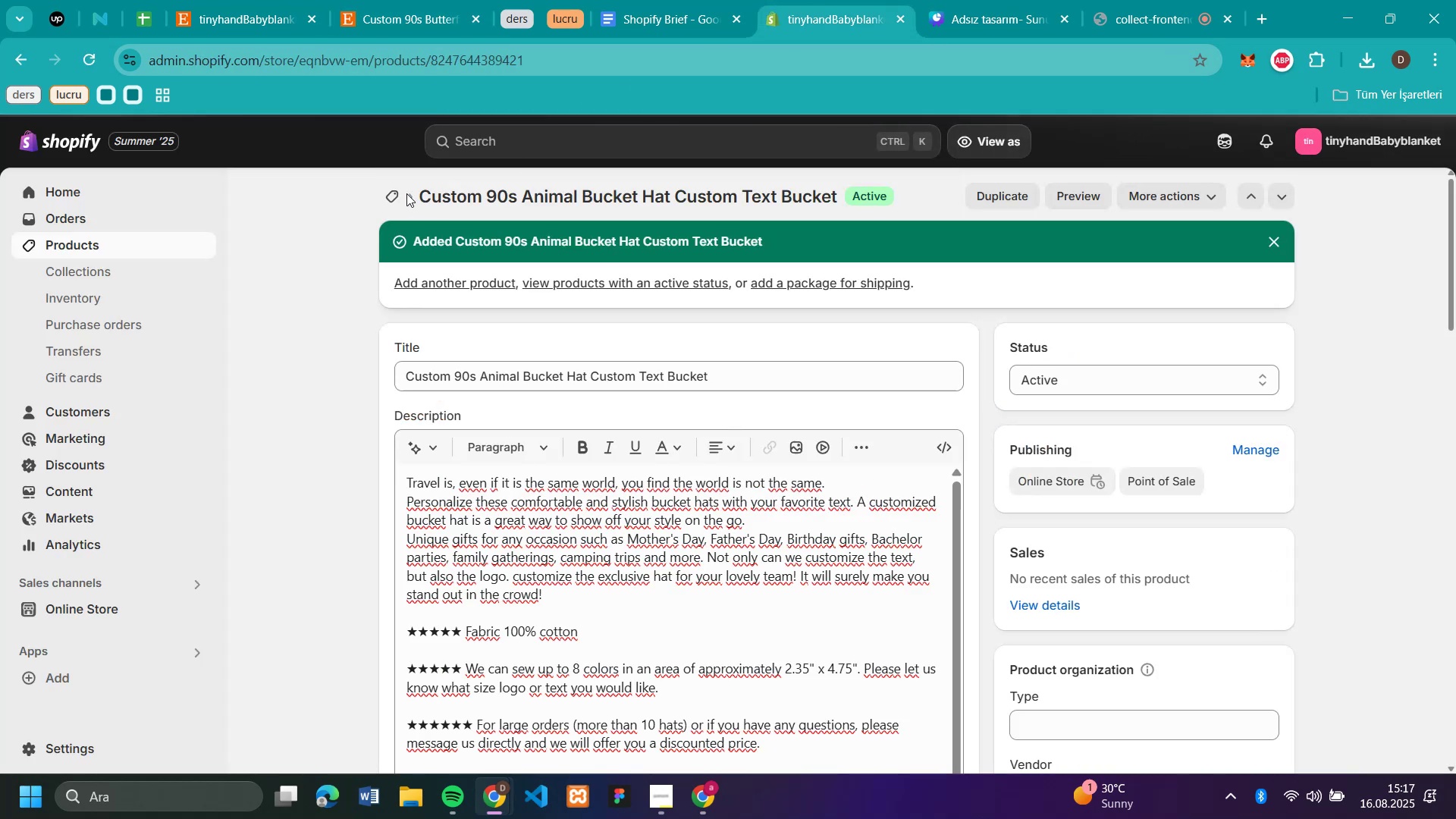 
left_click([389, 190])
 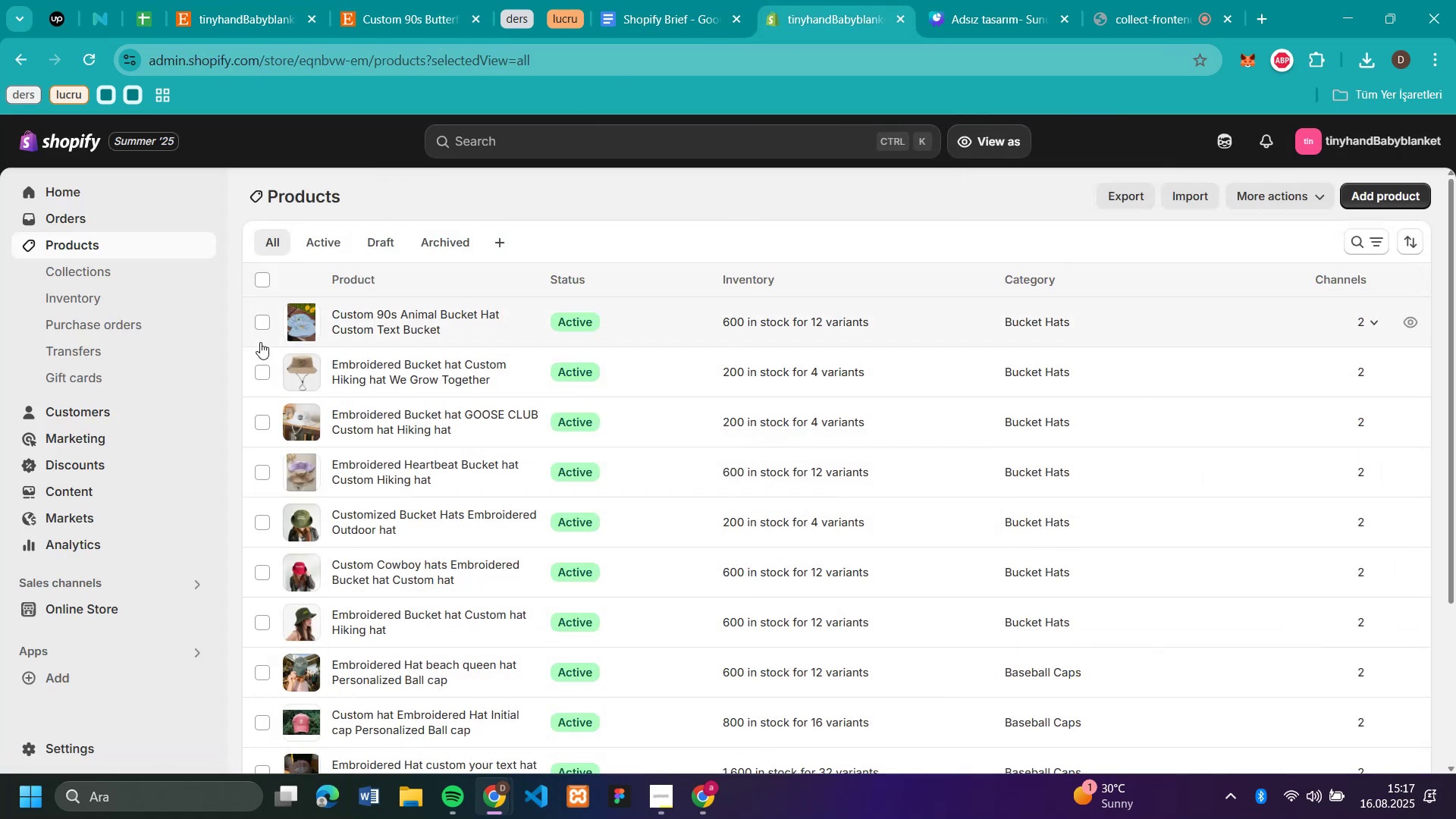 
left_click([388, 14])
 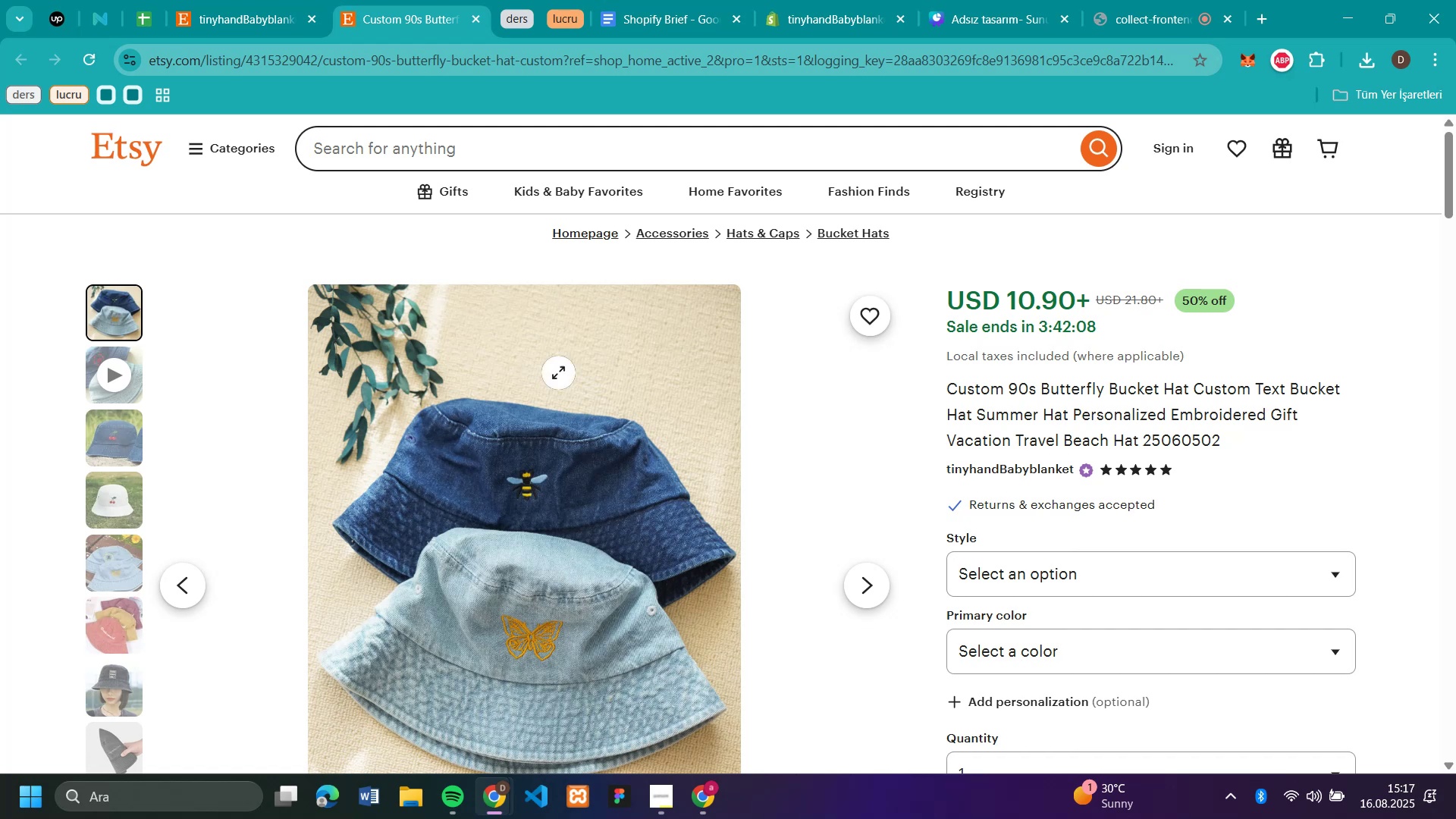 
right_click([553, 391])
 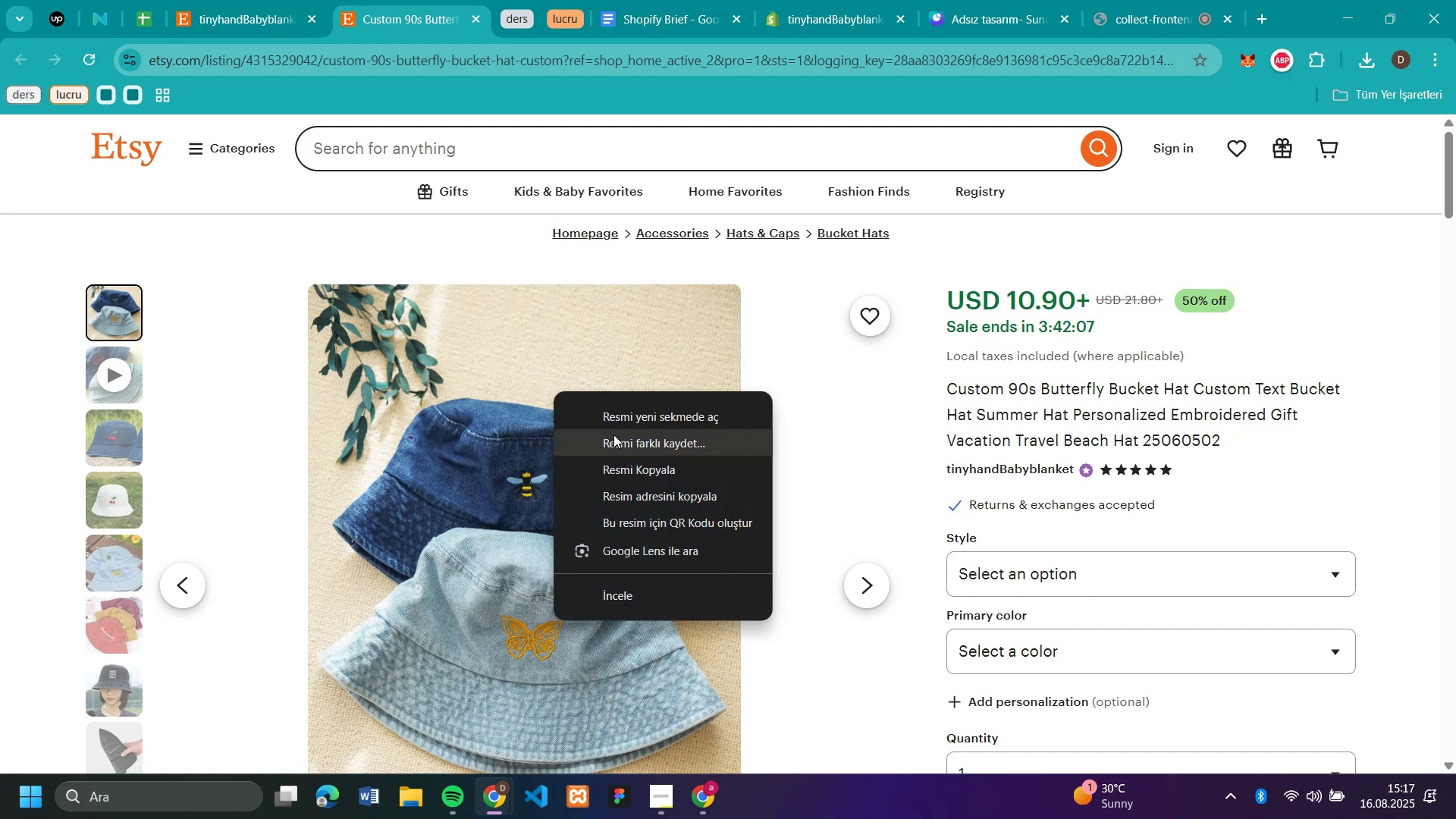 
left_click([615, 438])
 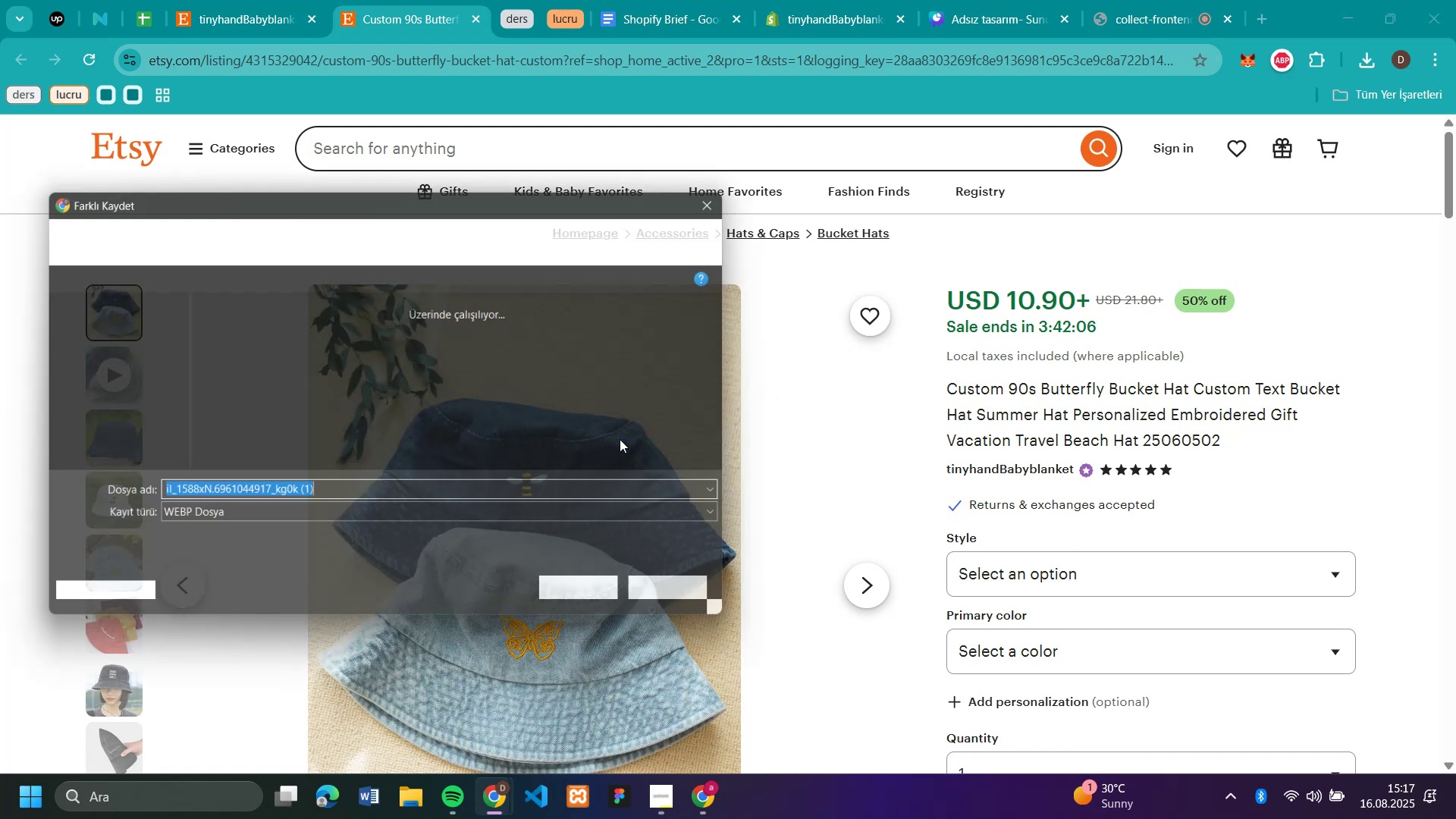 
key(Enter)
 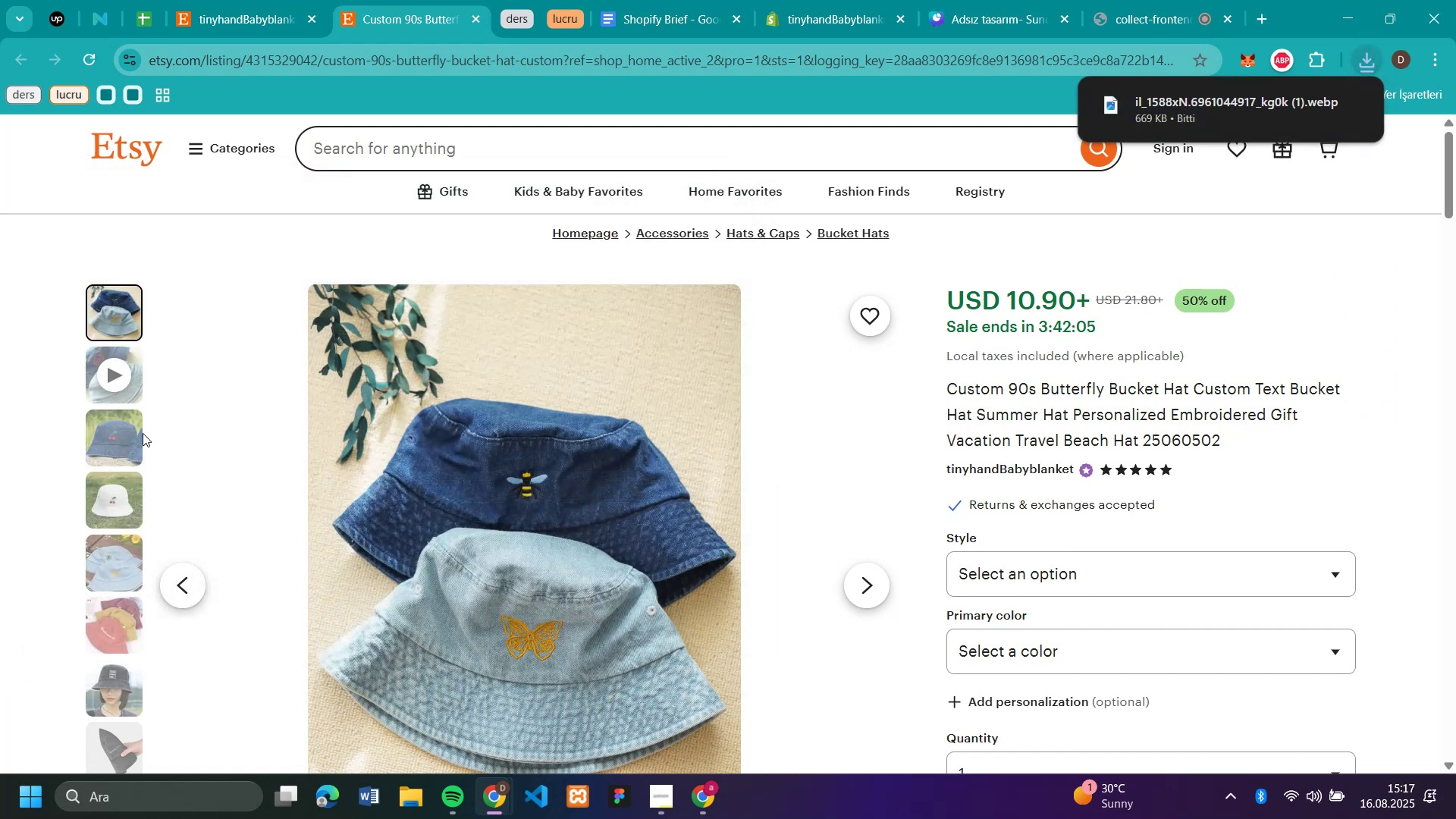 
left_click([128, 432])
 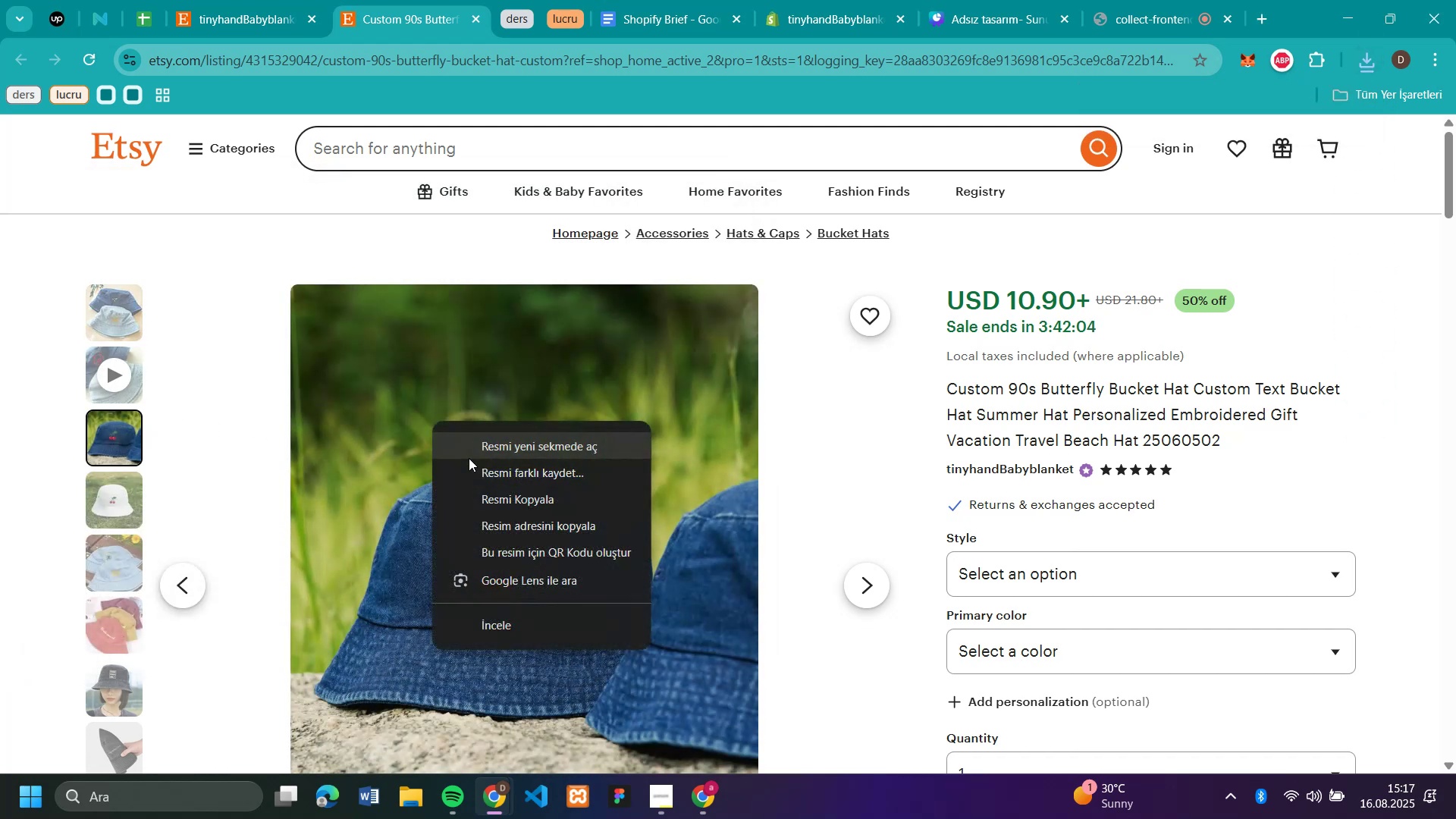 
left_click([469, 459])
 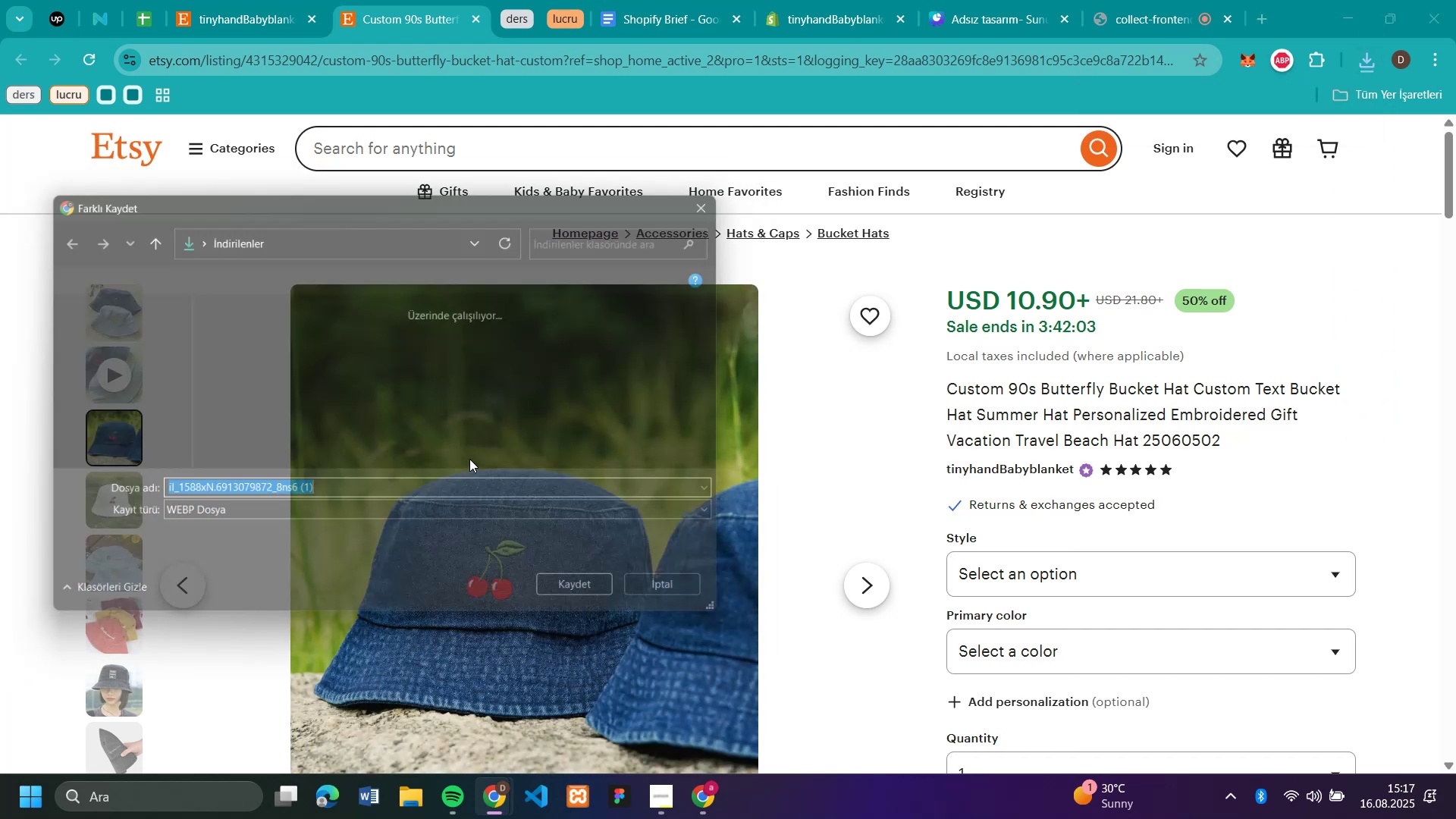 
key(Enter)
 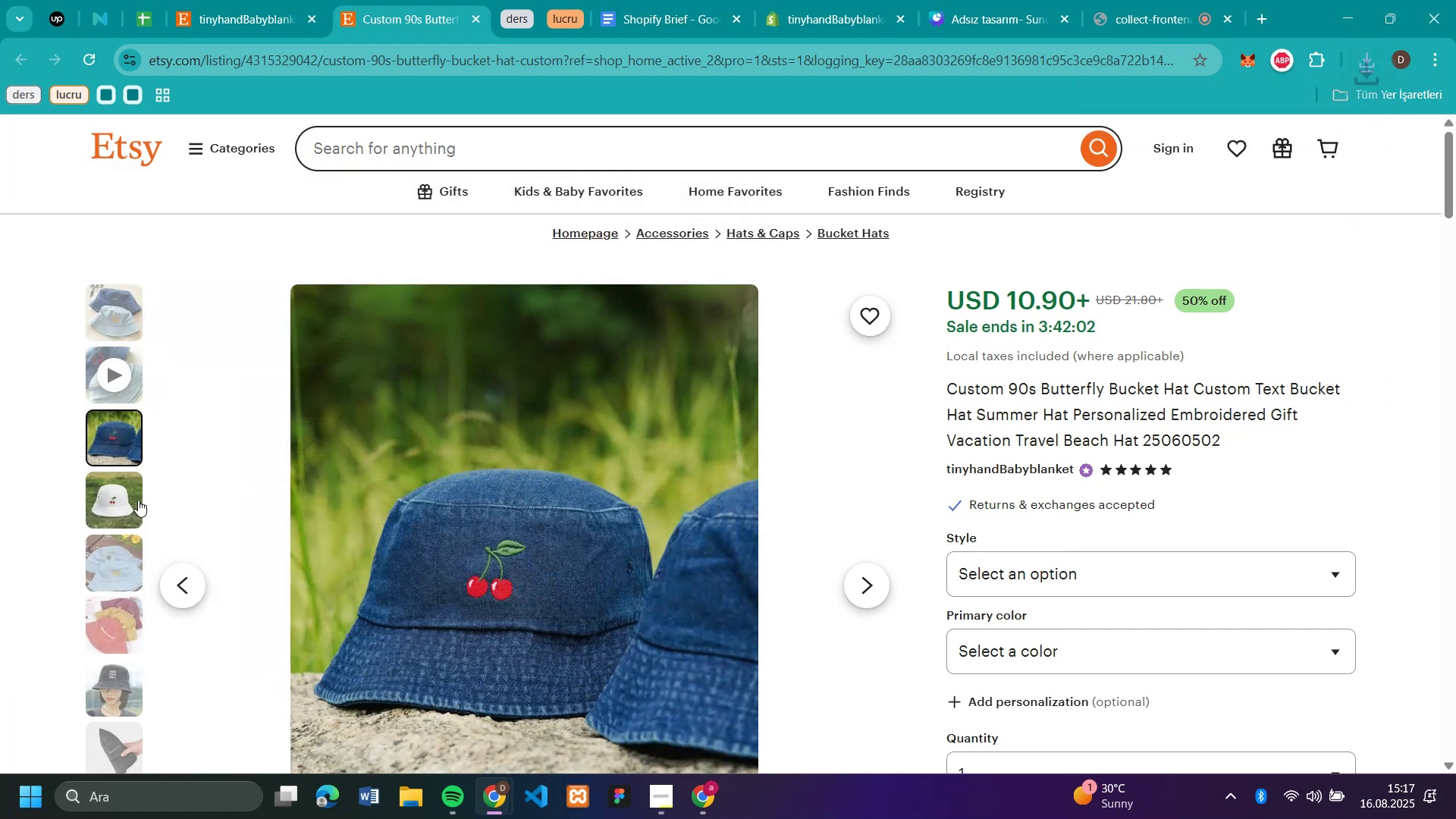 
left_click([138, 500])
 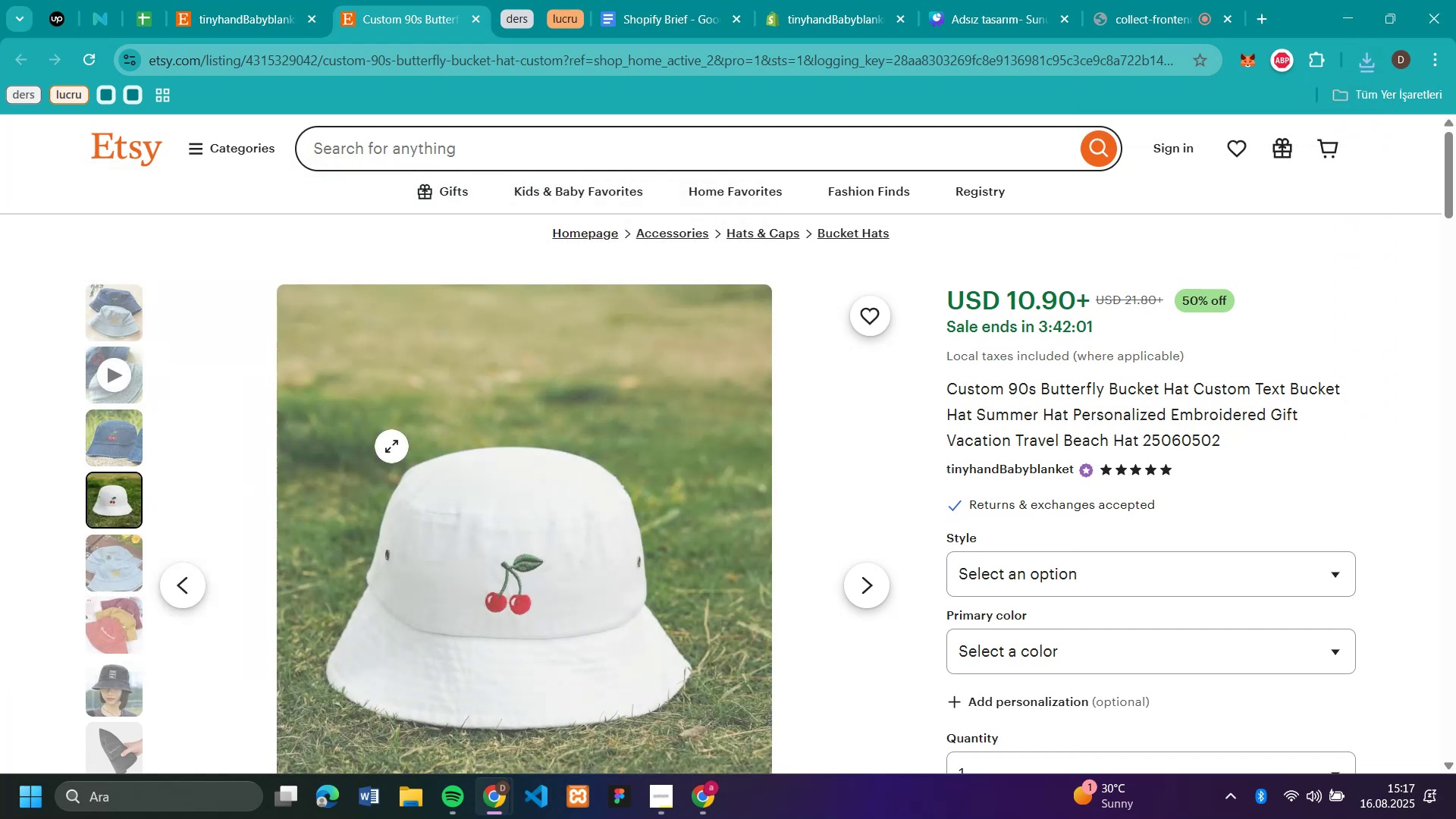 
right_click([391, 446])
 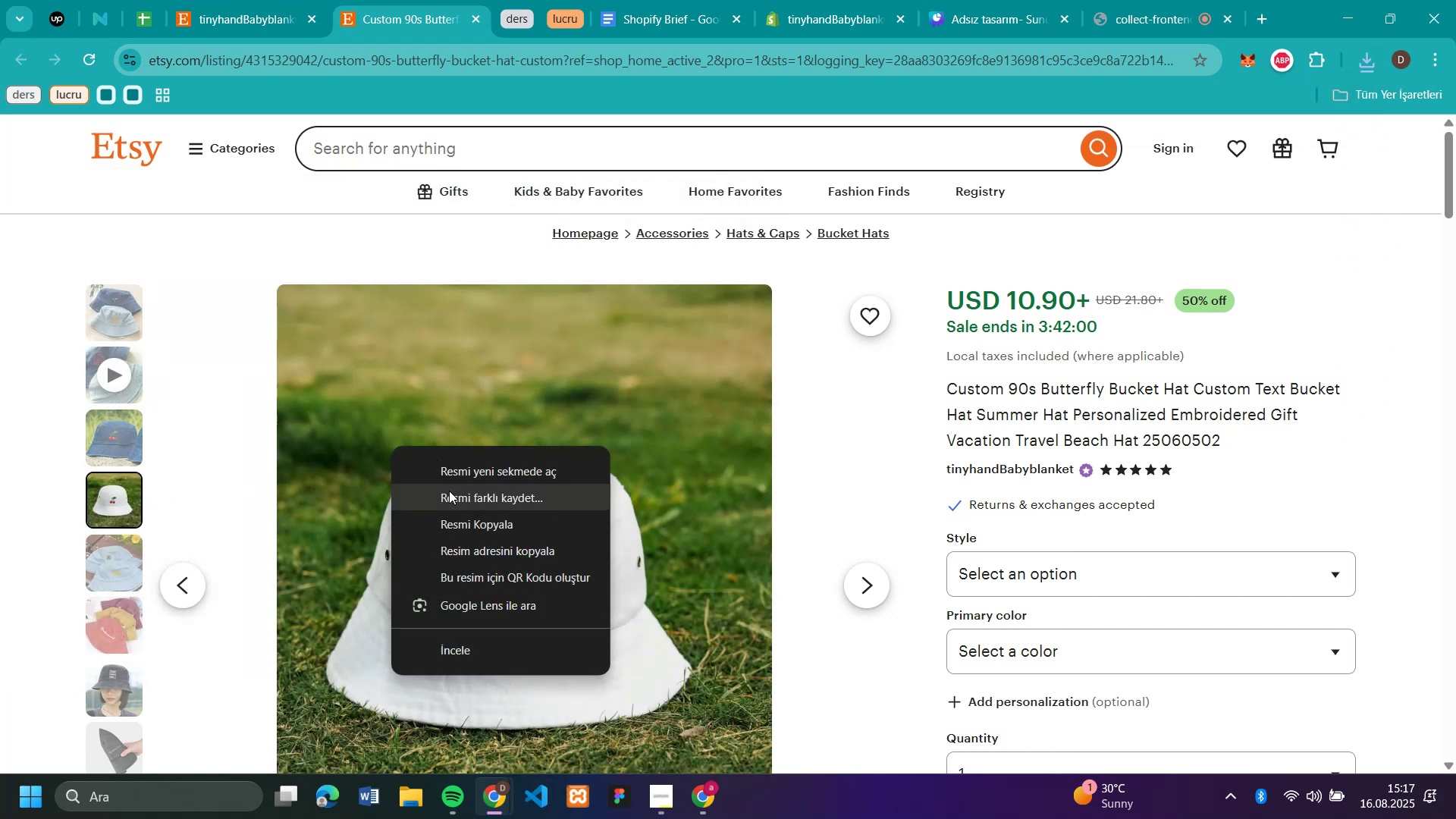 
left_click([449, 491])
 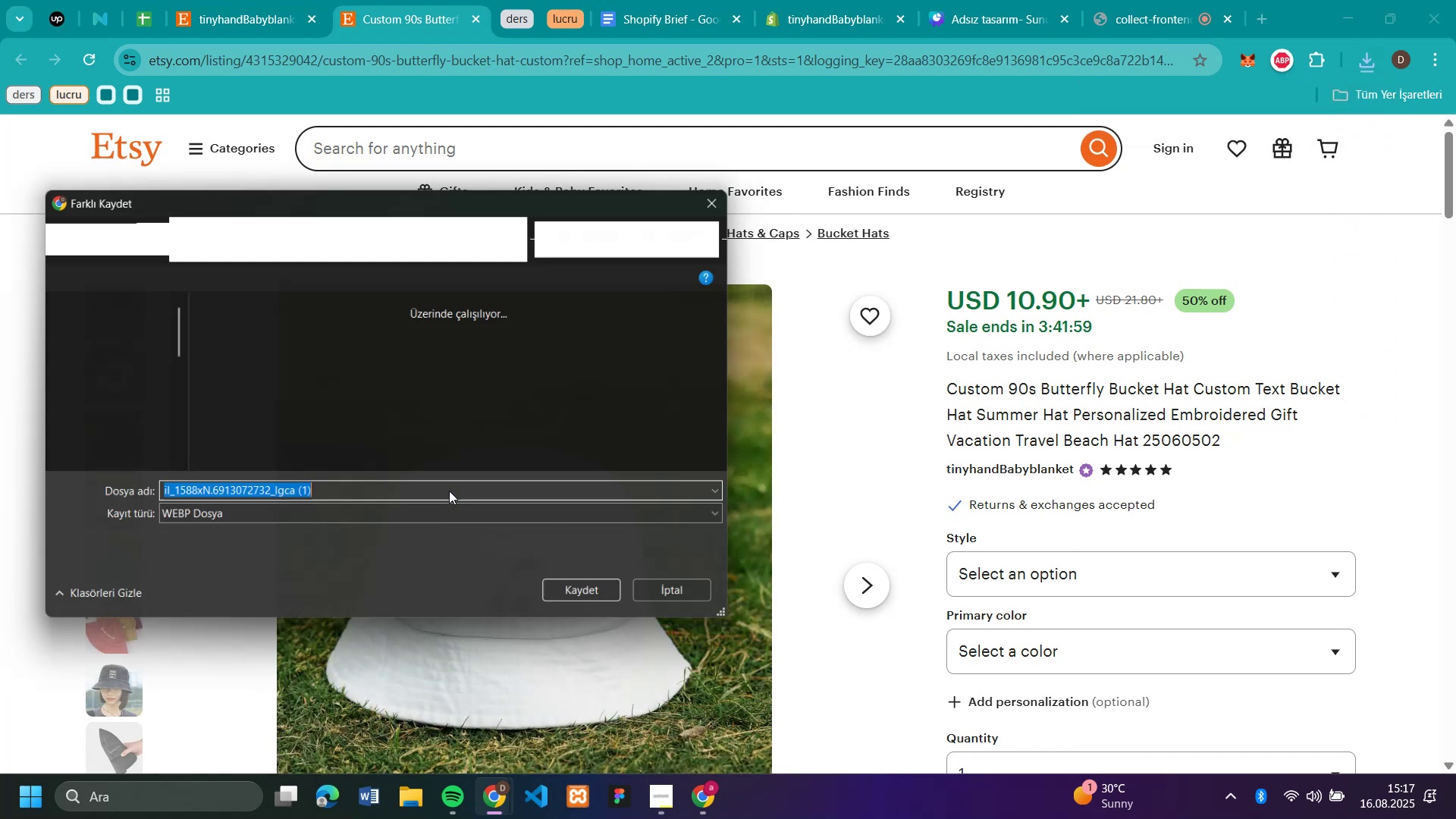 
key(Enter)
 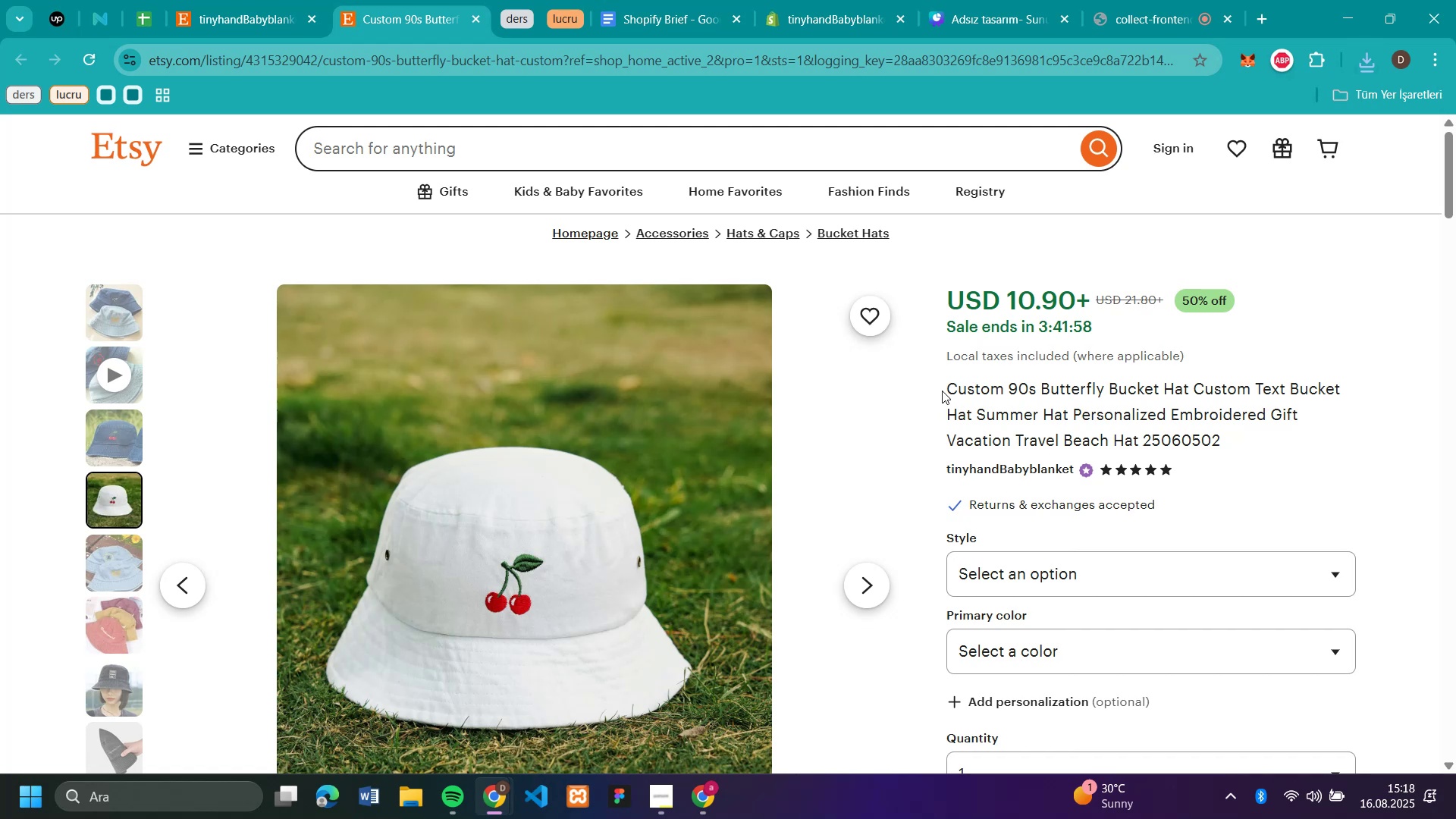 
left_click_drag(start_coordinate=[942, 391], to_coordinate=[1159, 384])
 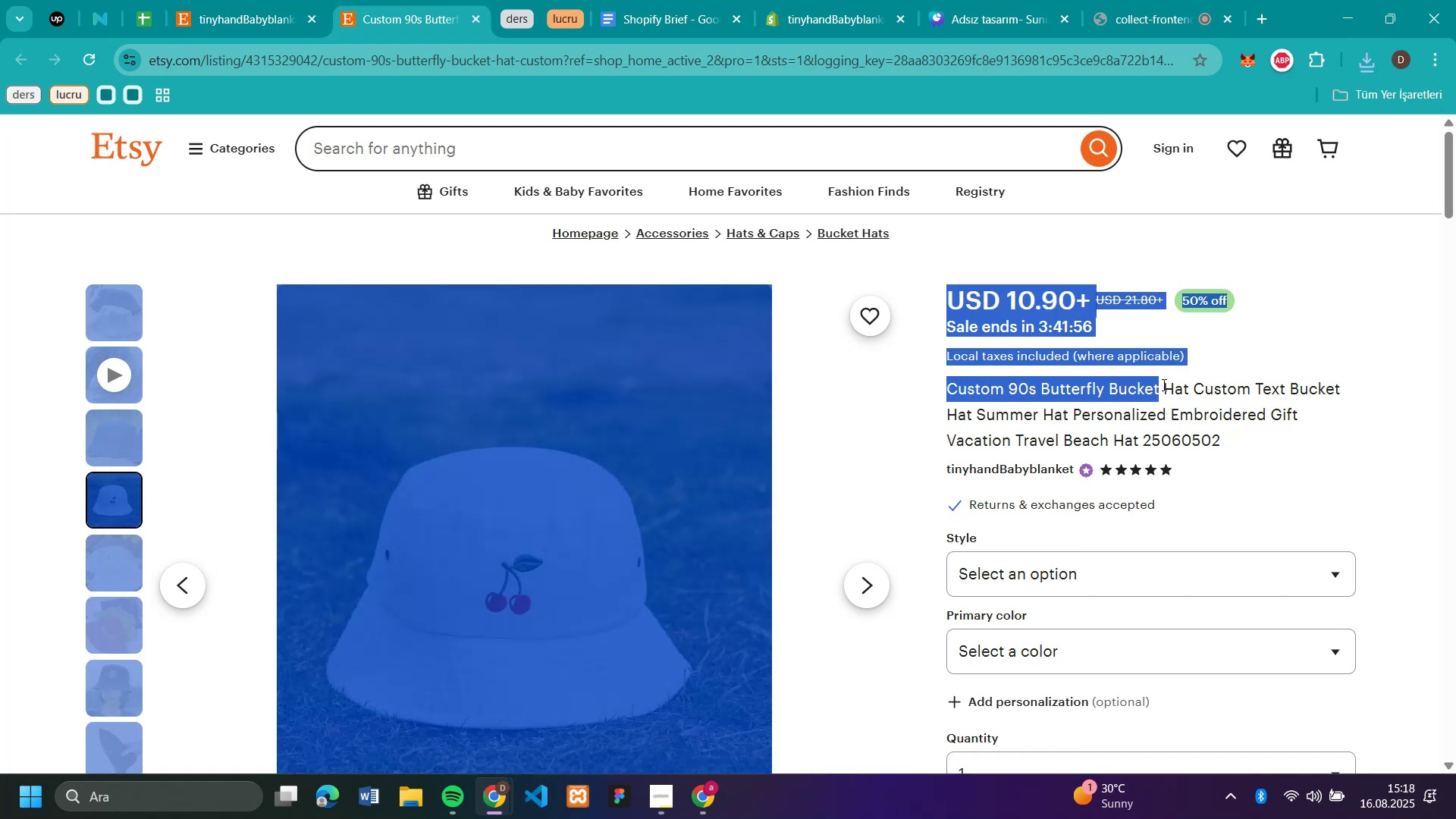 
left_click([1163, 384])
 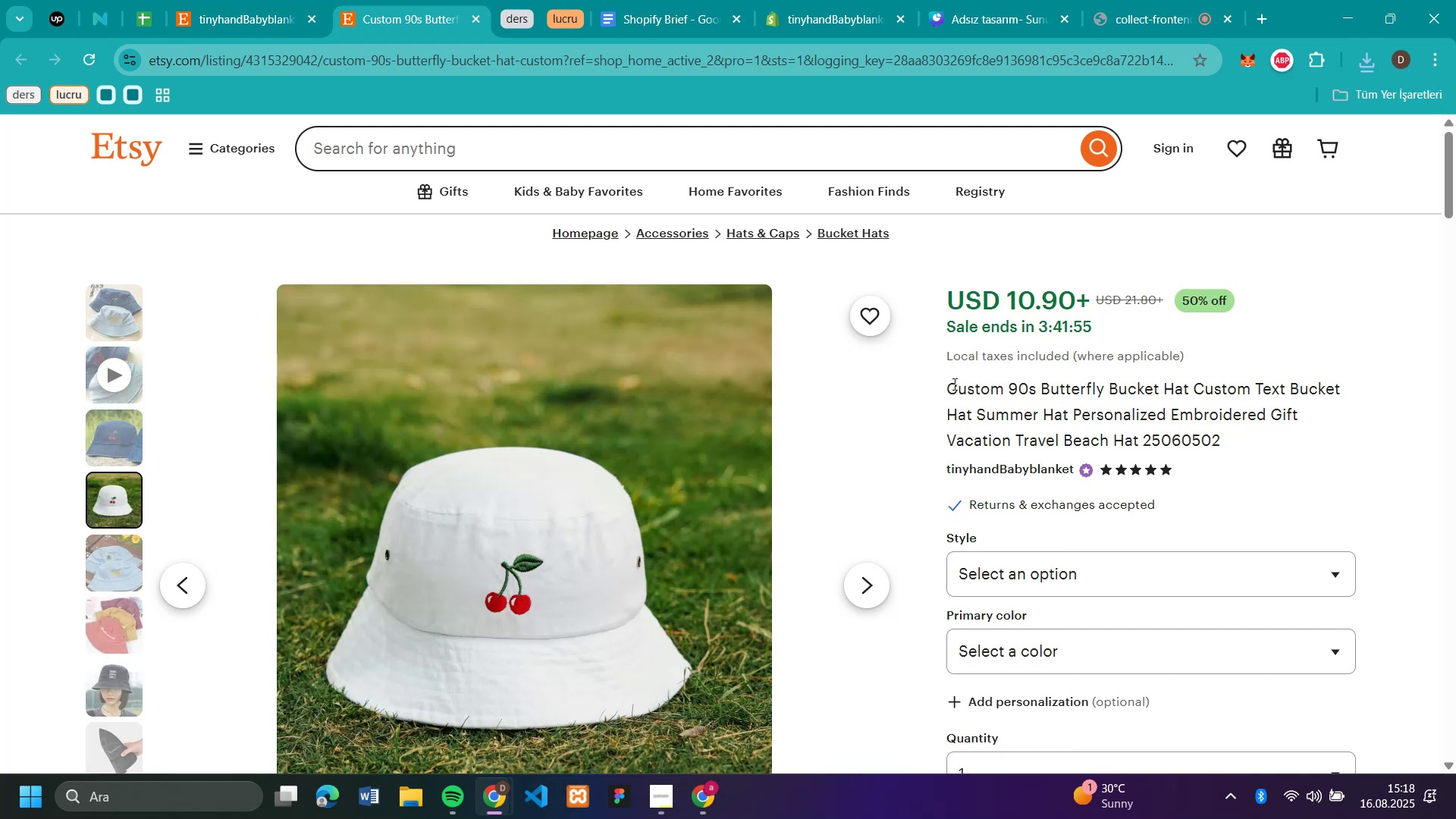 
left_click_drag(start_coordinate=[949, 384], to_coordinate=[1288, 390])
 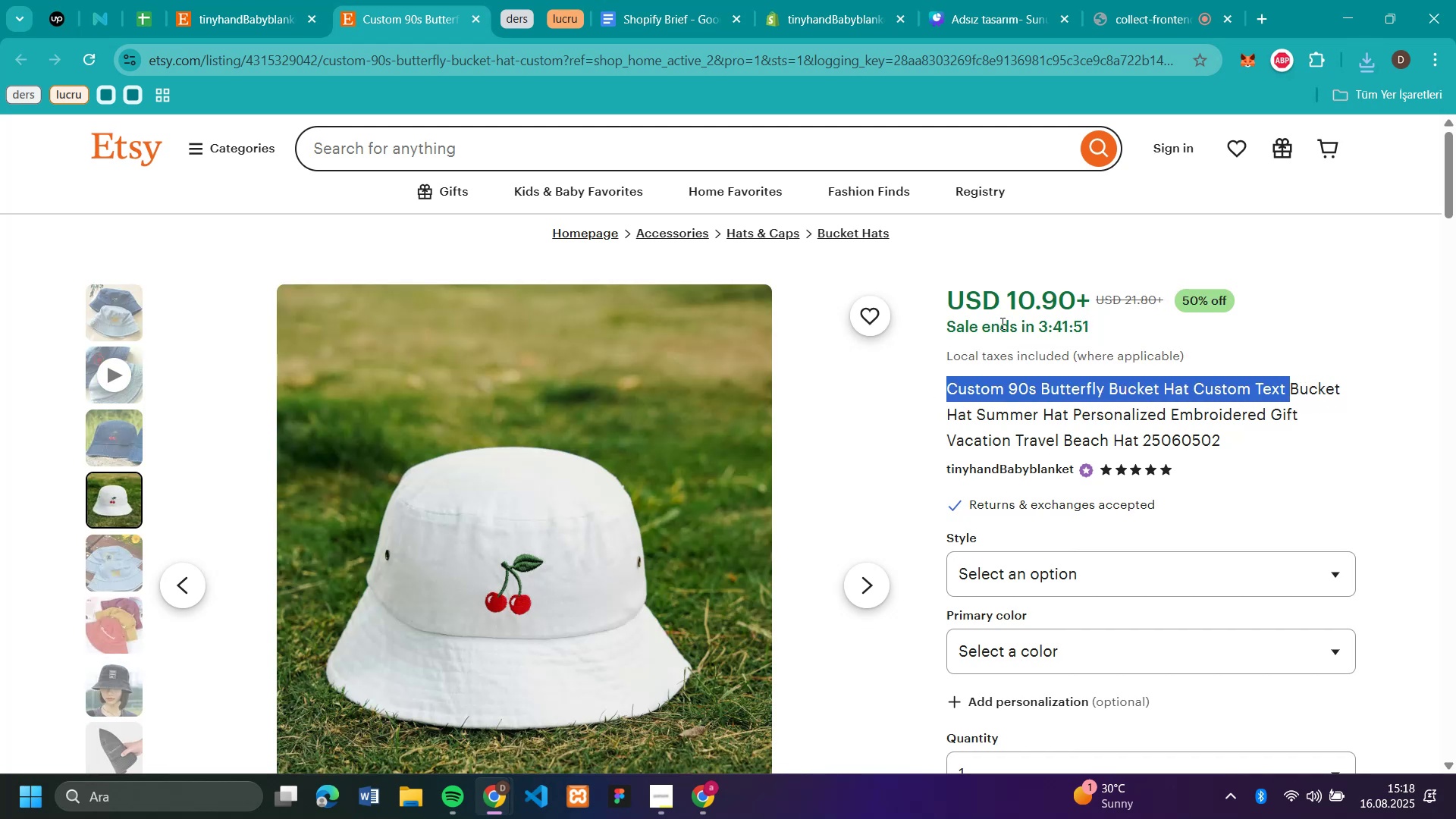 
key(Control+C)
 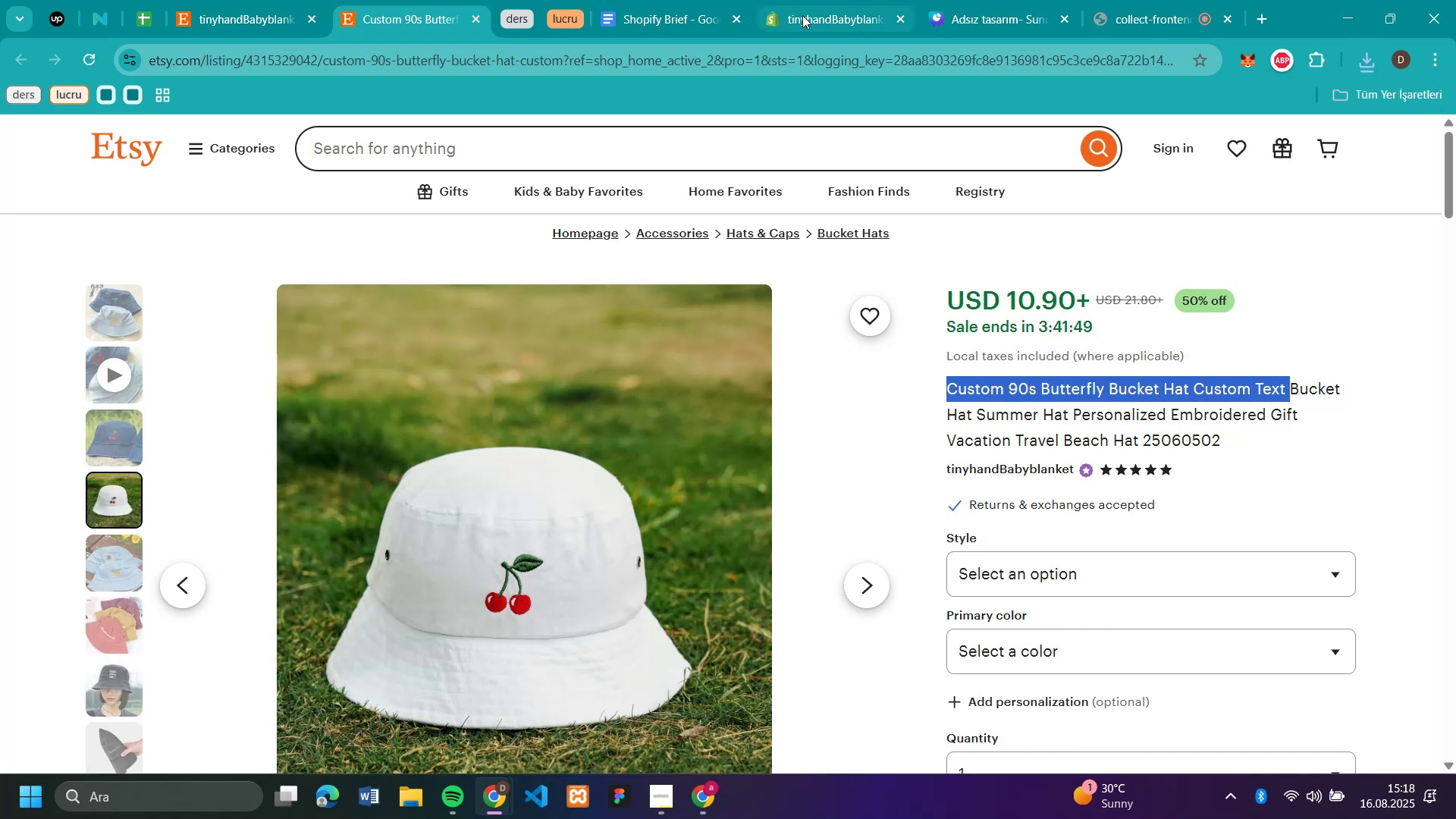 
left_click([795, 12])
 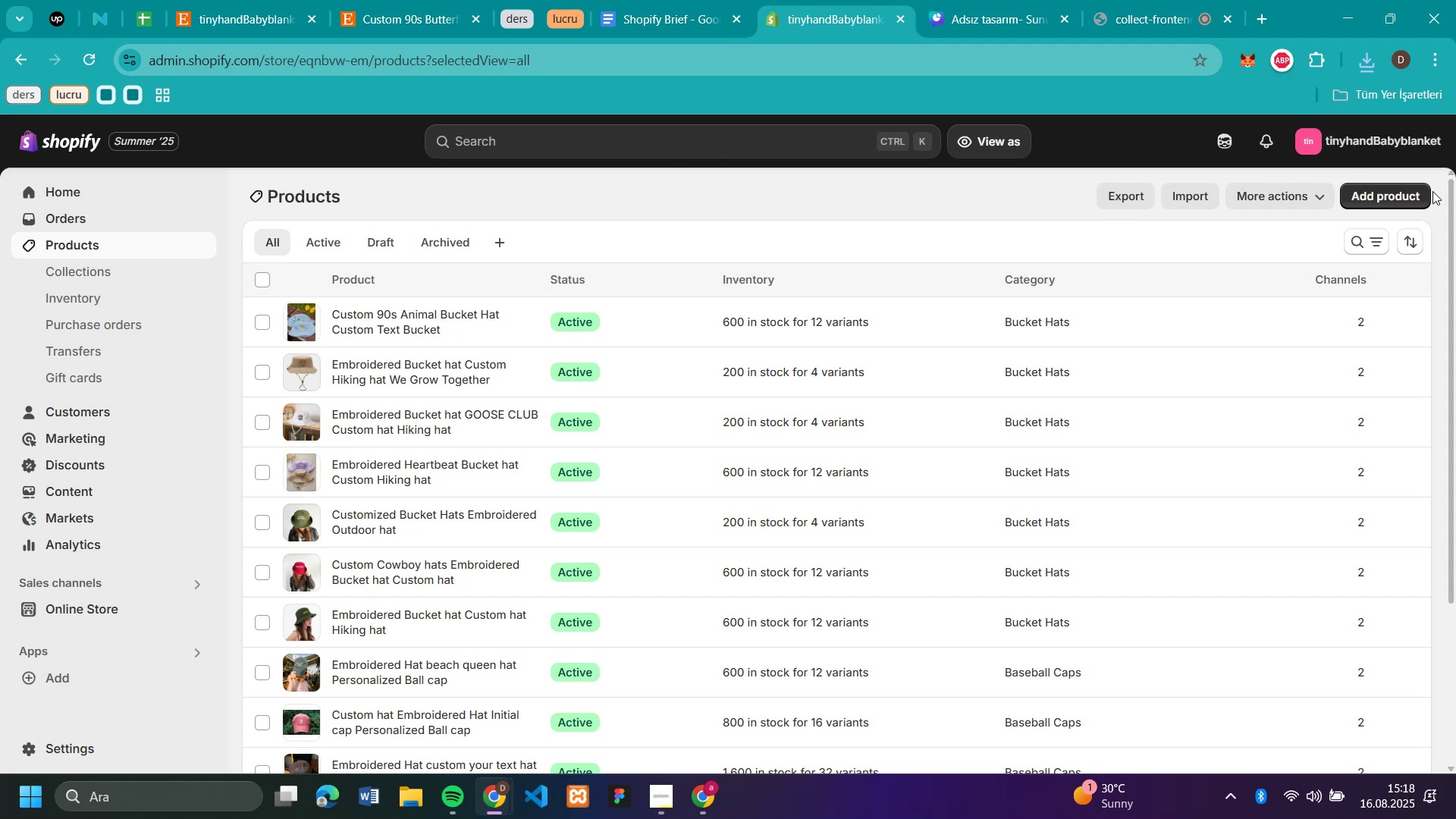 
left_click([1428, 193])
 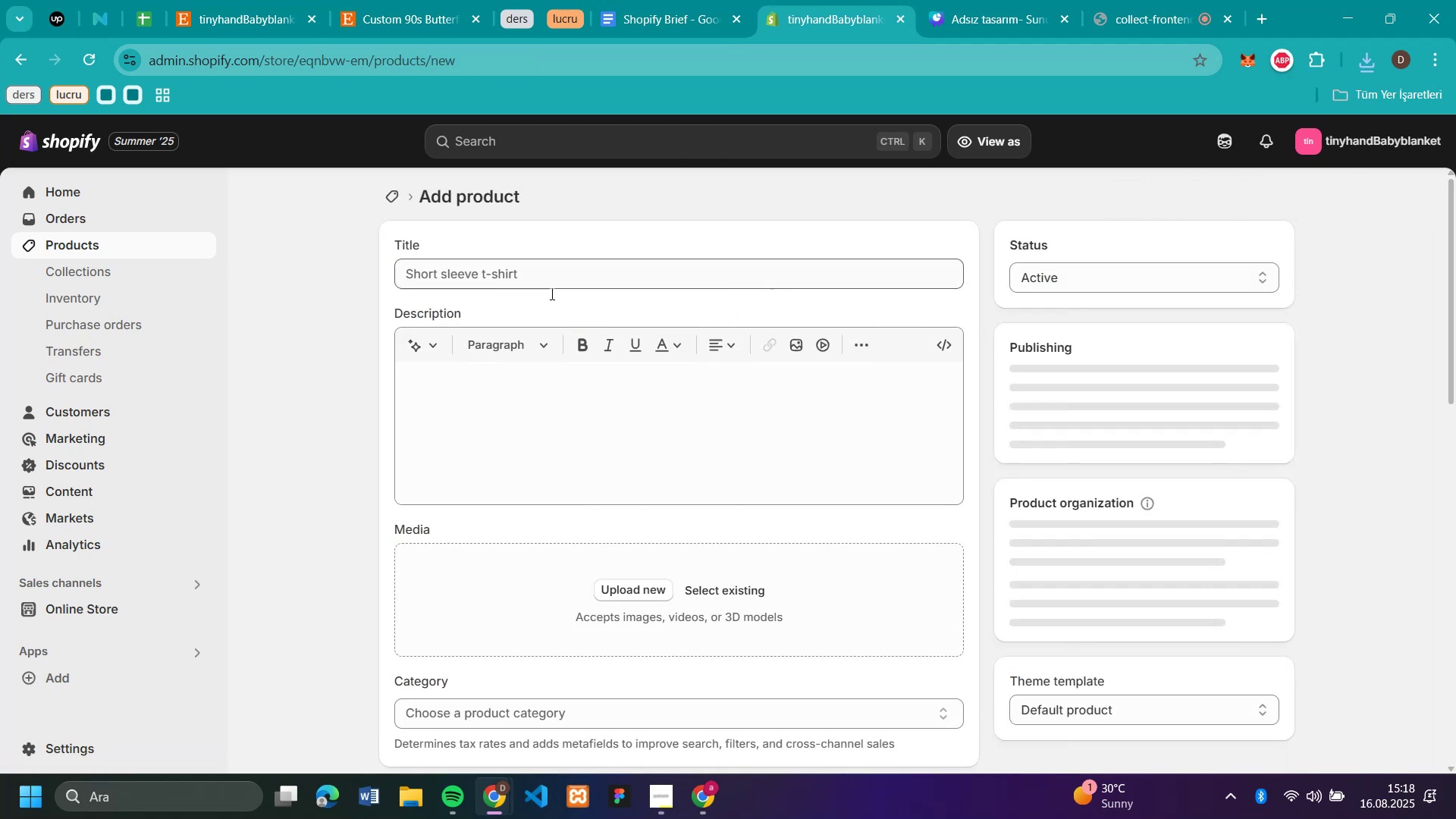 
left_click([503, 284])
 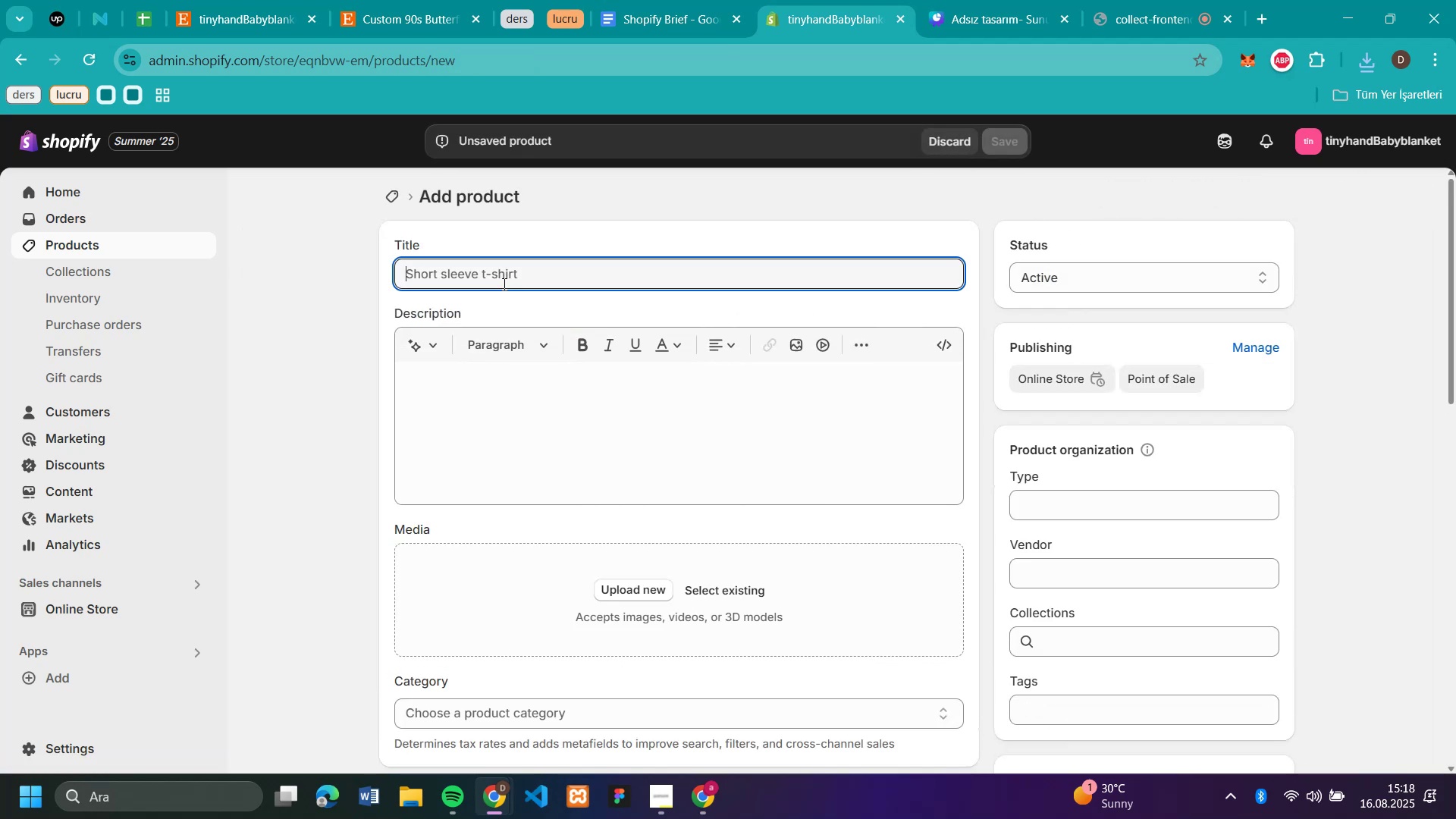 
key(Control+V)
 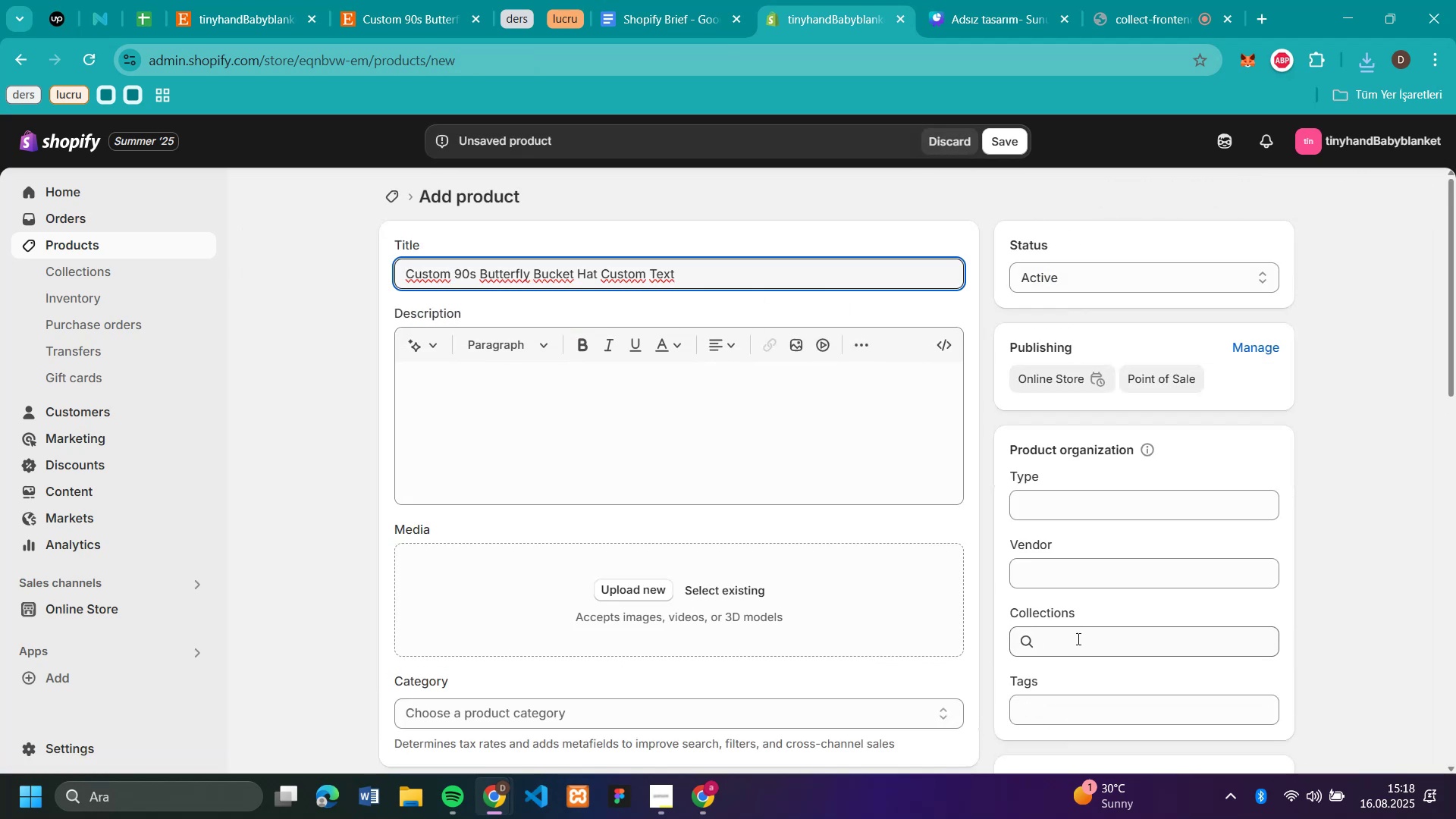 
left_click([1078, 639])
 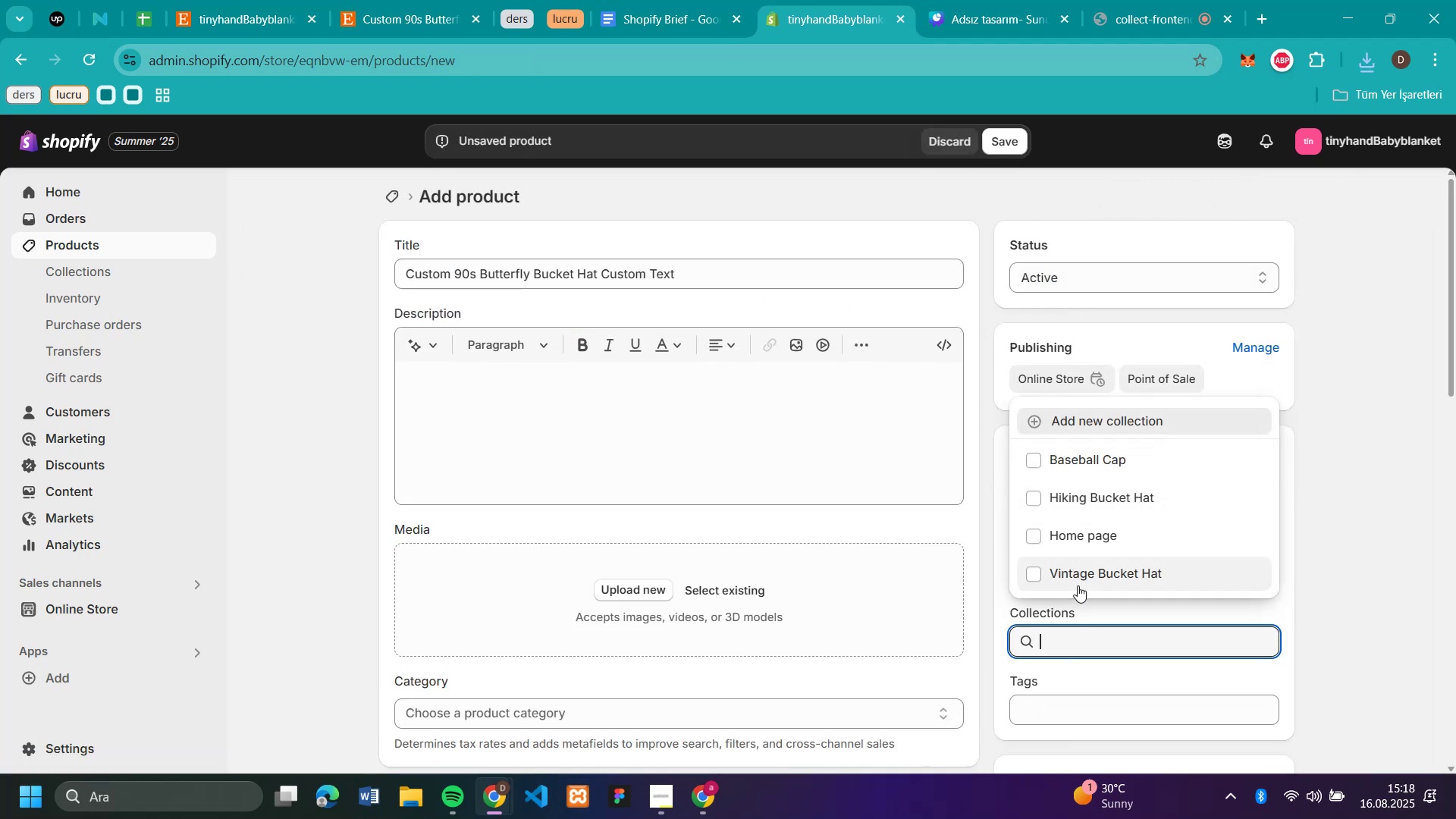 
left_click([1078, 580])
 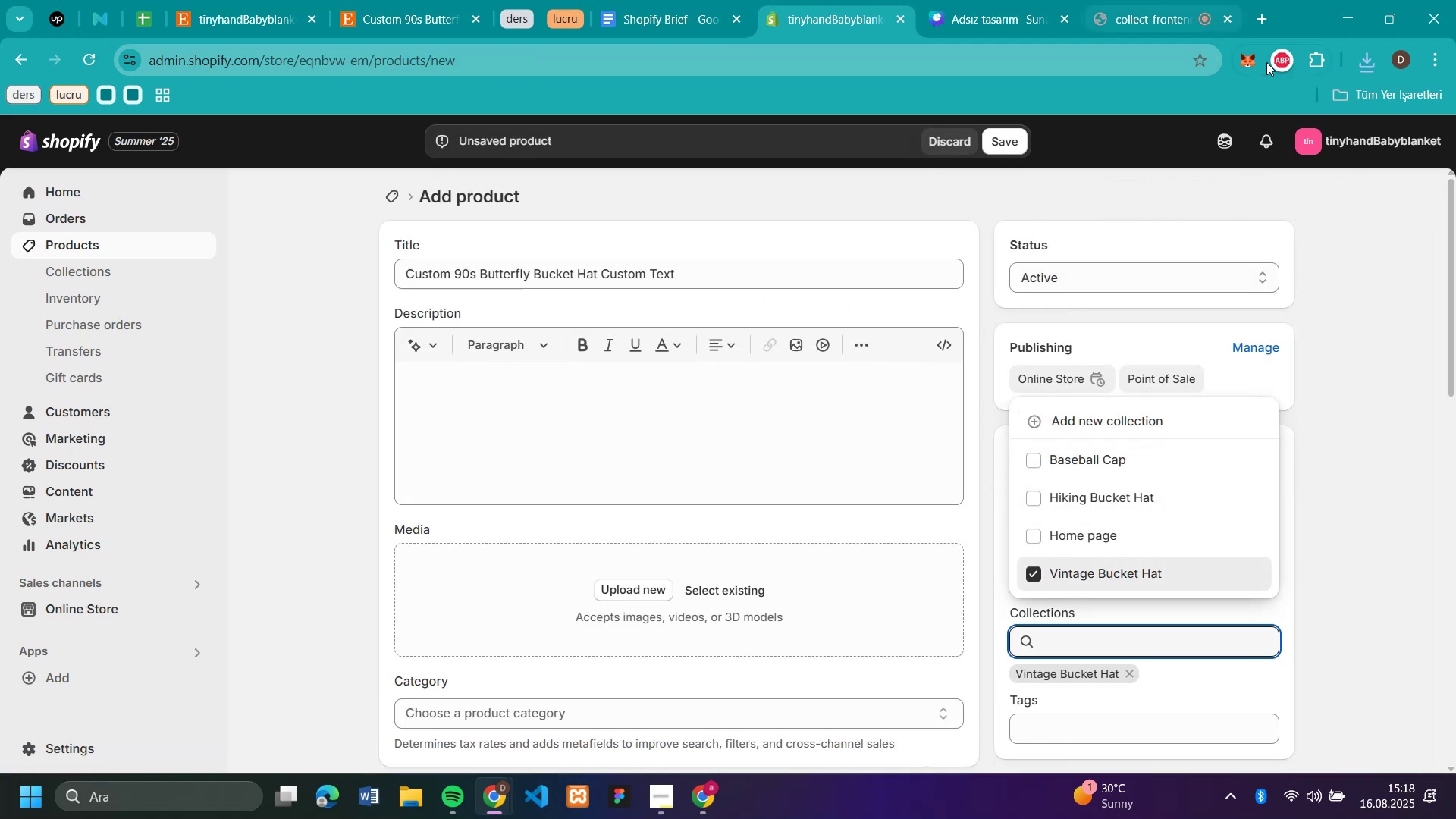 
left_click_drag(start_coordinate=[1414, 447], to_coordinate=[1410, 444])
 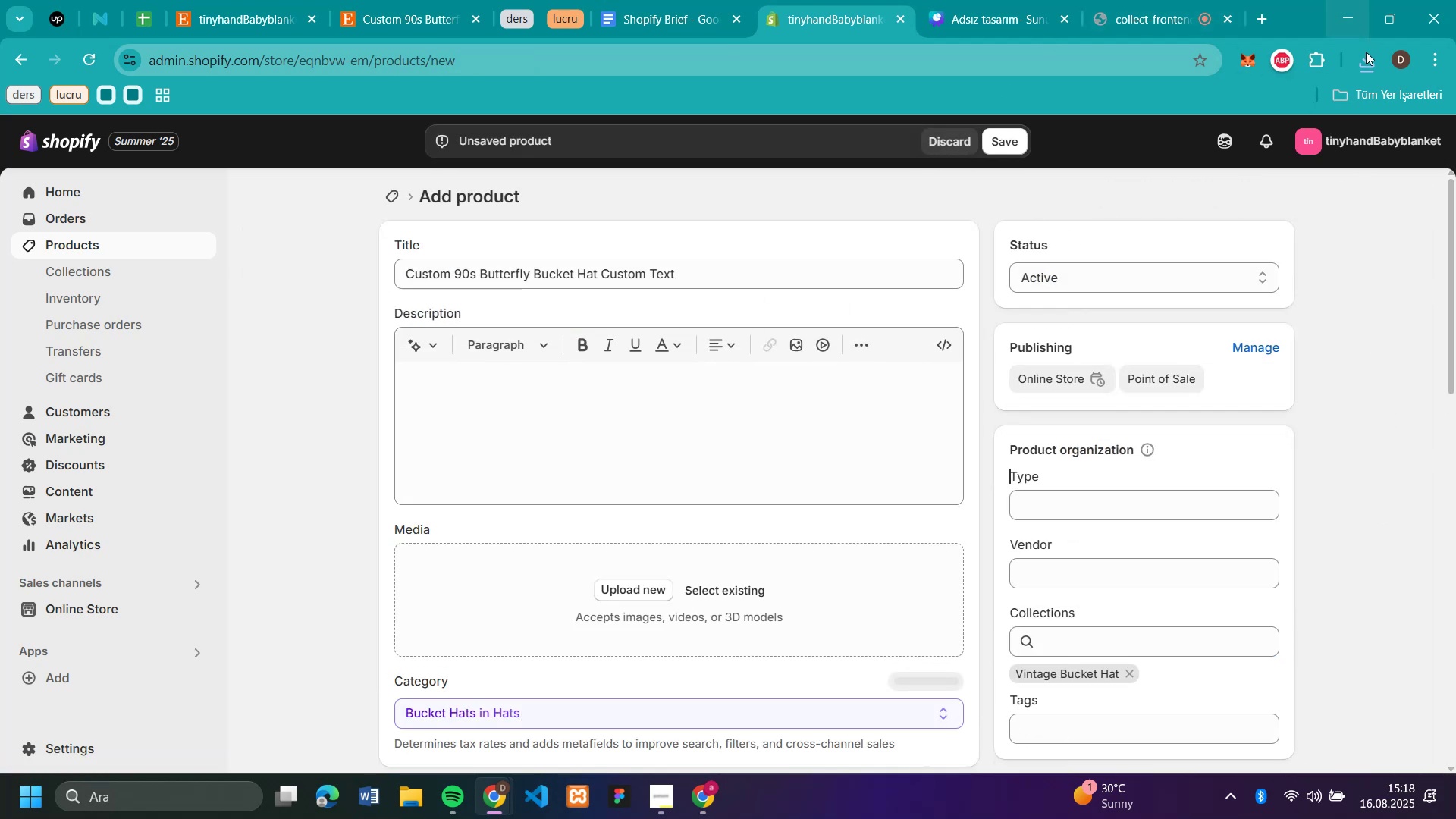 
left_click([1366, 64])
 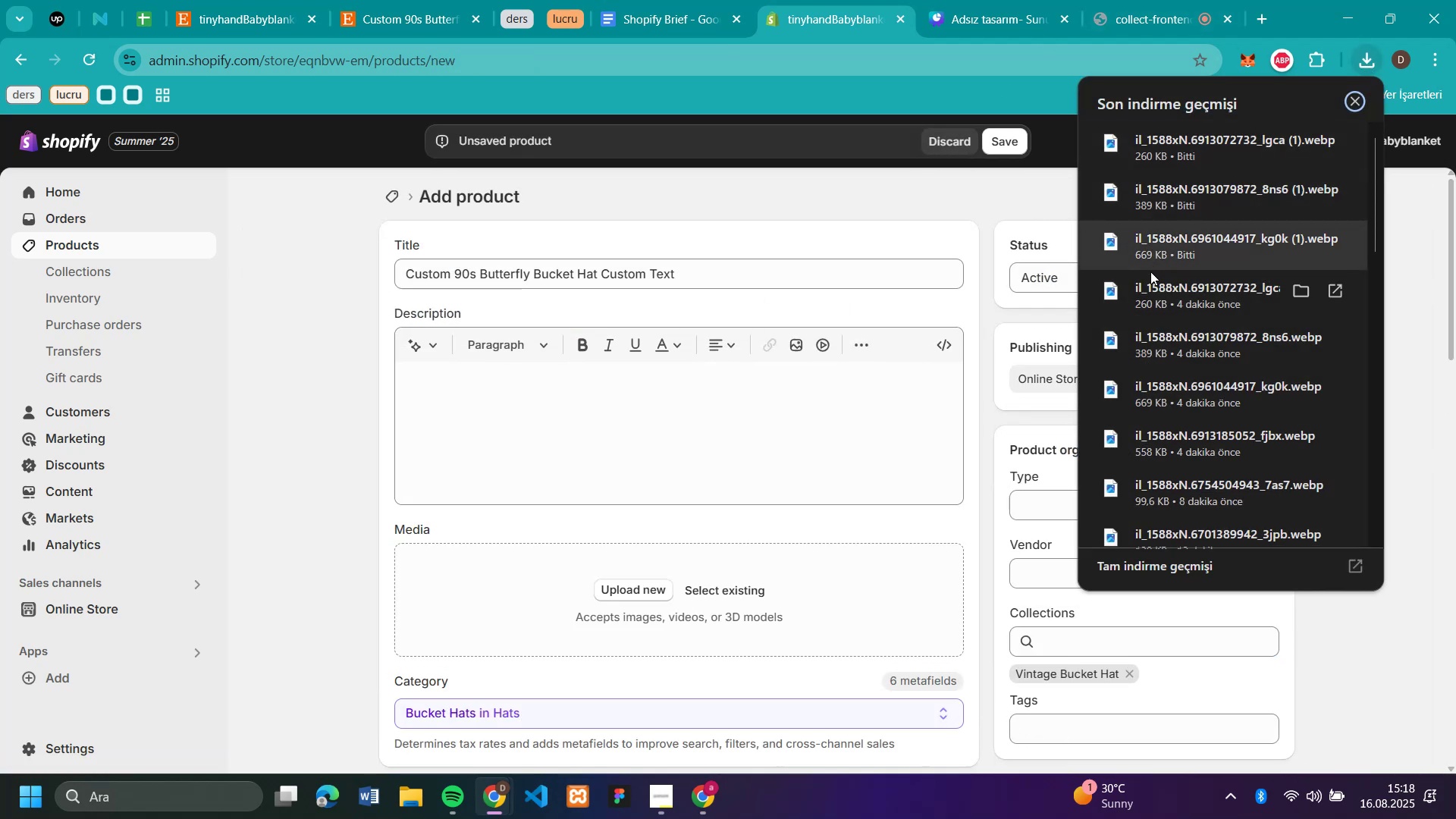 
left_click_drag(start_coordinate=[1147, 295], to_coordinate=[686, 586])
 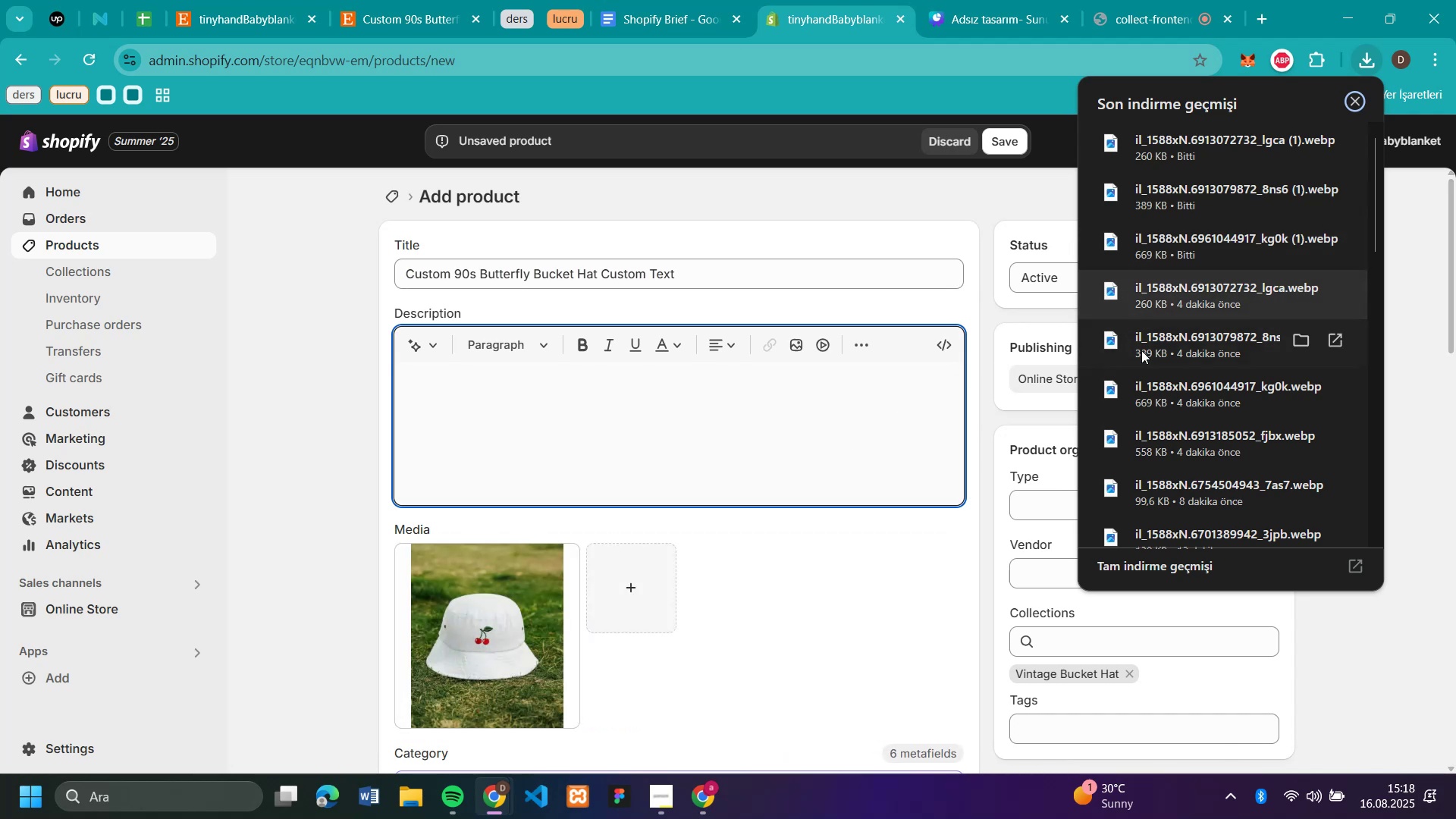 
wait(7.84)
 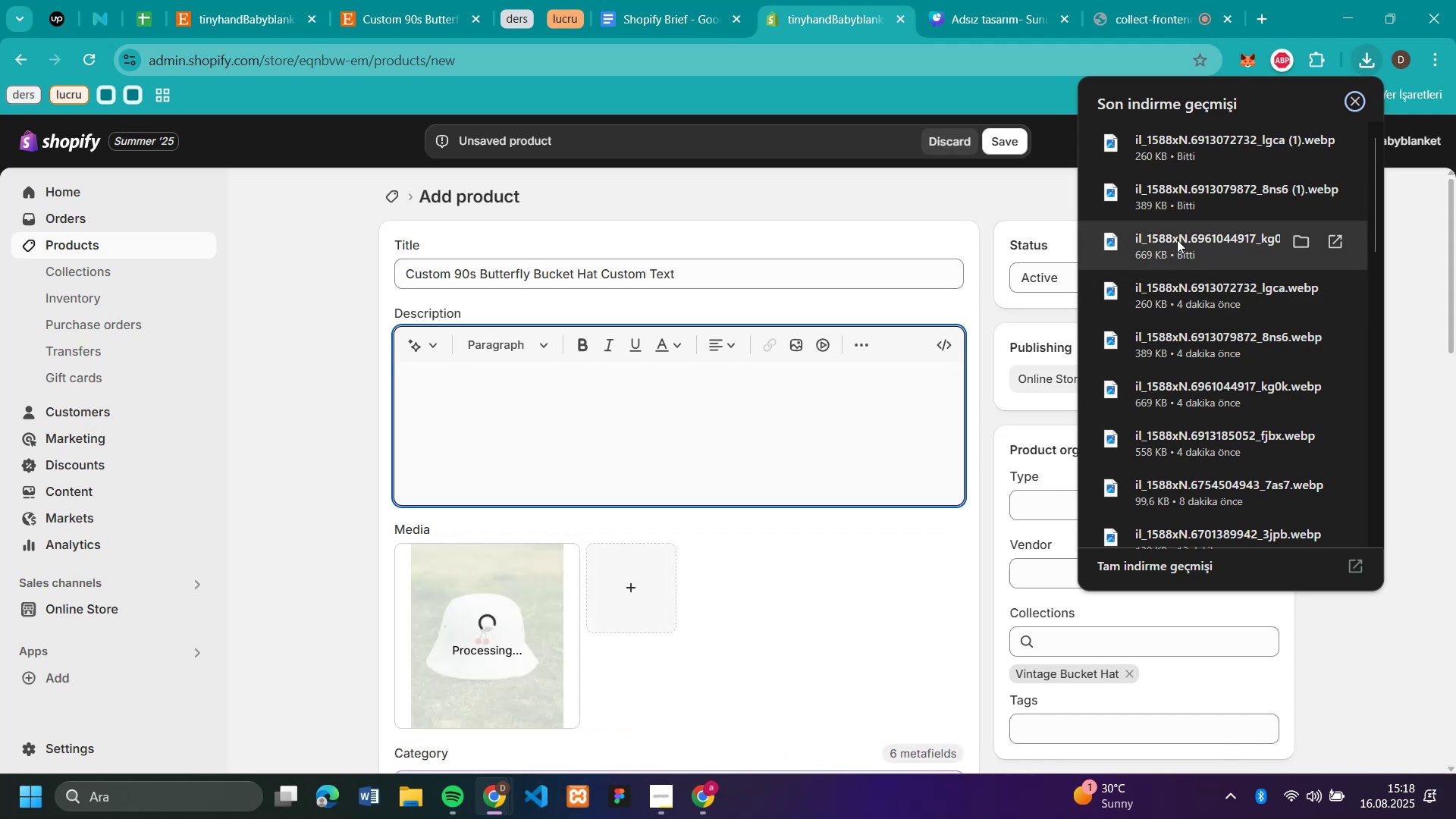 
left_click_drag(start_coordinate=[1161, 350], to_coordinate=[798, 591])
 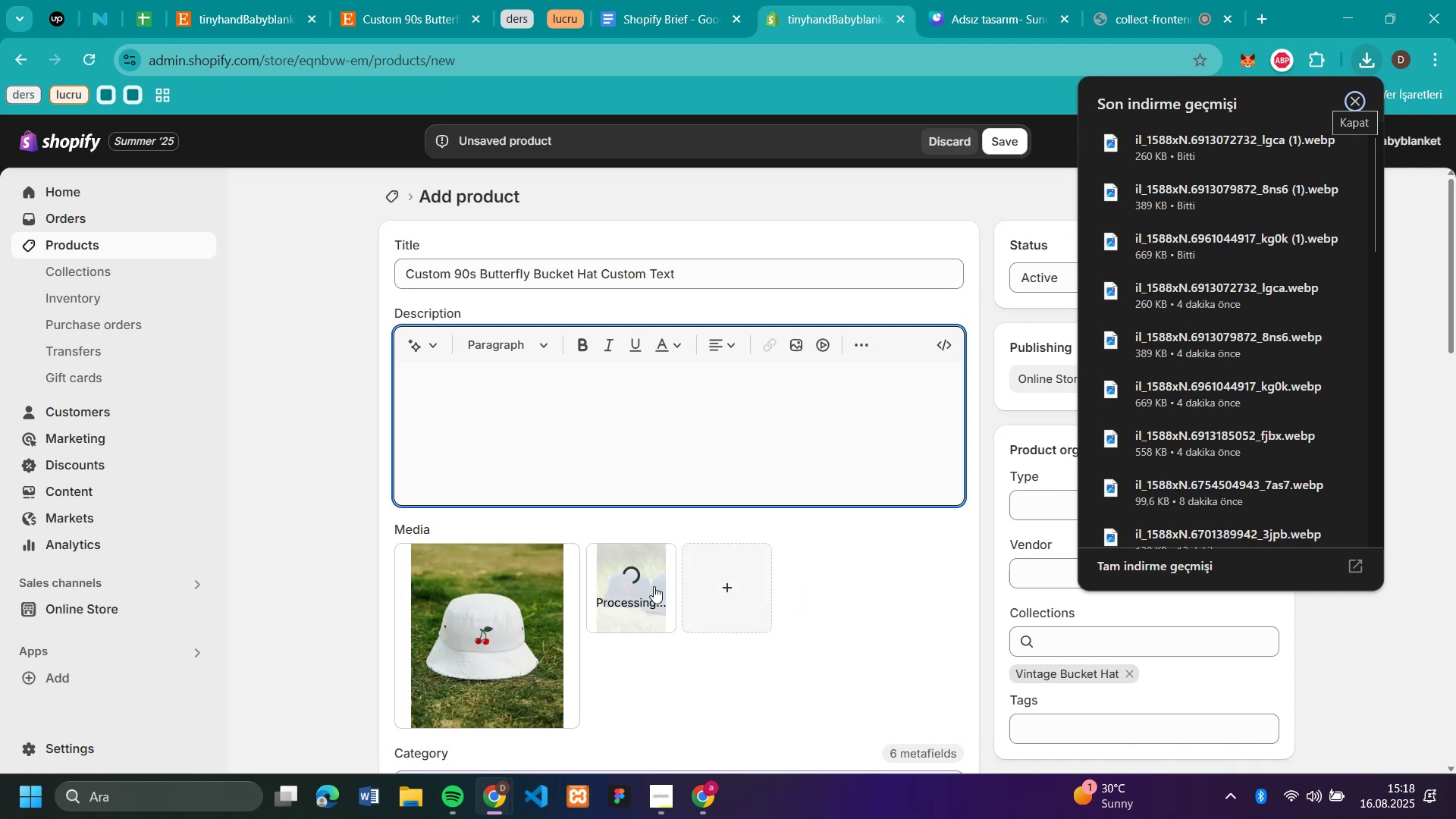 
left_click([654, 586])
 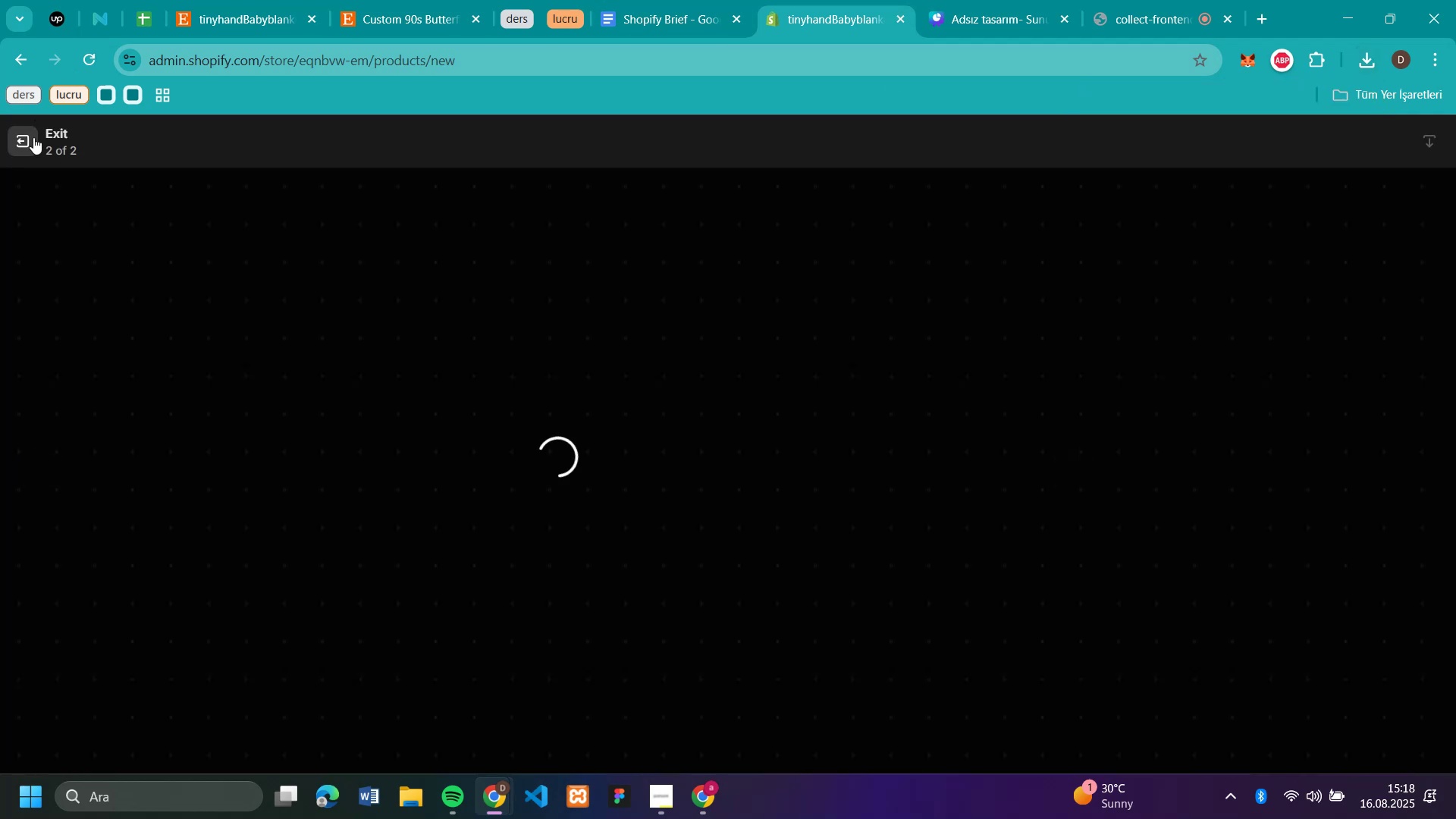 
left_click([33, 137])
 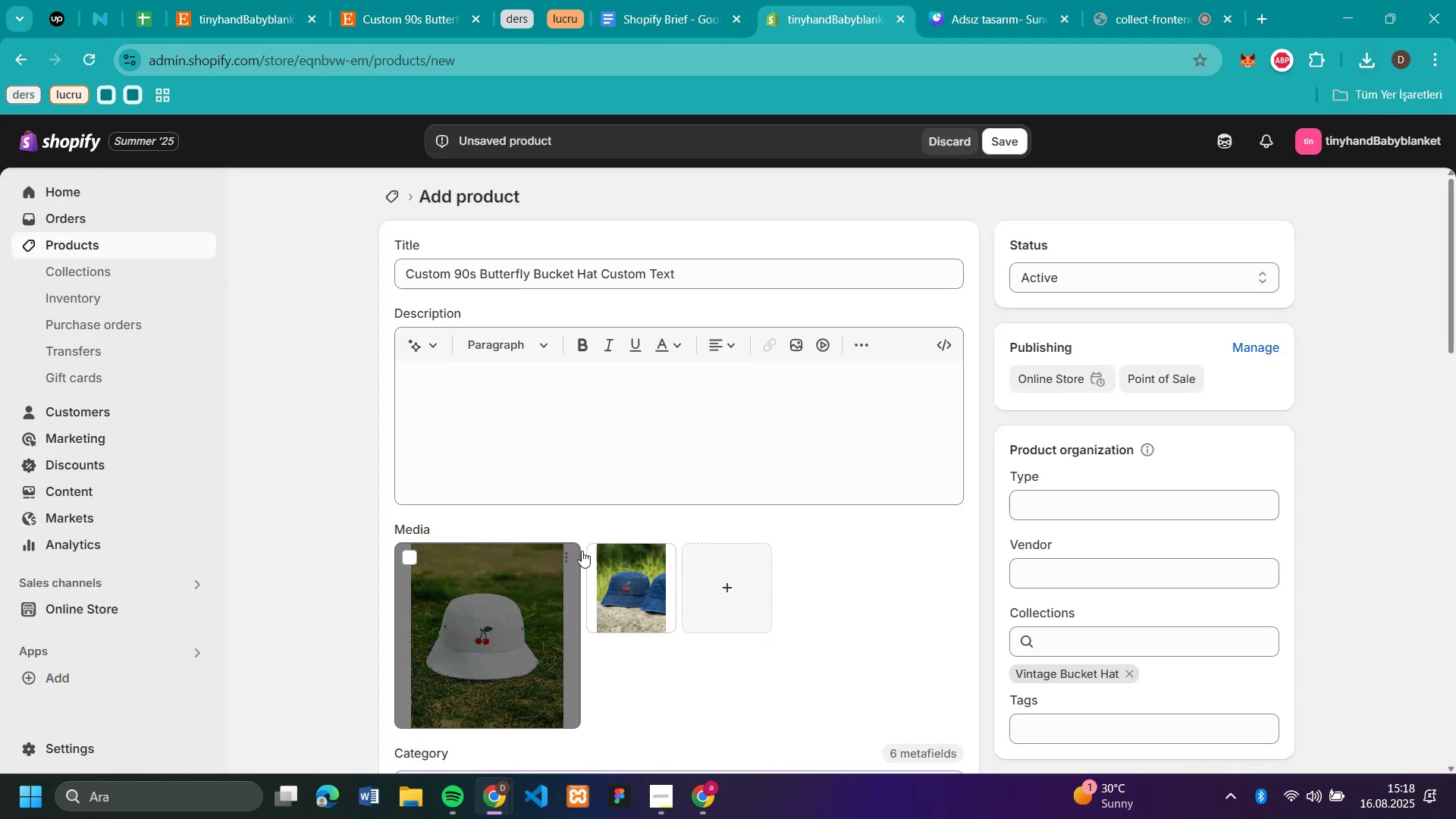 
left_click([599, 551])
 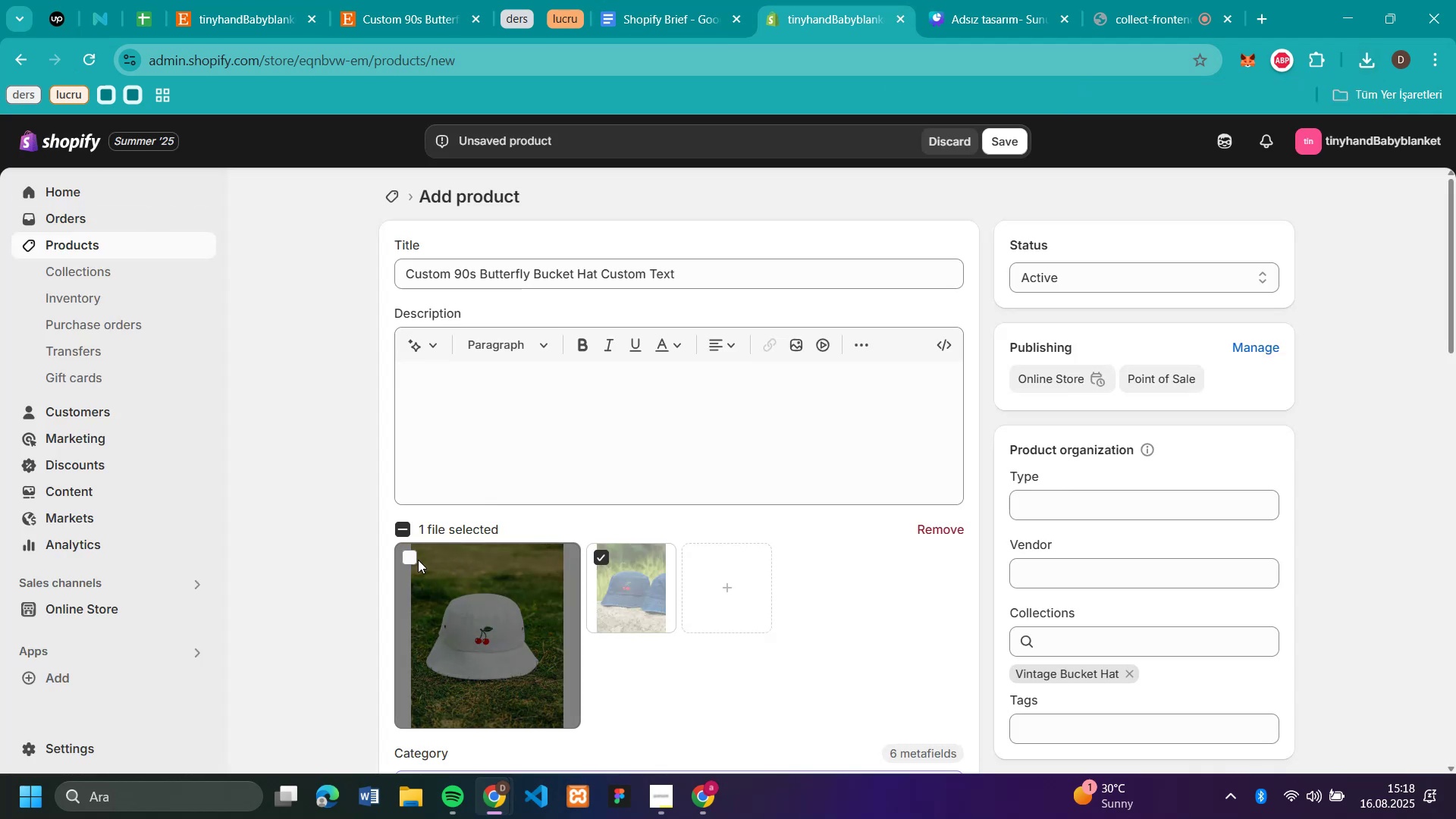 
left_click([408, 560])
 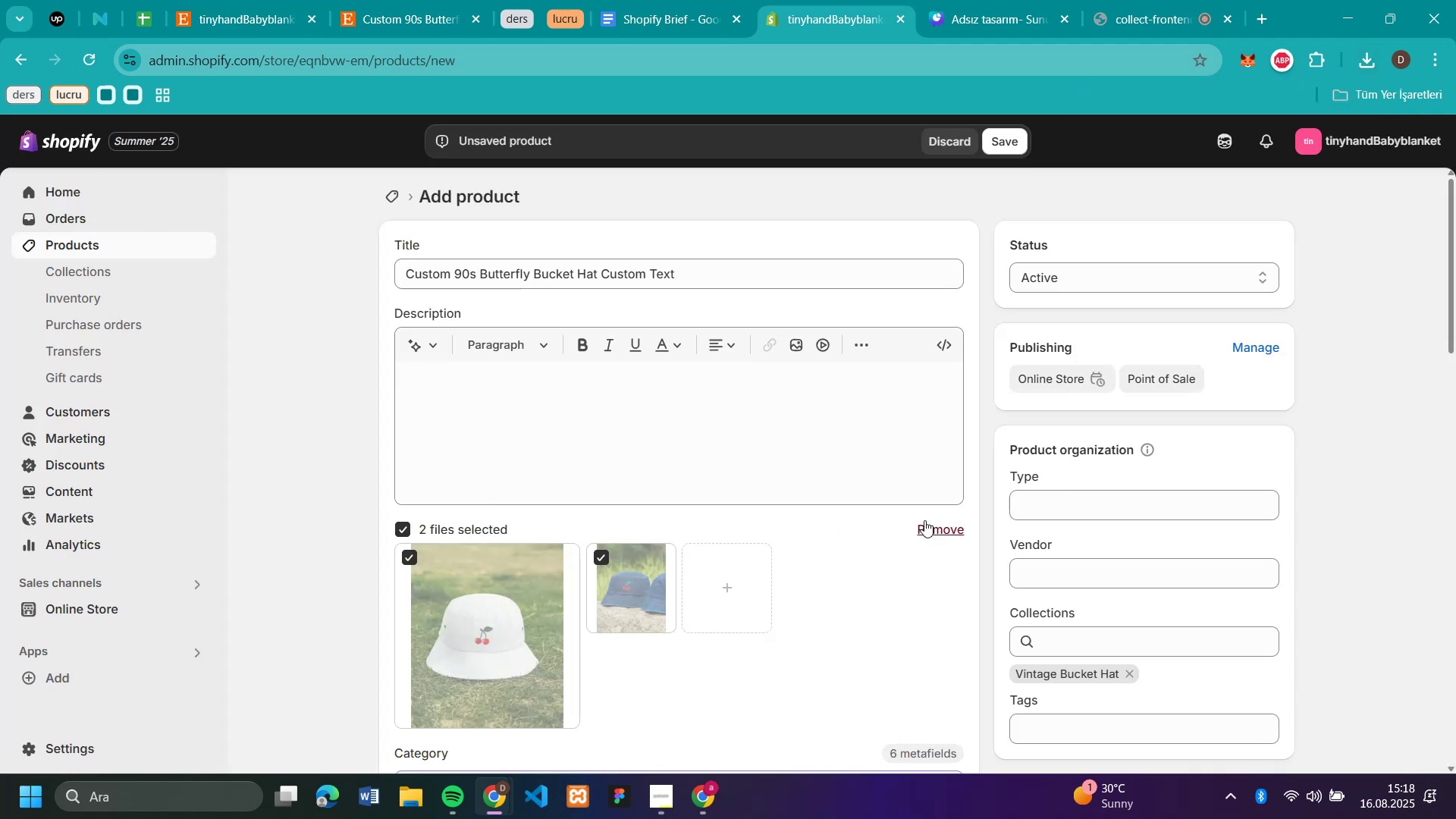 
left_click([928, 532])
 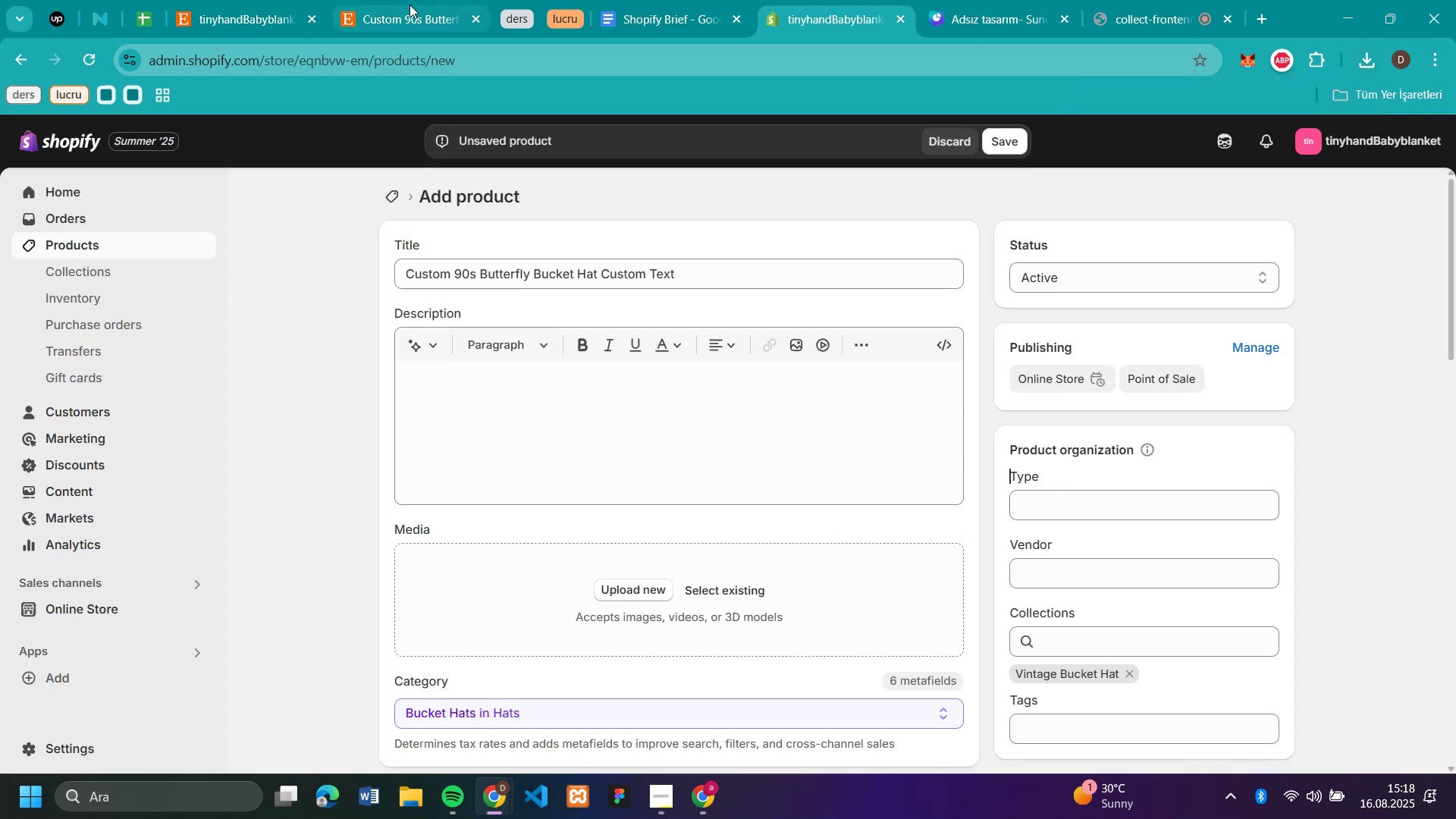 
left_click([410, 23])
 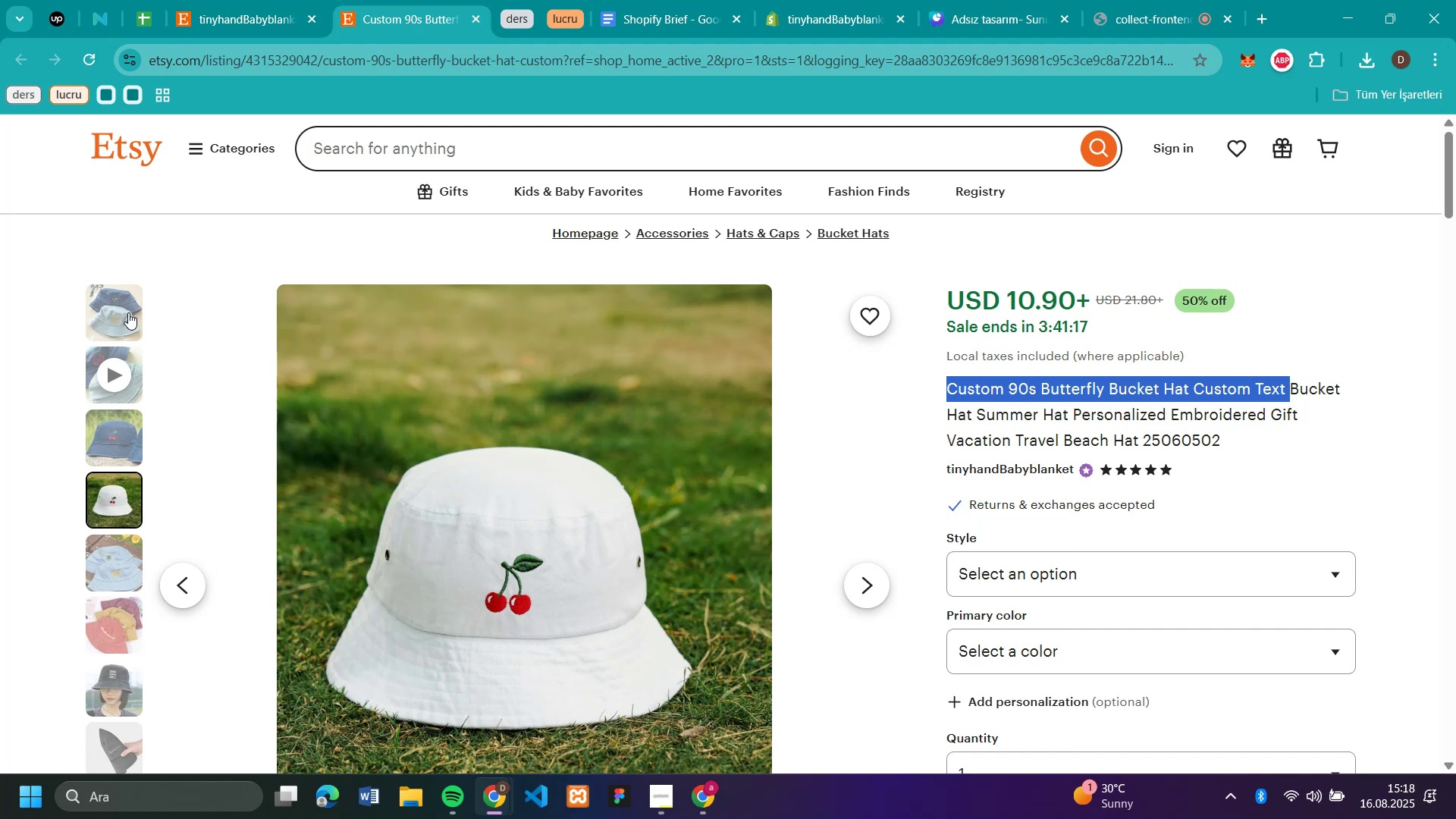 
left_click([128, 312])
 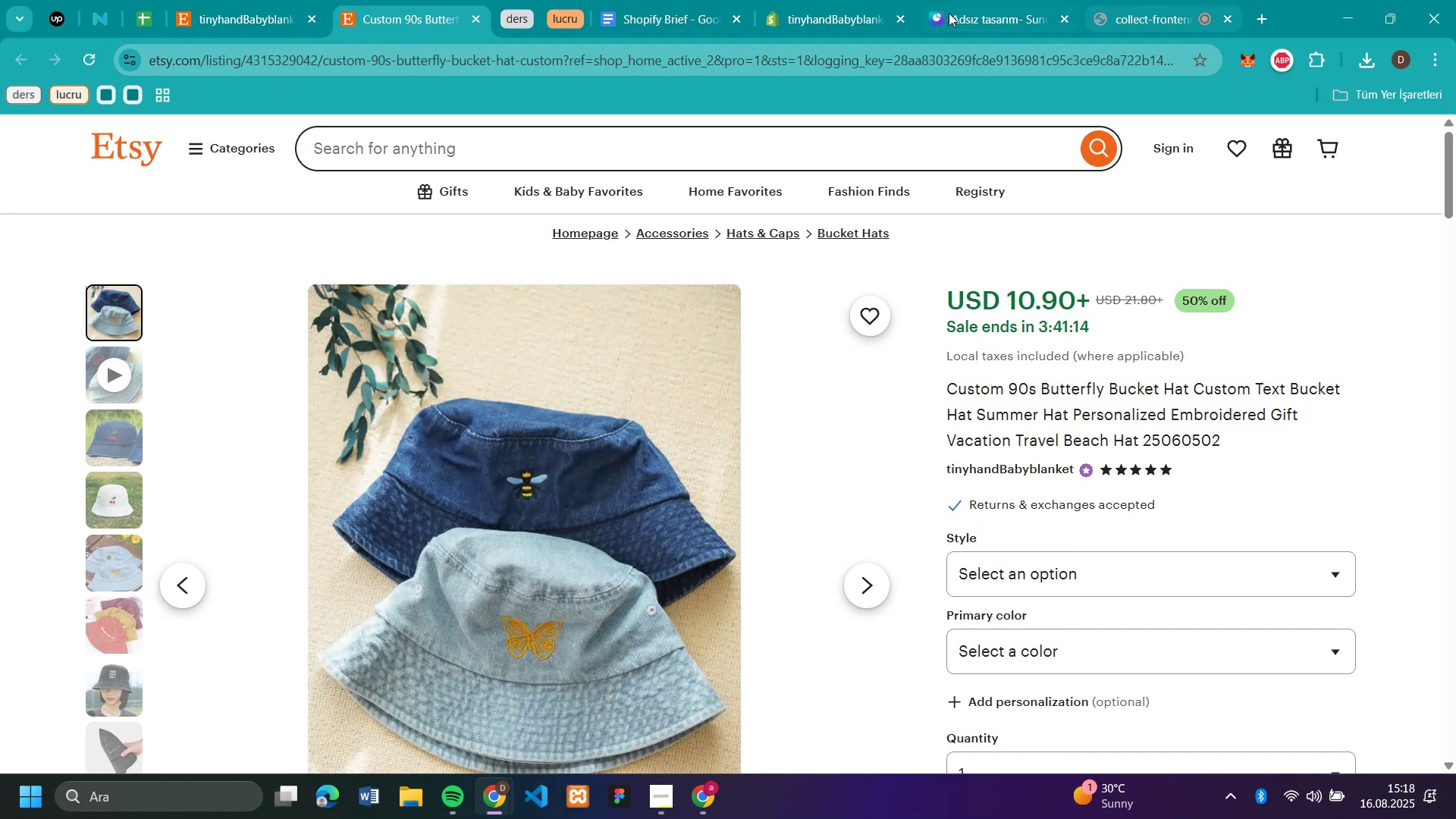 
left_click([828, 10])
 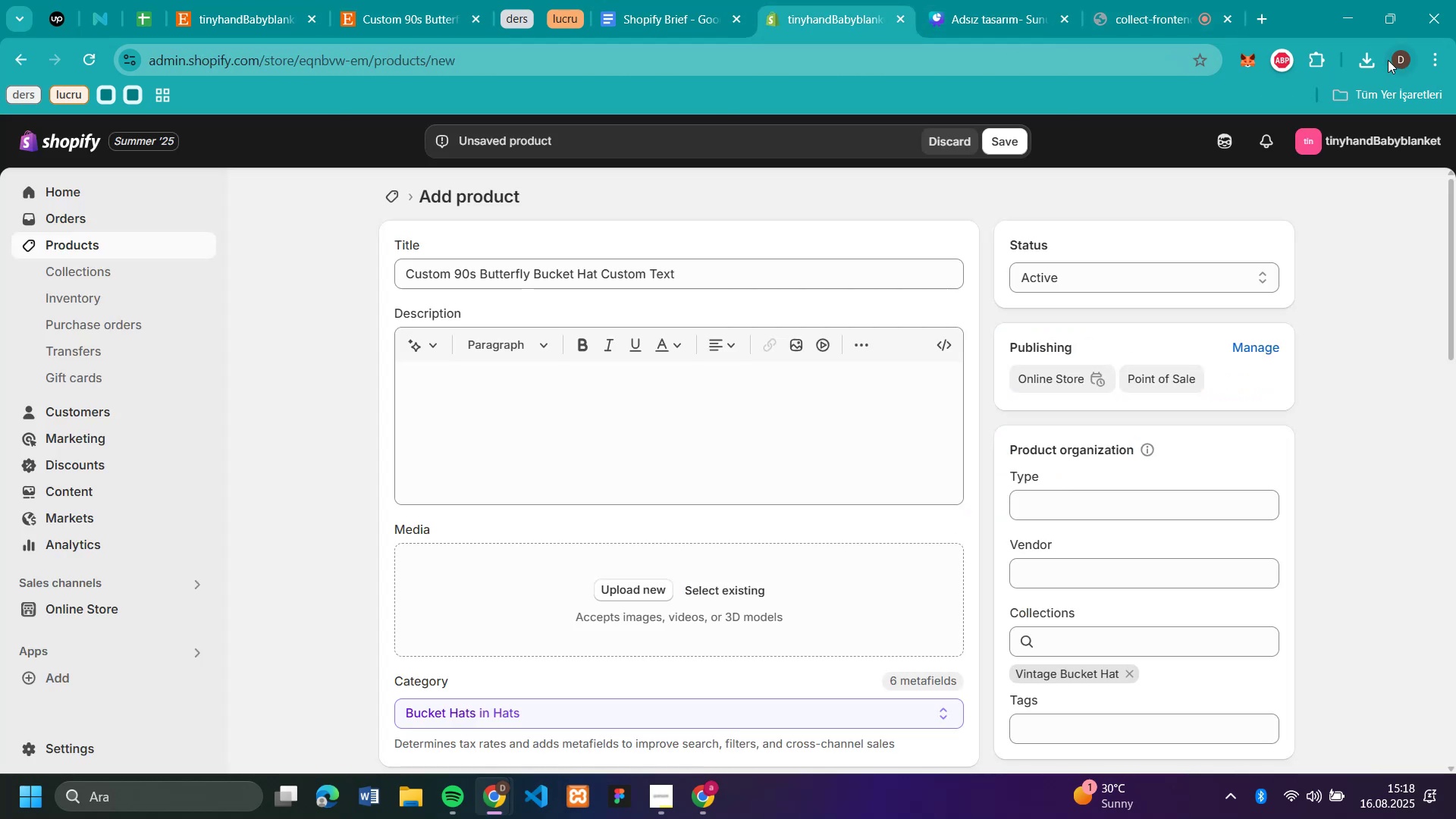 
left_click([1373, 59])
 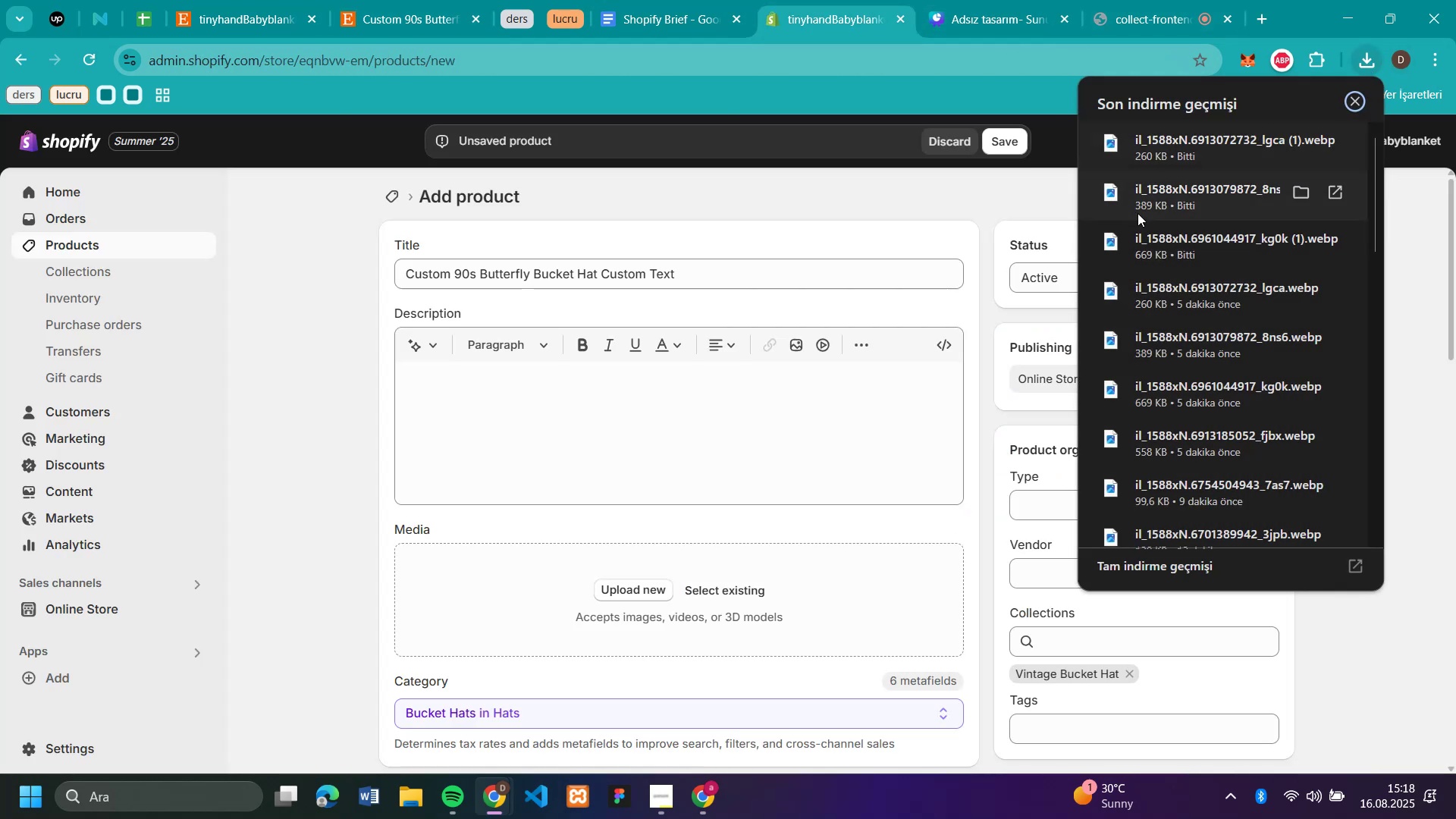 
left_click_drag(start_coordinate=[1128, 251], to_coordinate=[593, 579])
 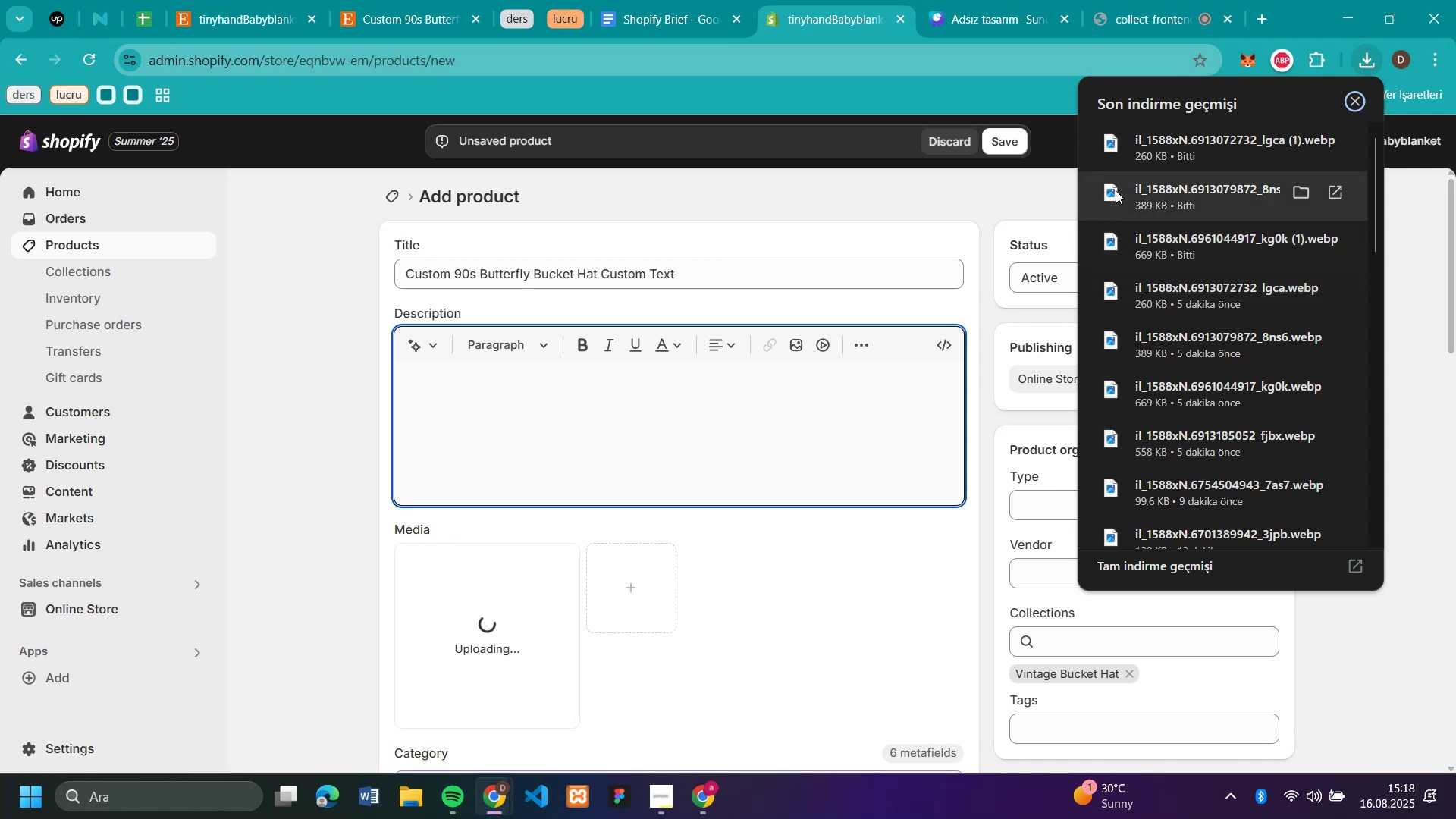 
left_click_drag(start_coordinate=[1116, 190], to_coordinate=[730, 609])
 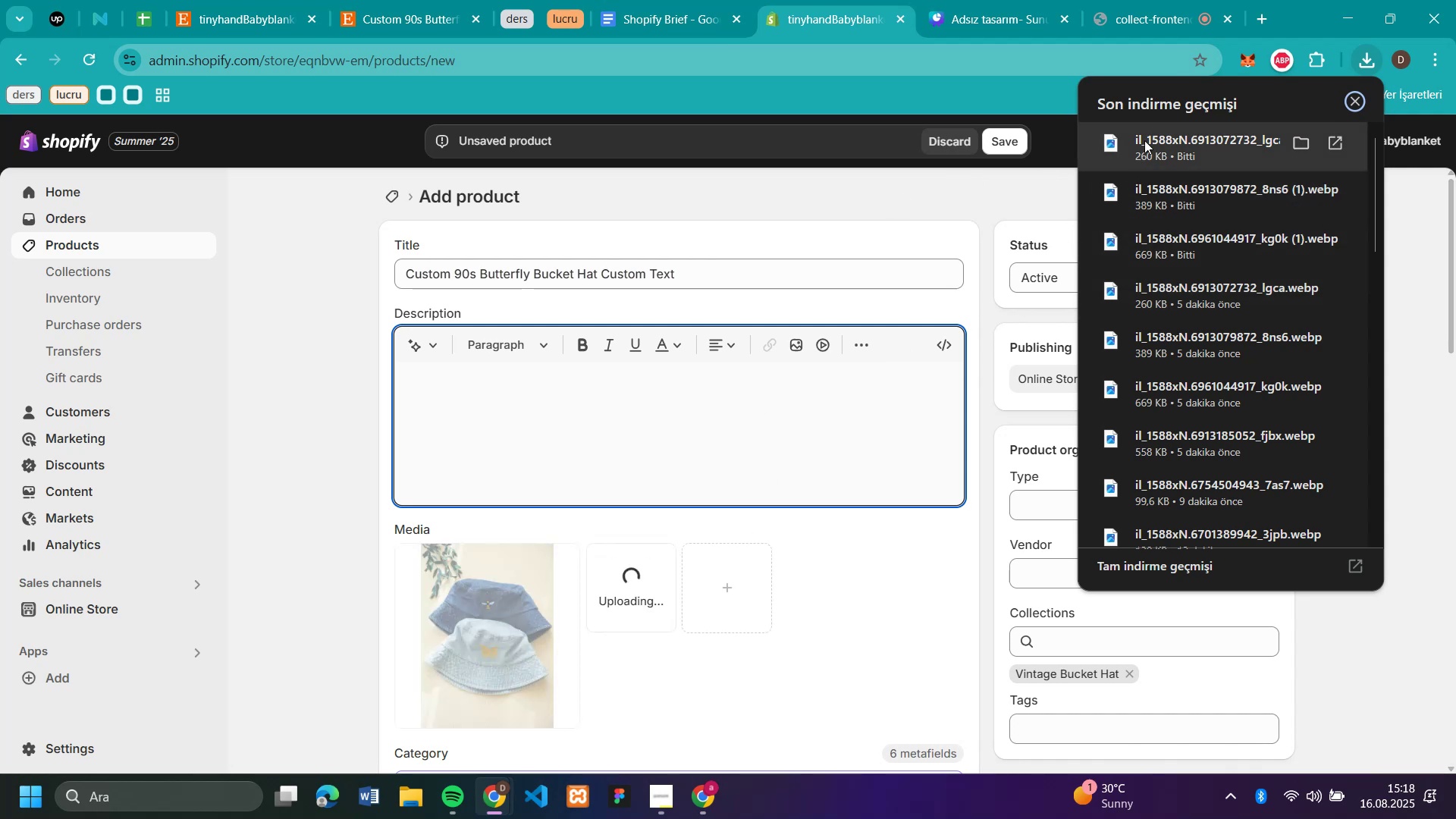 
left_click_drag(start_coordinate=[1144, 140], to_coordinate=[814, 620])
 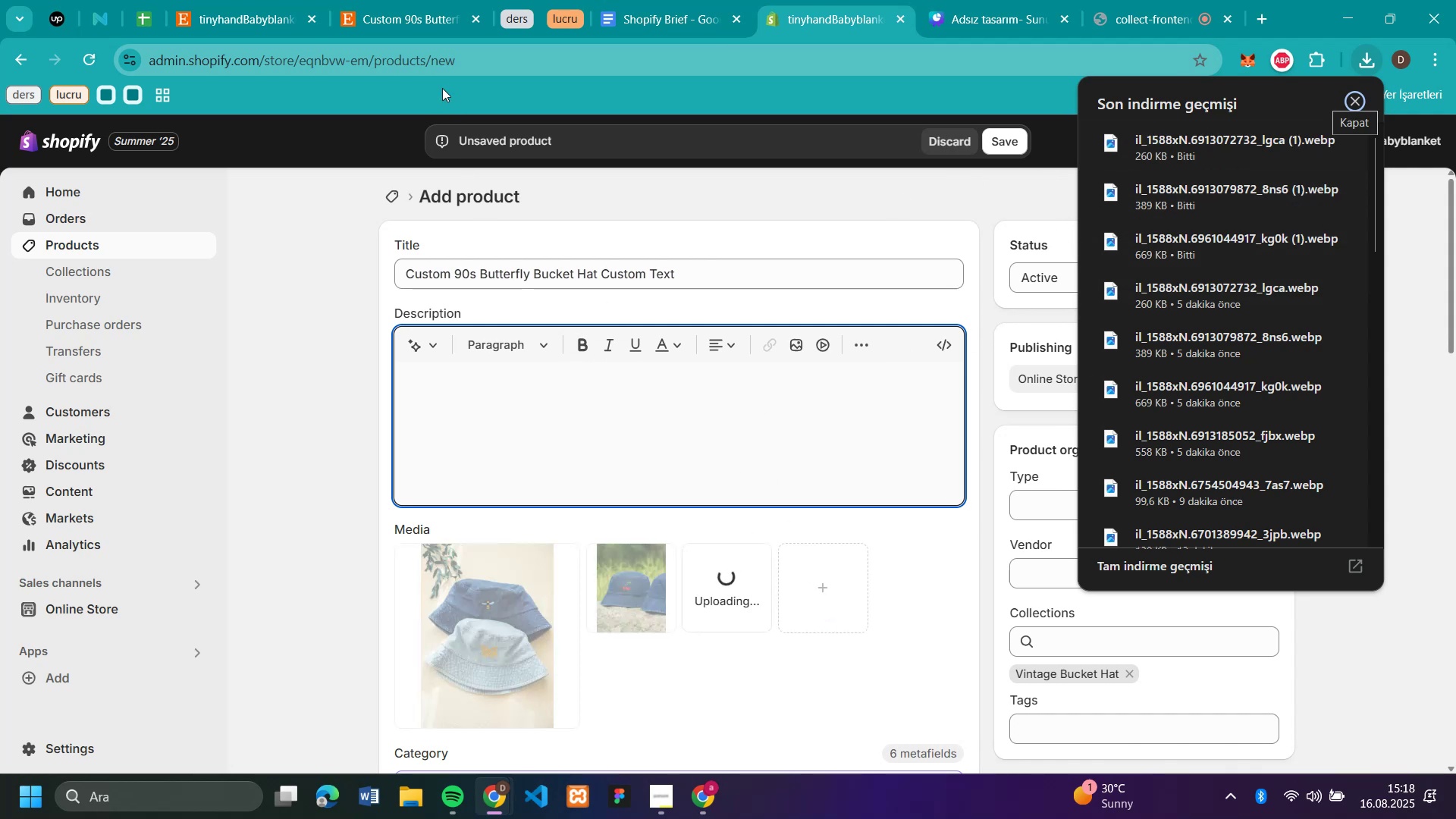 
left_click([400, 11])
 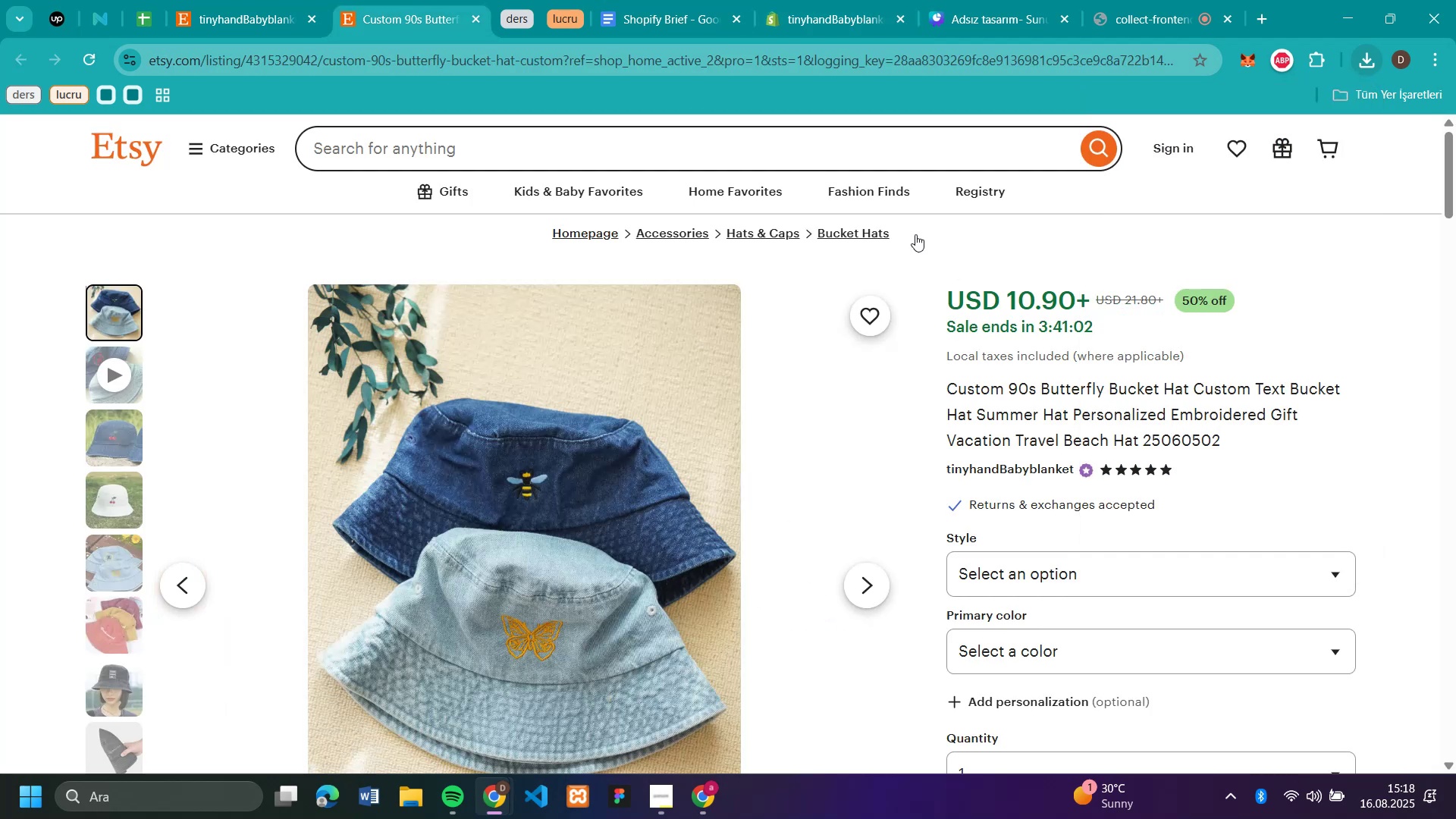 
scroll: coordinate [1101, 386], scroll_direction: down, amount: 8.0
 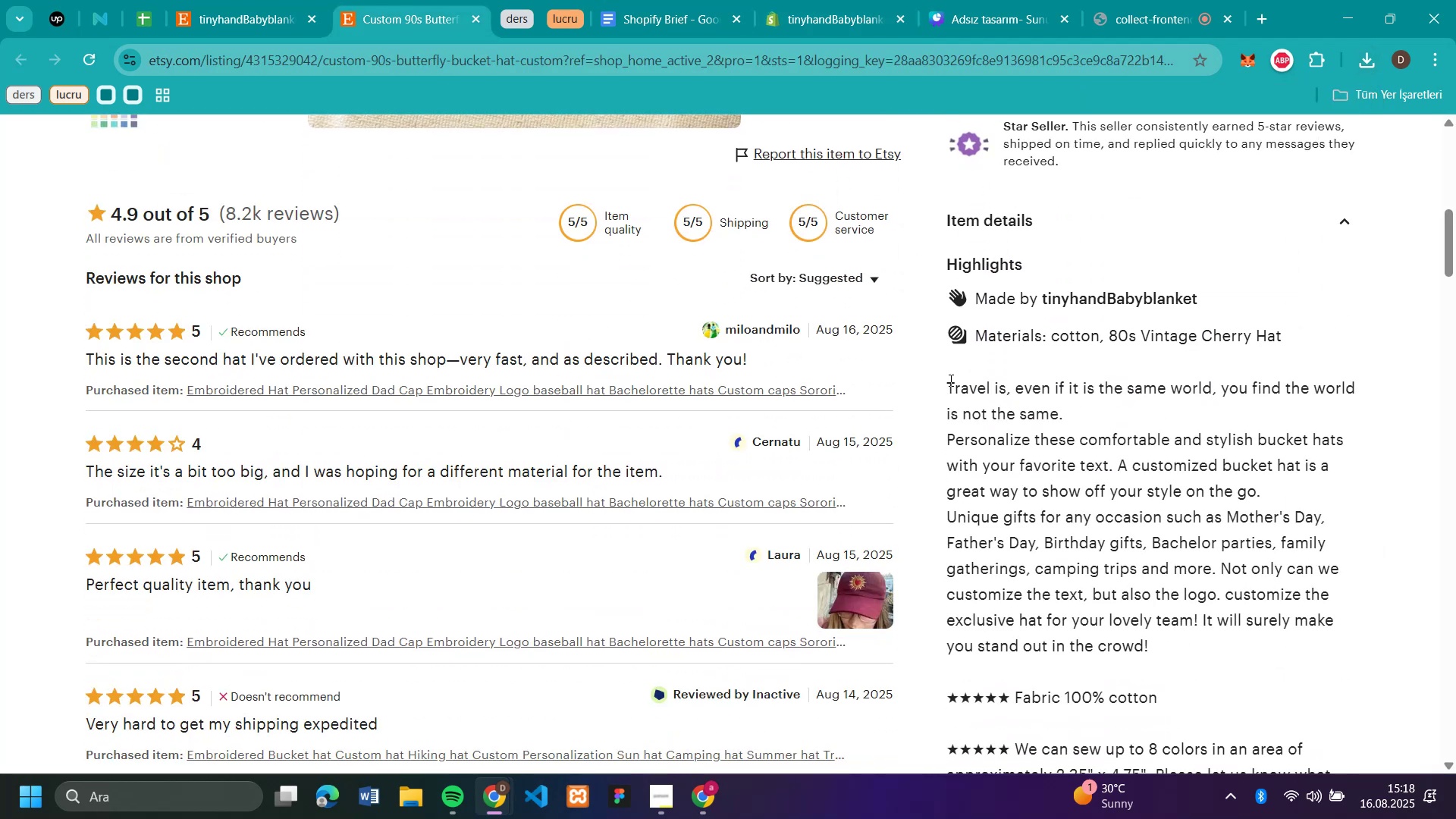 
left_click_drag(start_coordinate=[947, 384], to_coordinate=[1197, 604])
 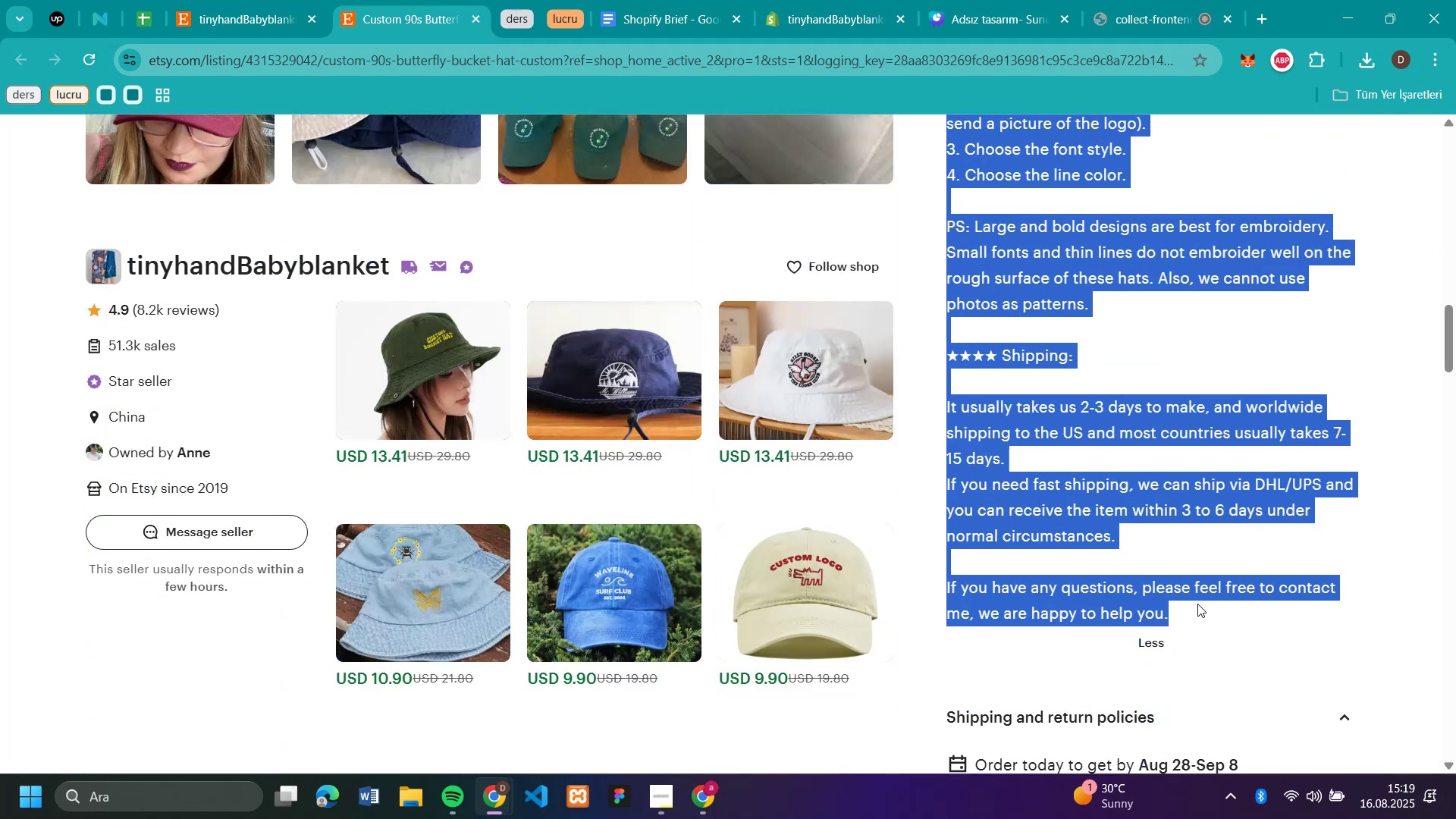 
key(Control+C)
 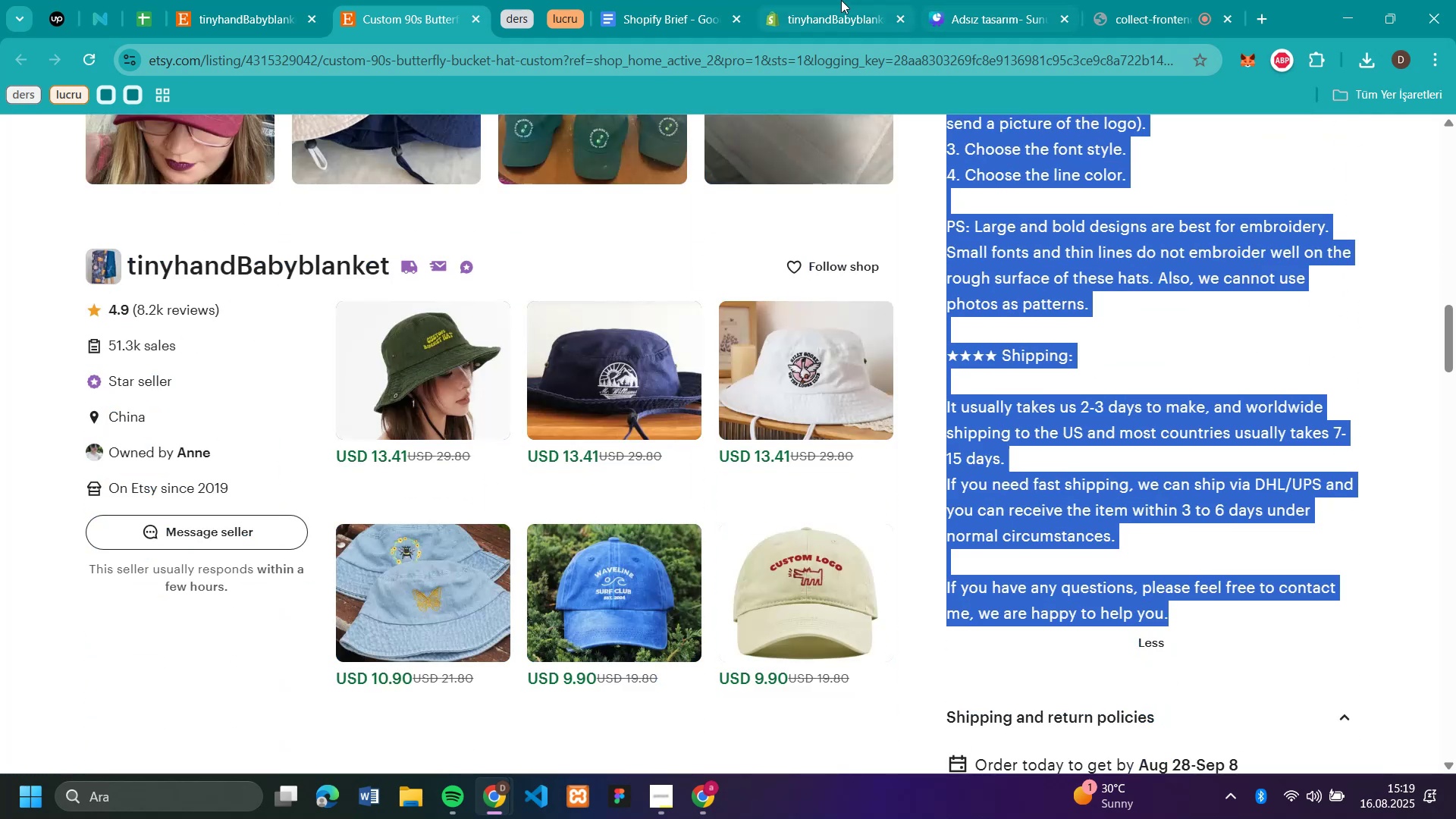 
left_click([818, 5])
 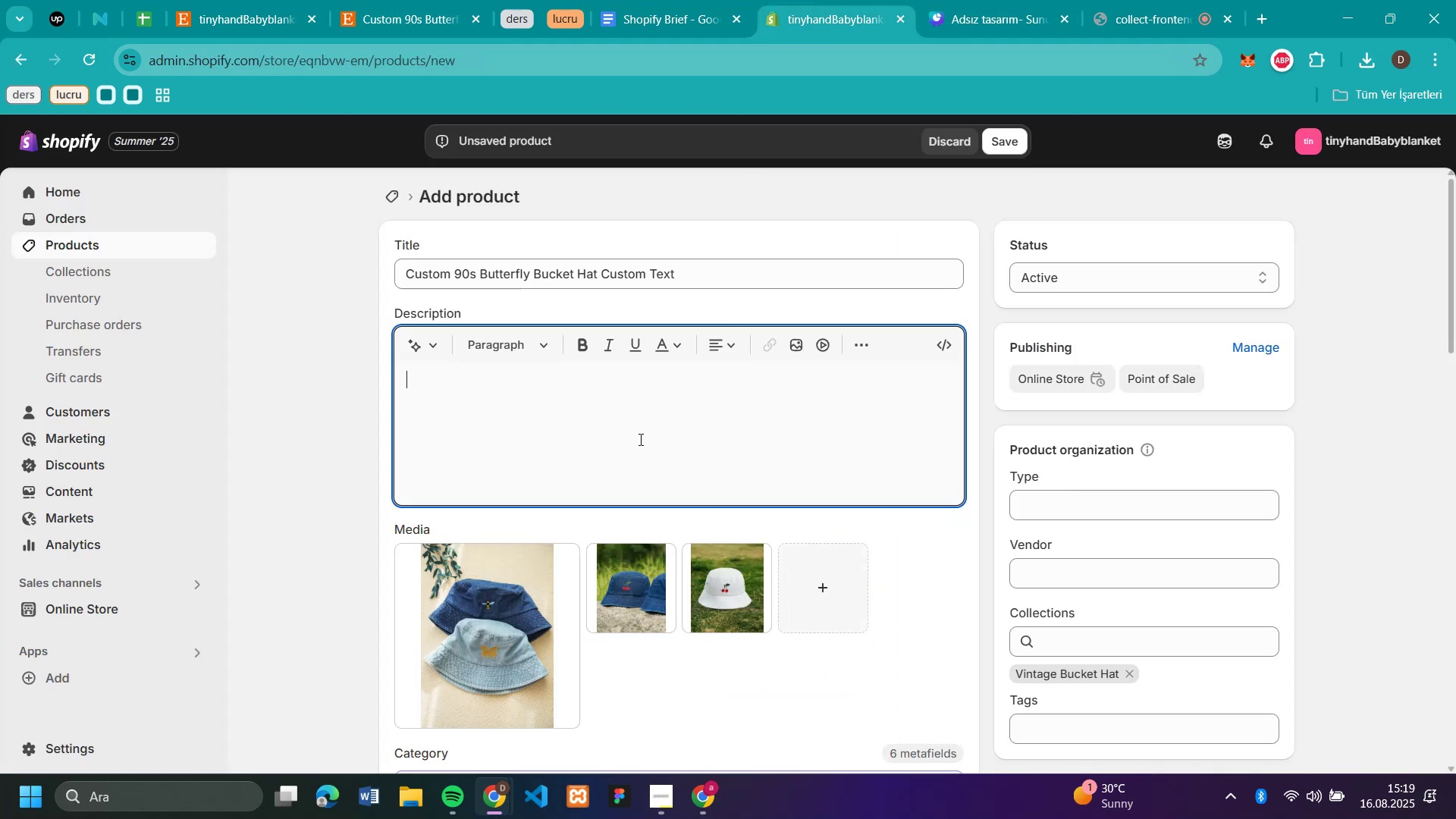 
key(Control+V)
 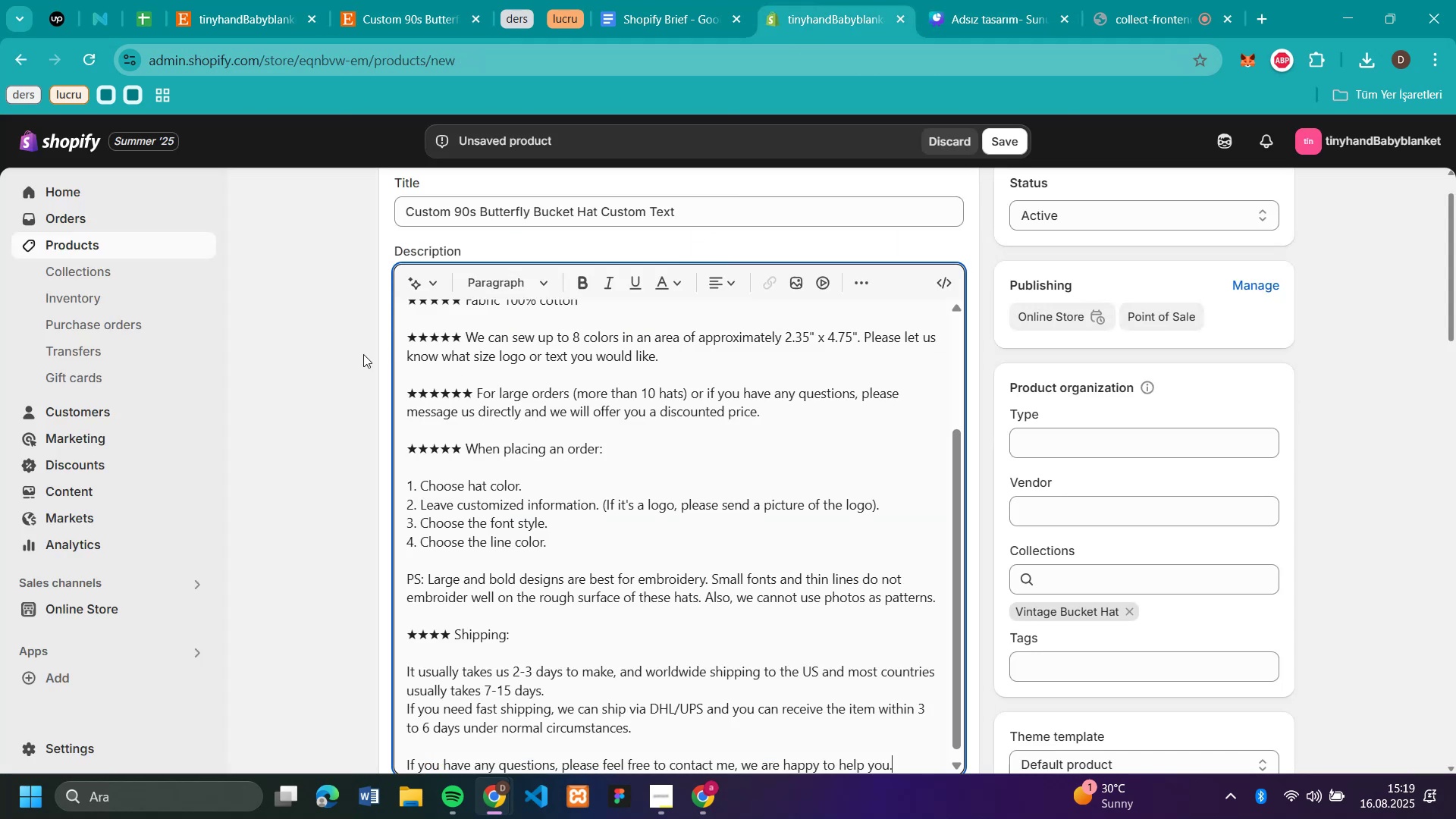 
left_click([321, 351])
 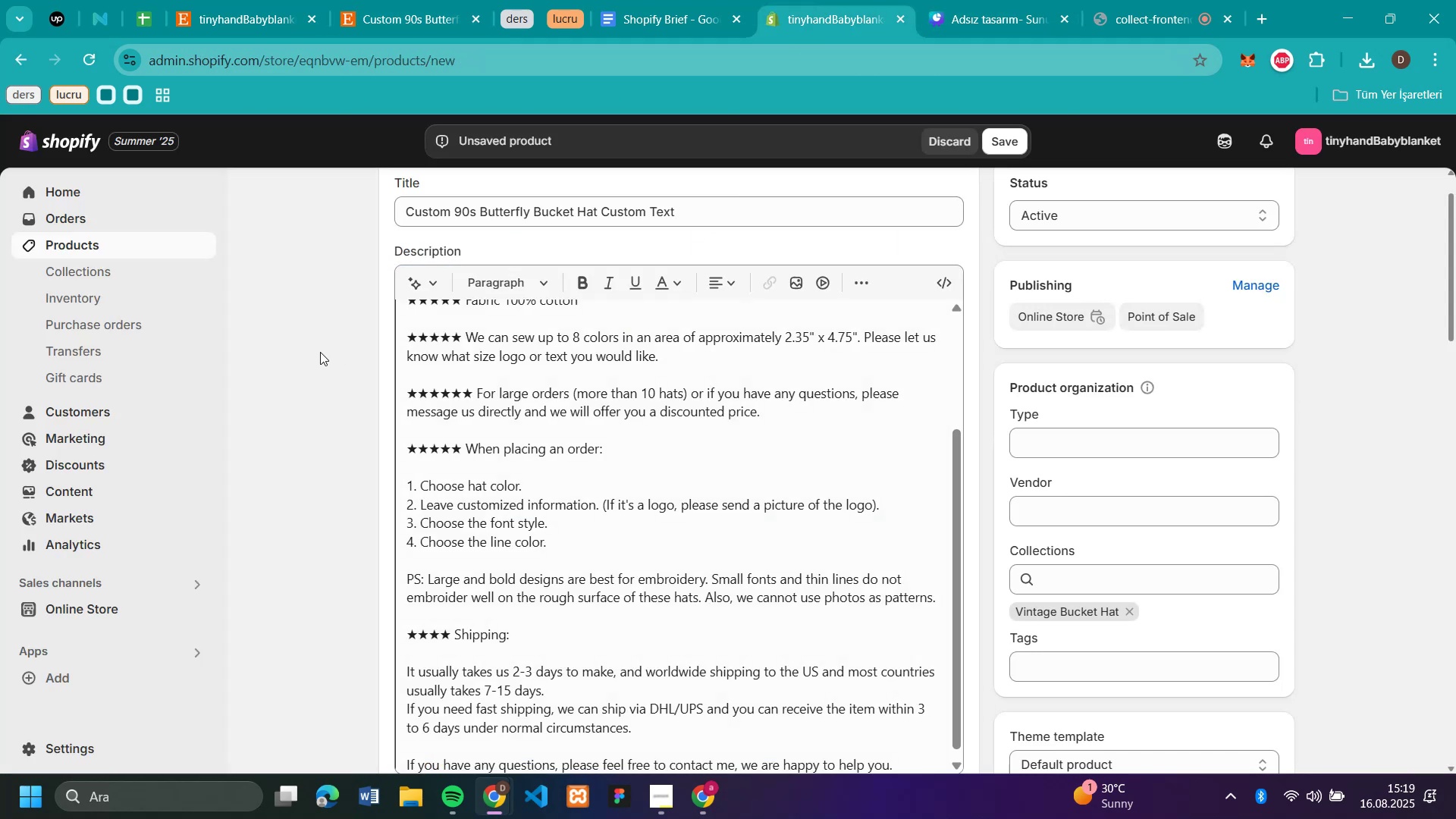 
scroll: coordinate [650, 400], scroll_direction: down, amount: 15.0
 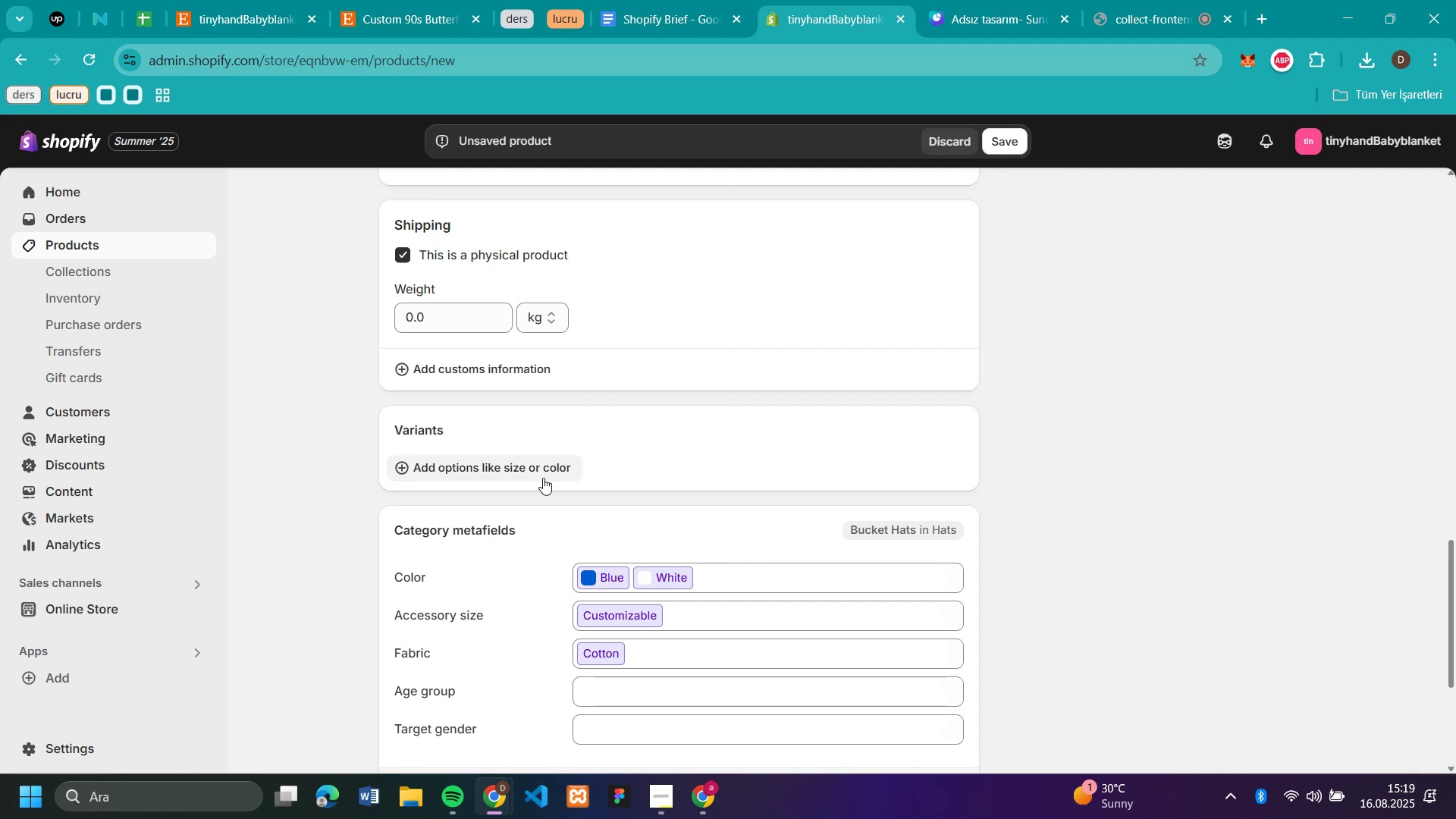 
left_click([512, 454])
 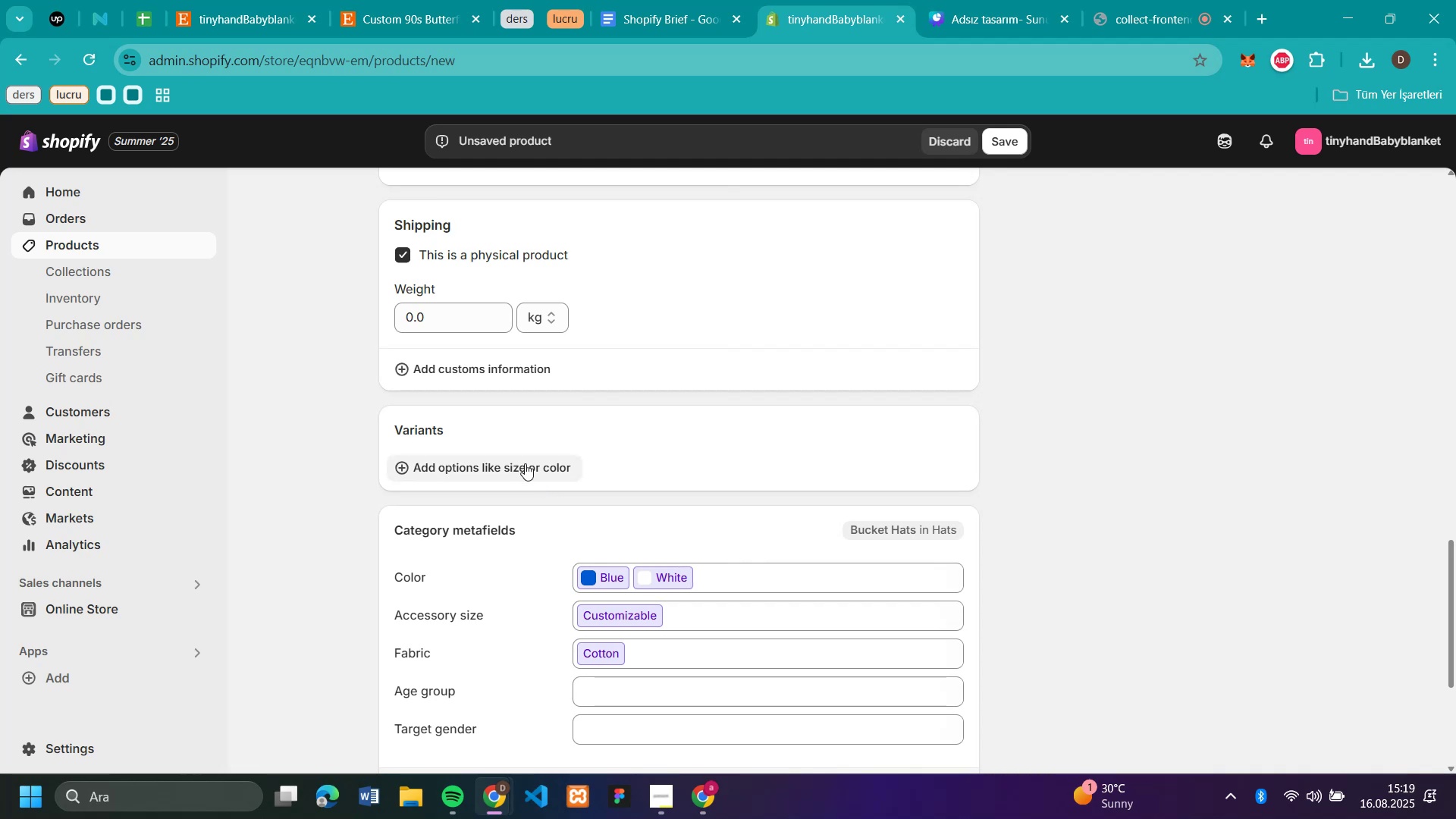 
left_click([525, 463])
 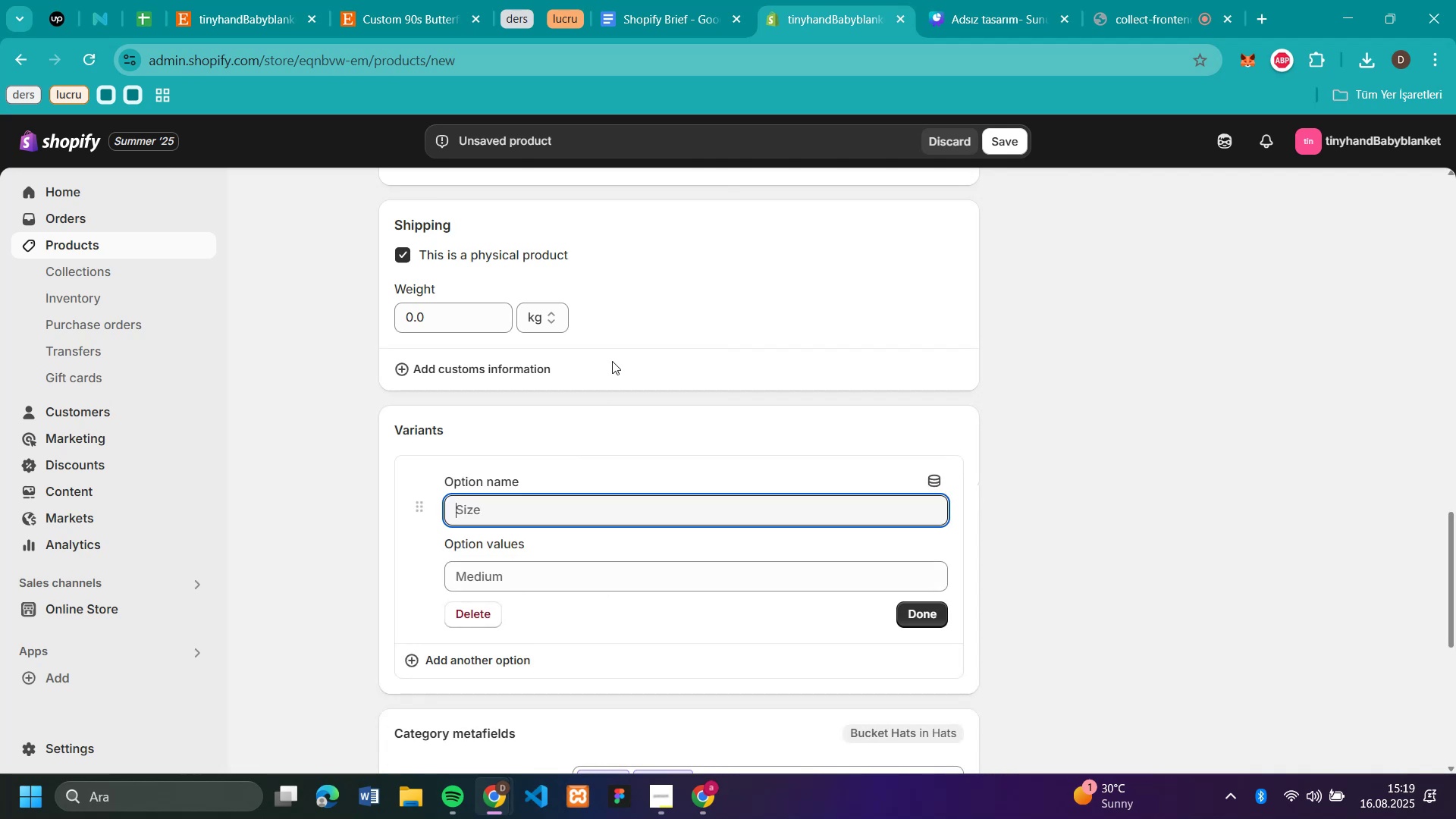 
type(style)
 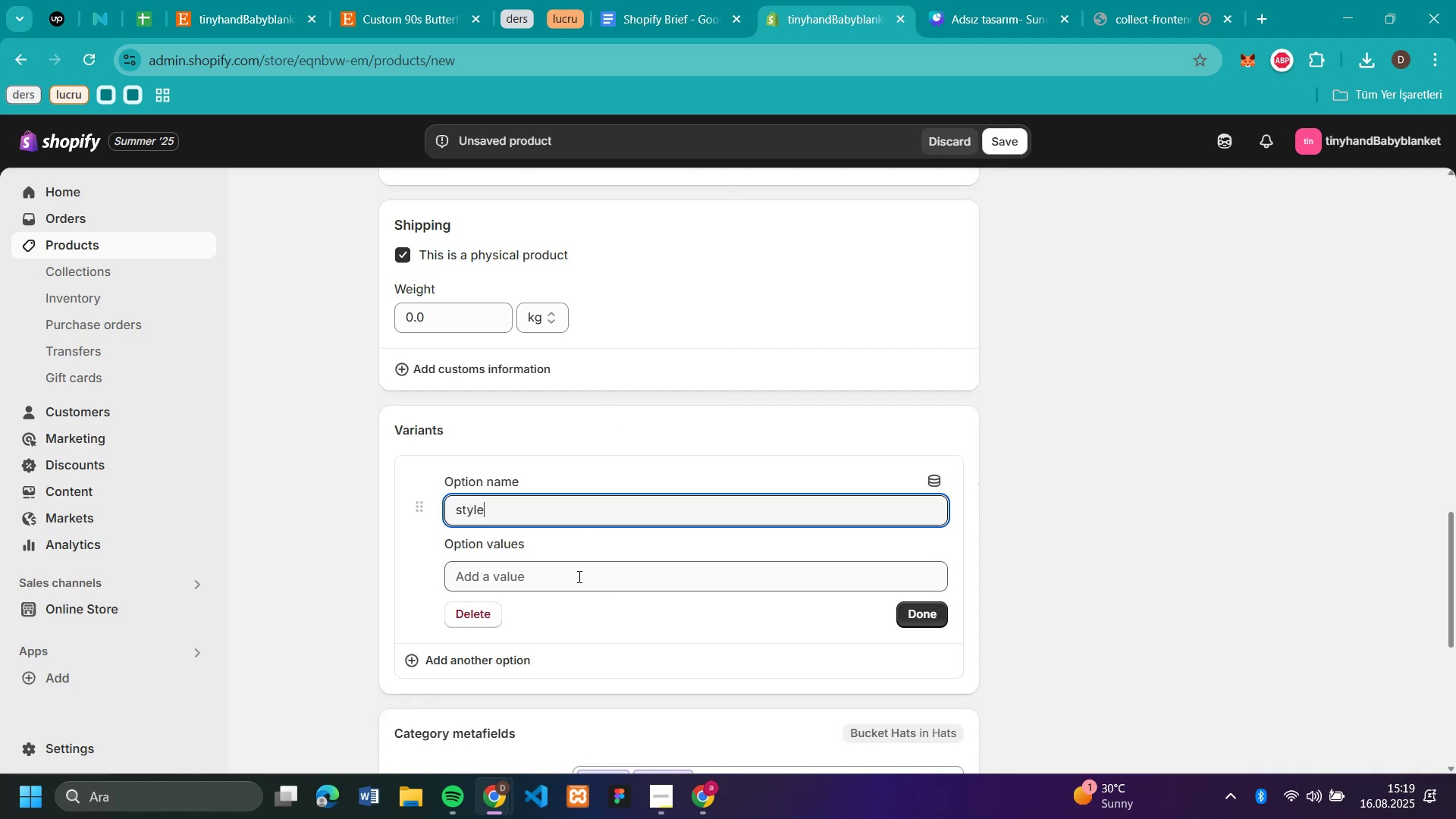 
left_click([578, 577])
 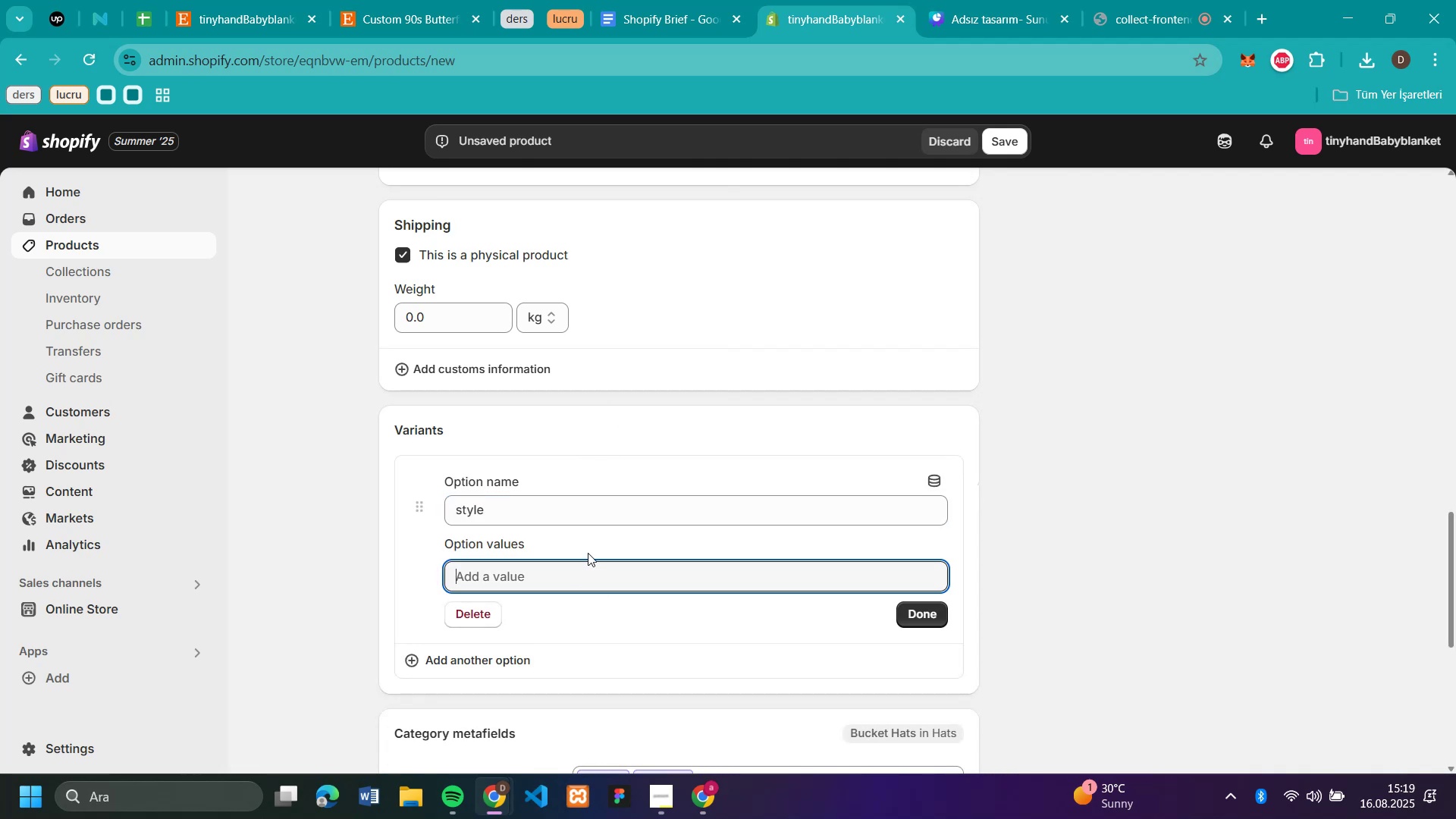 
type(blank)
 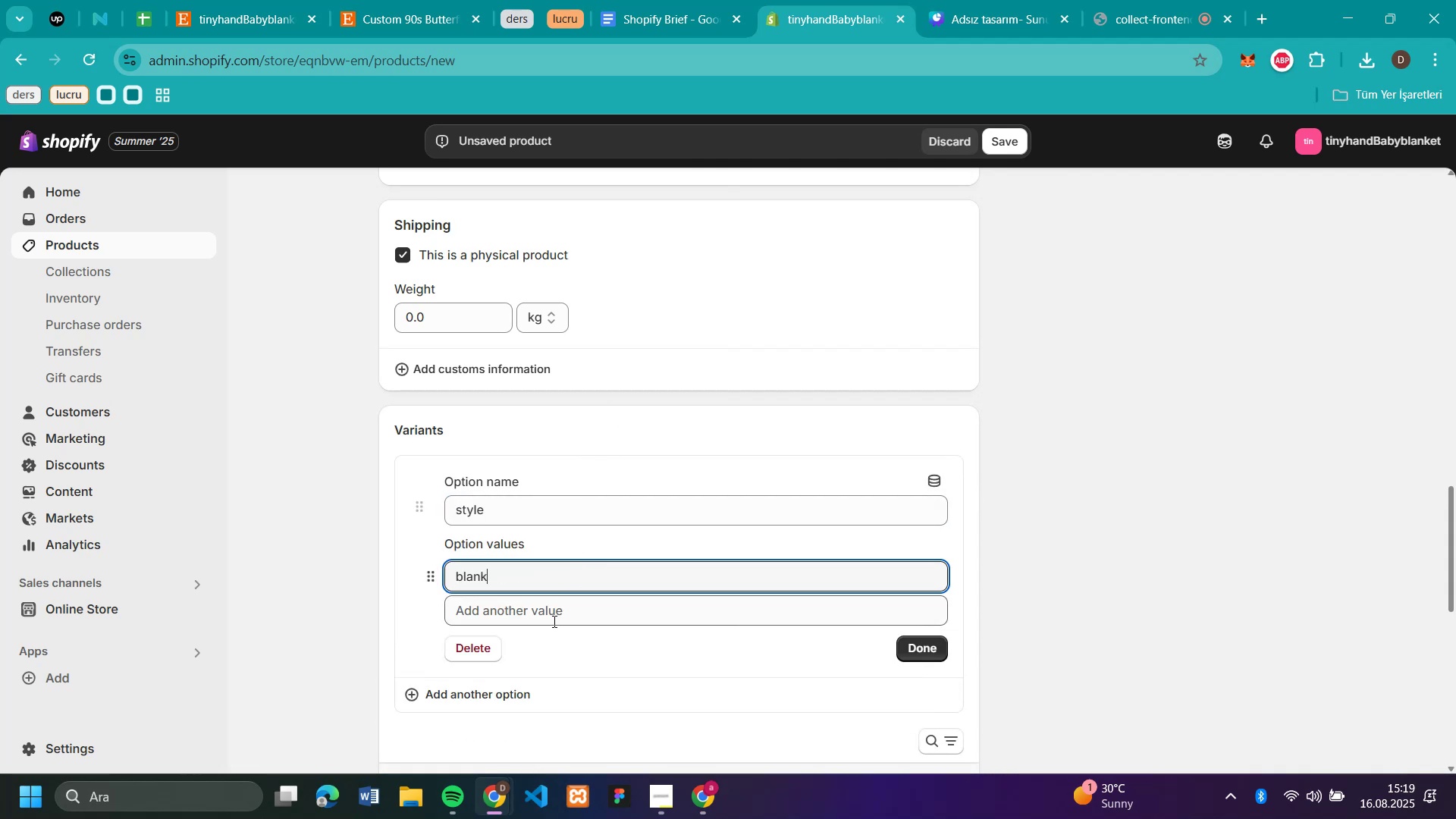 
left_click([553, 615])
 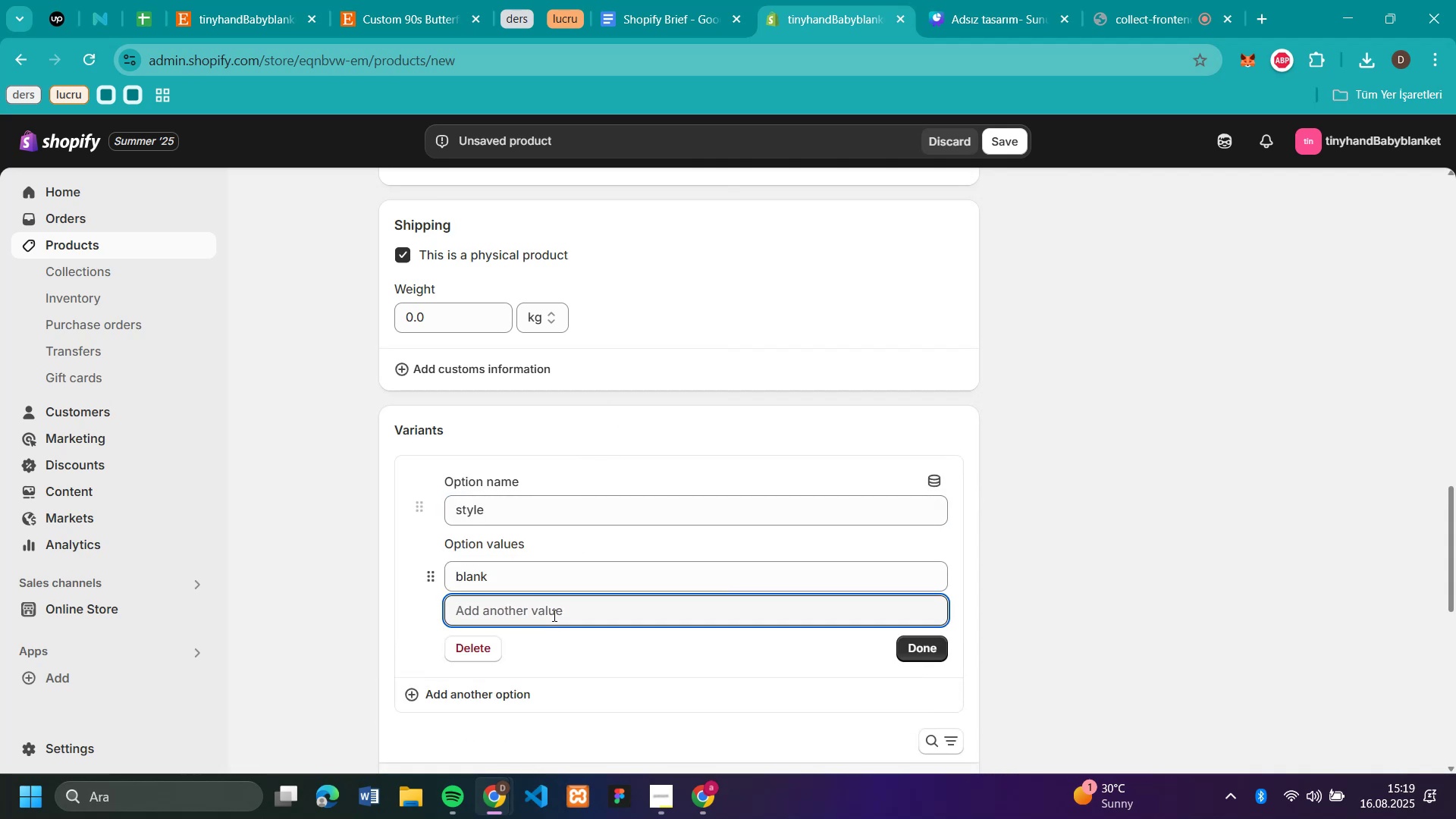 
type(text)
 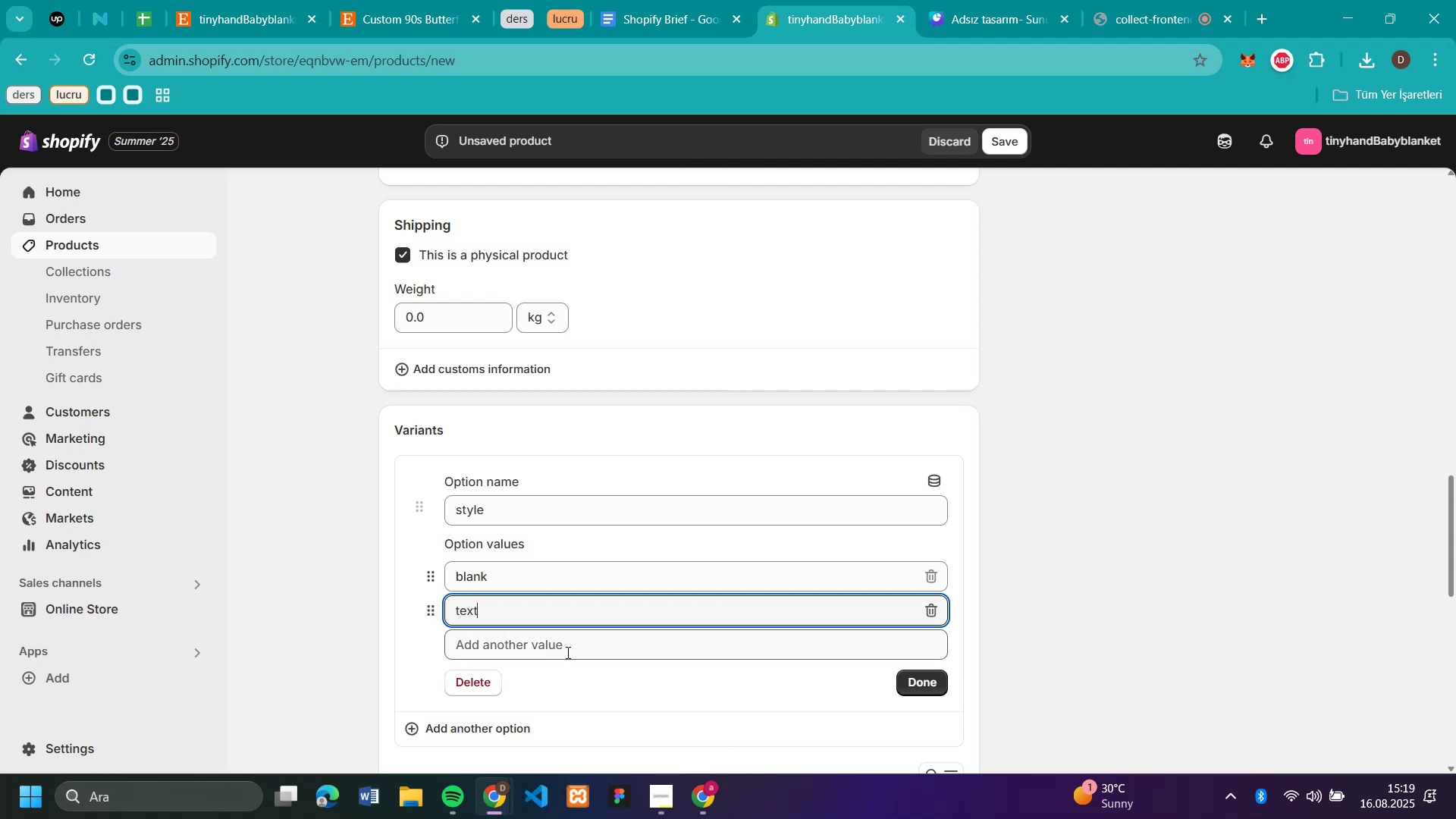 
left_click([566, 648])
 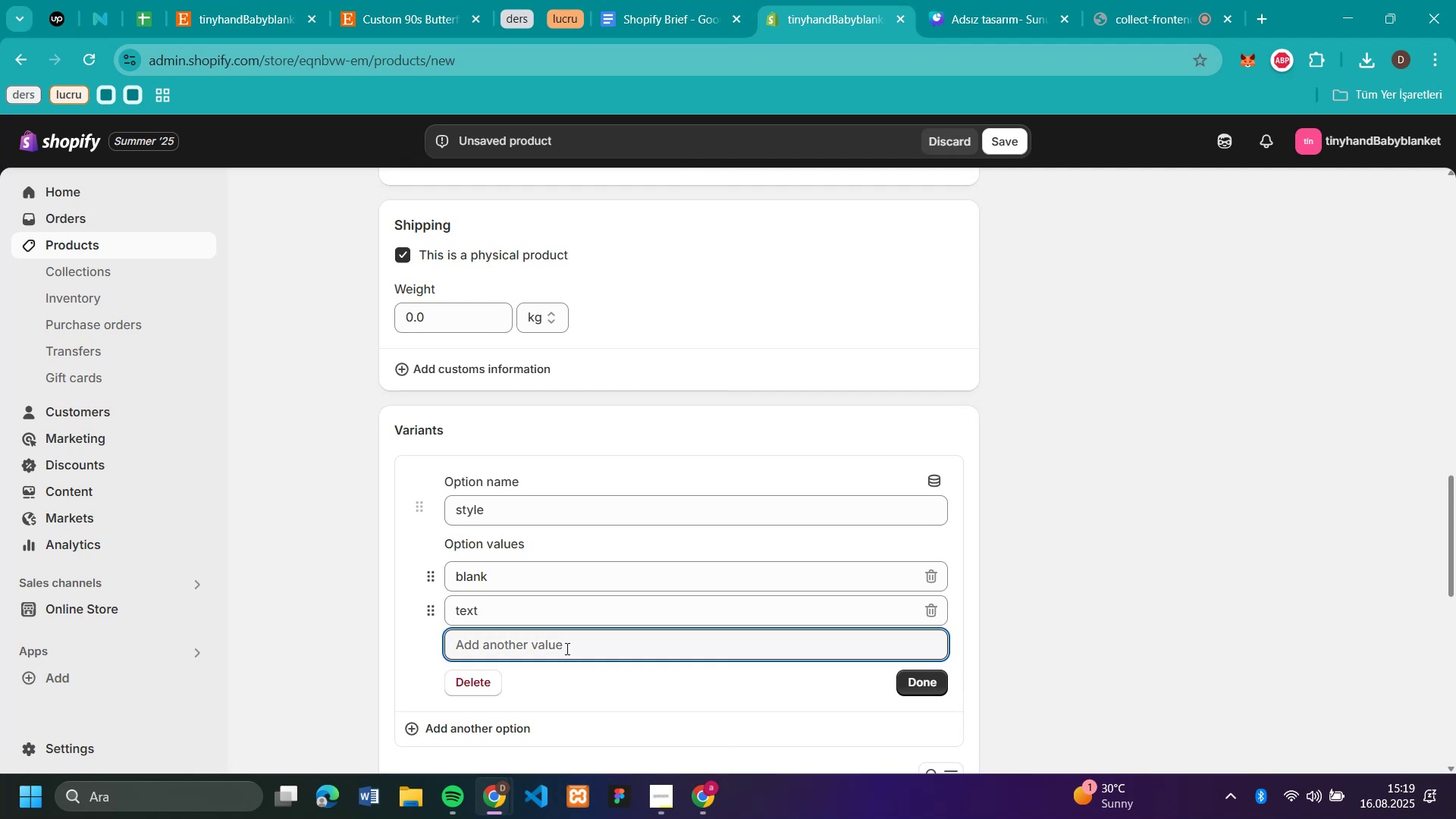 
type(logotext and logo)
 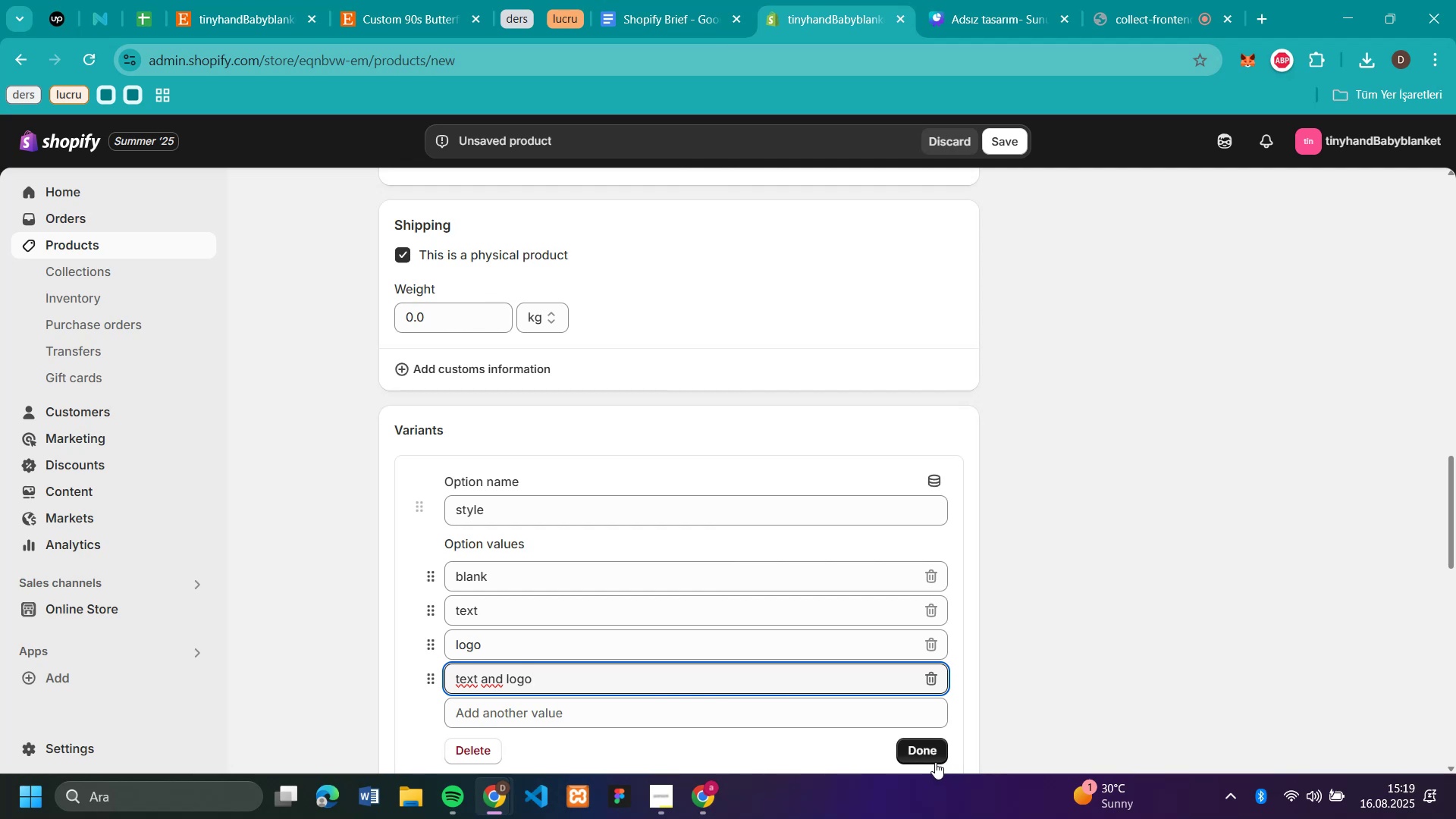 
left_click([930, 755])
 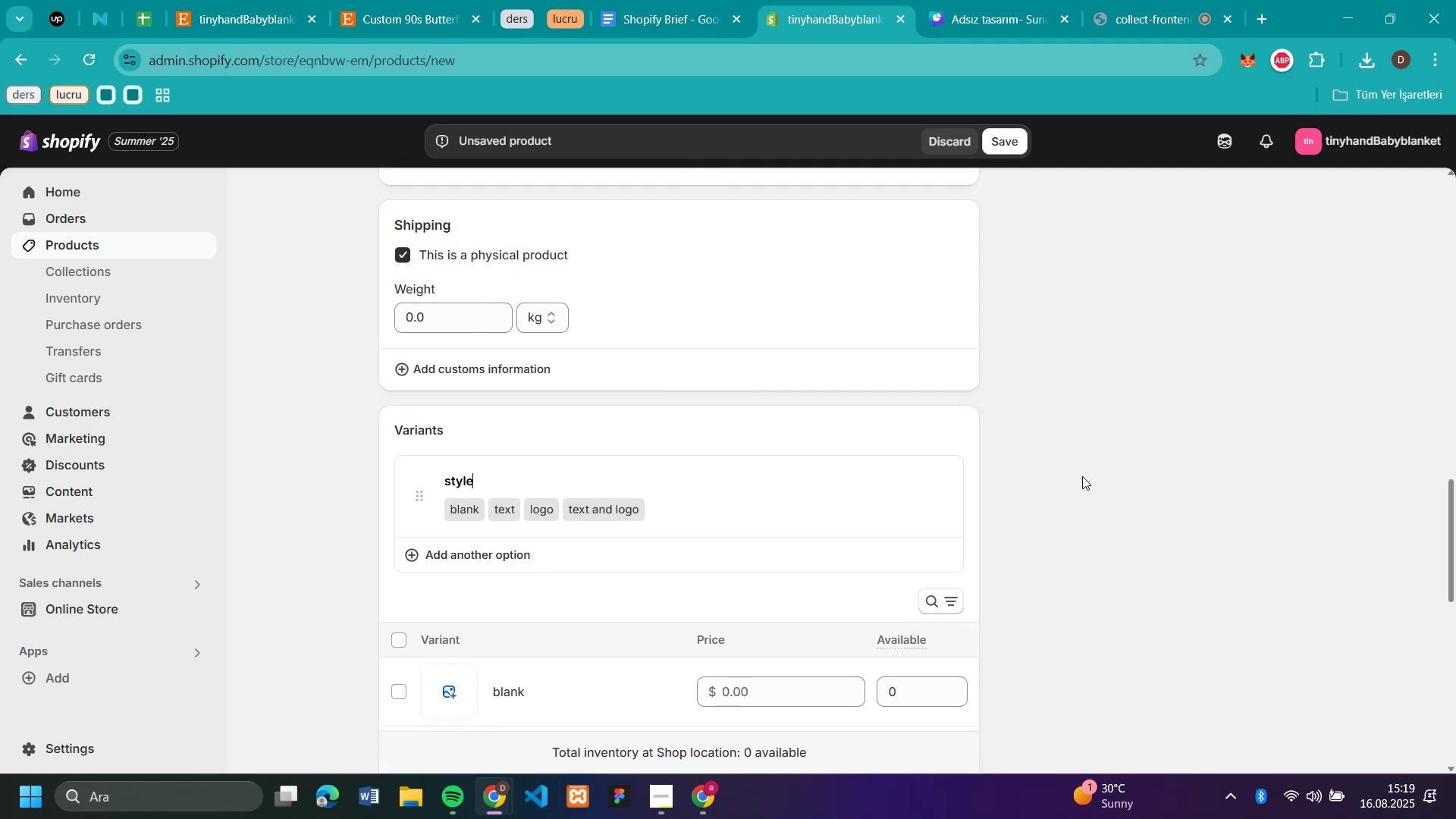 
scroll: coordinate [960, 445], scroll_direction: down, amount: 2.0
 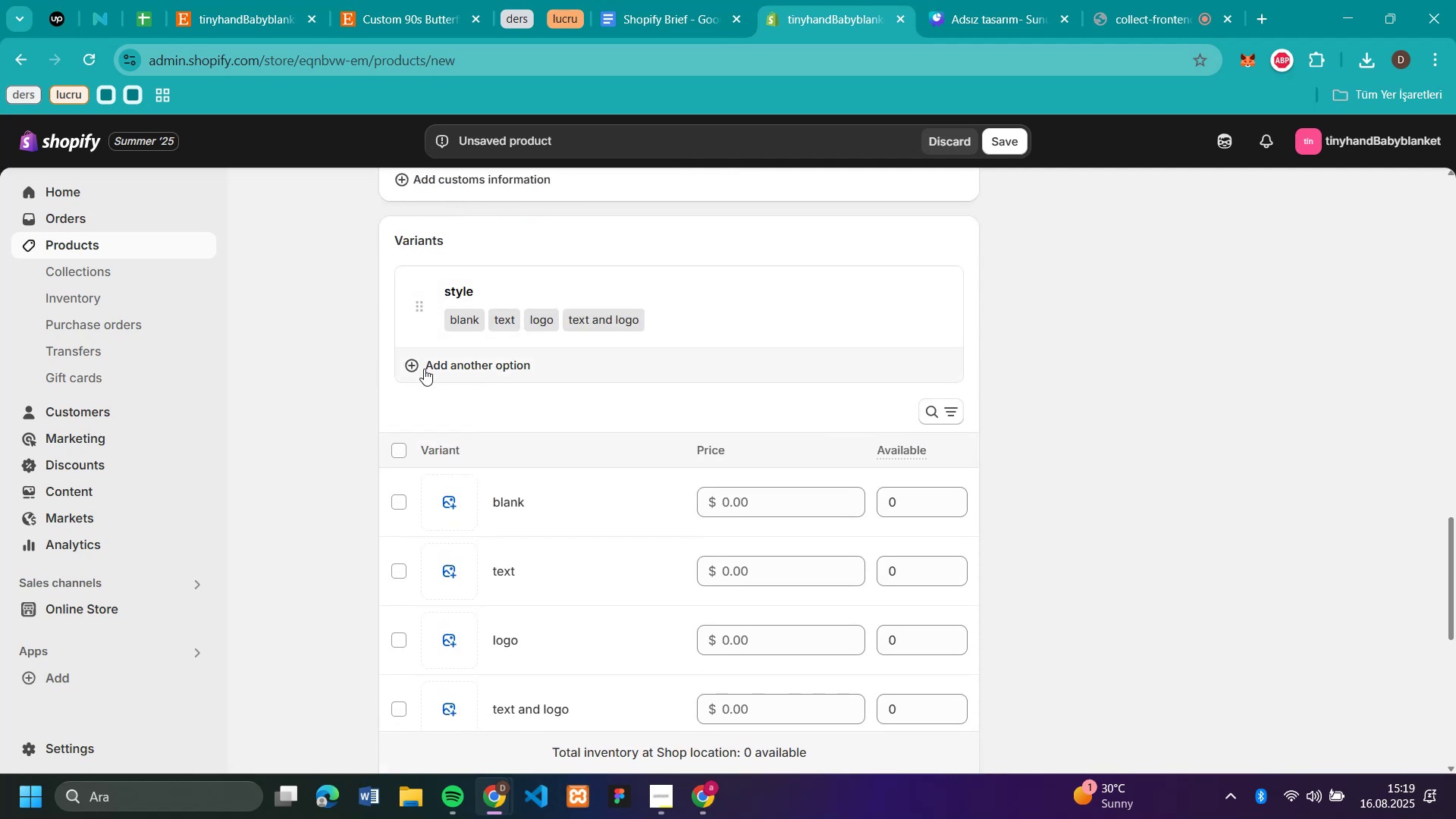 
left_click([444, 375])
 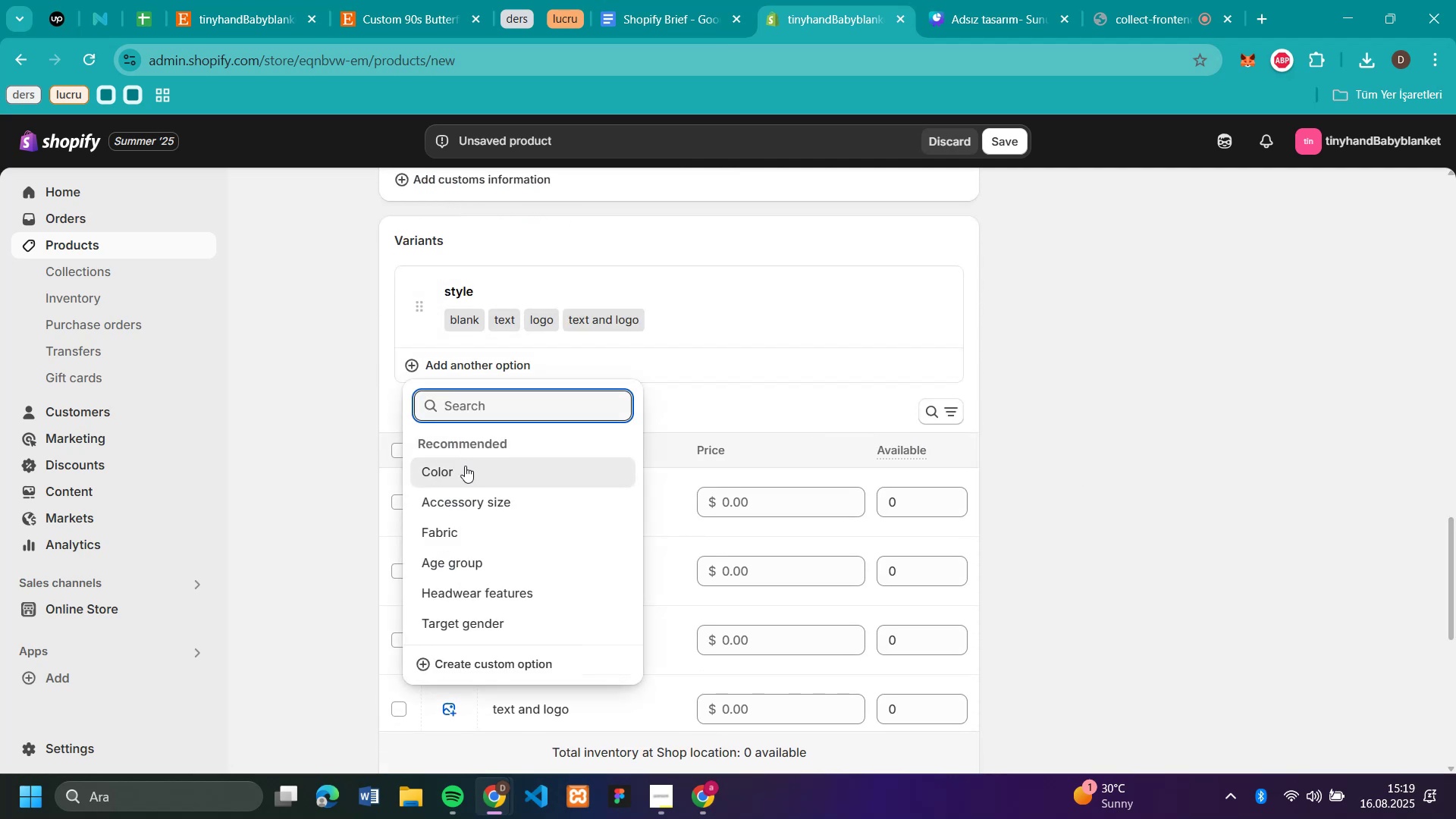 
left_click([465, 466])
 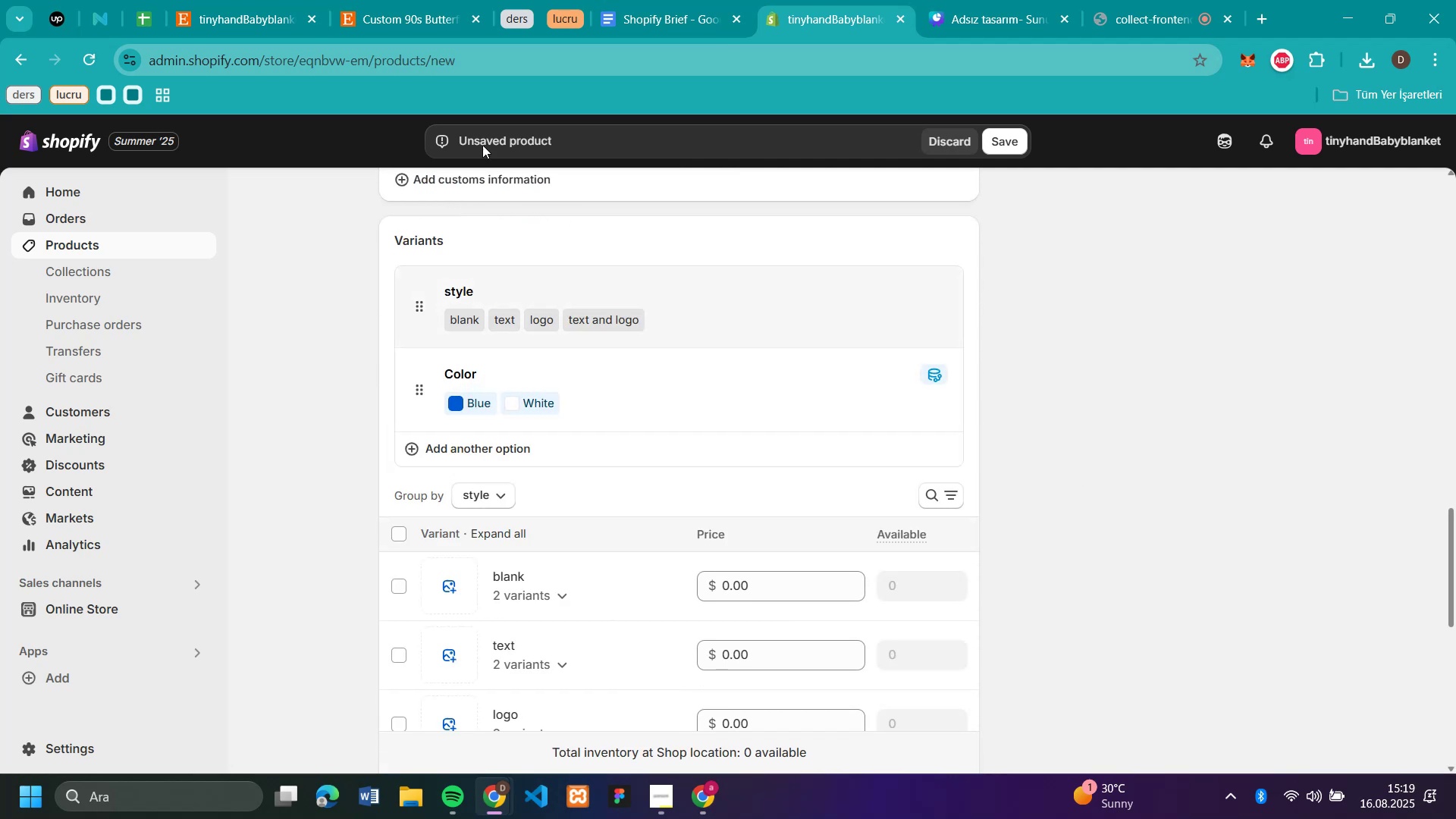 
scroll: coordinate [813, 293], scroll_direction: up, amount: 11.0
 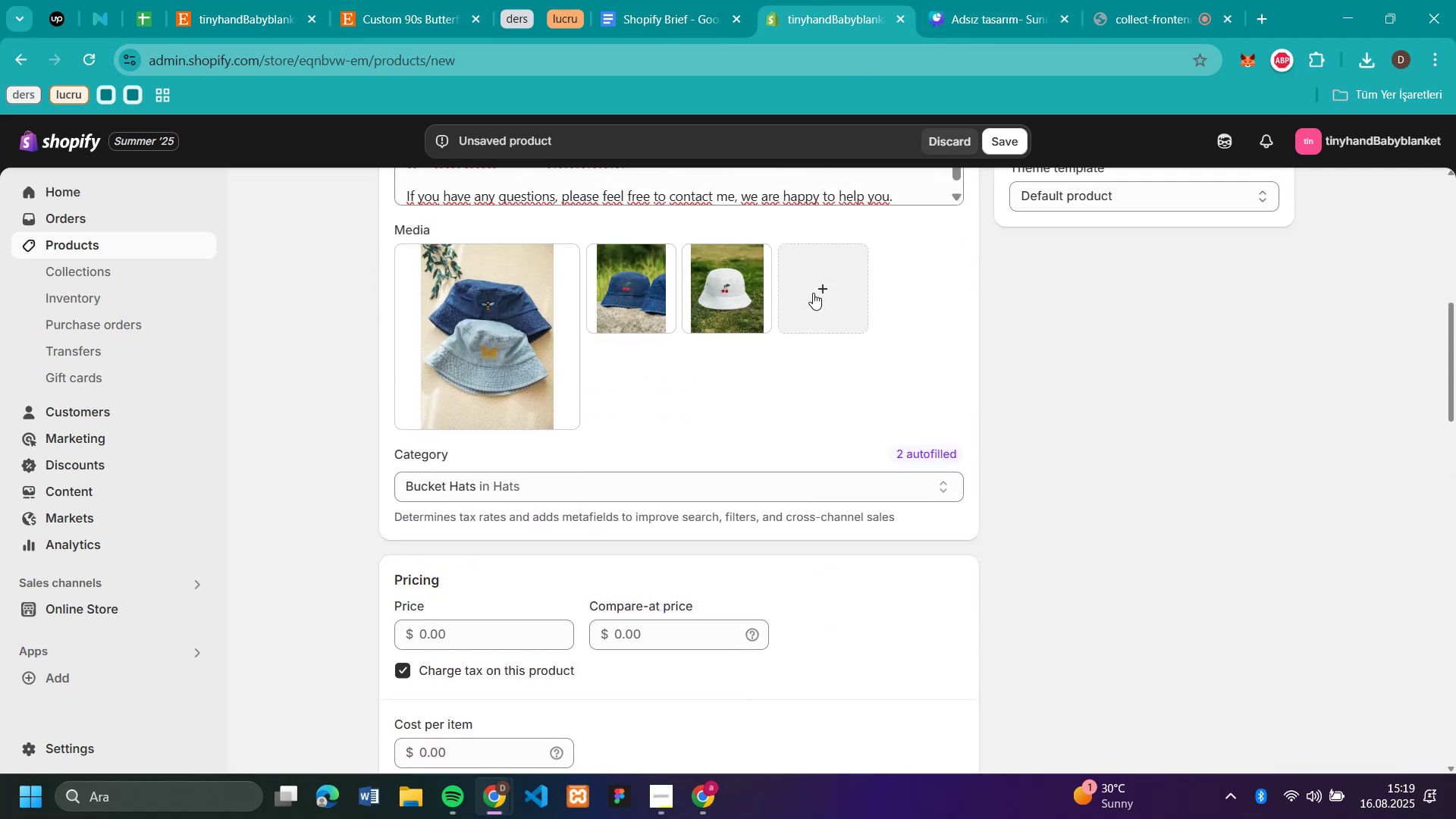 
scroll: coordinate [813, 293], scroll_direction: down, amount: 9.0
 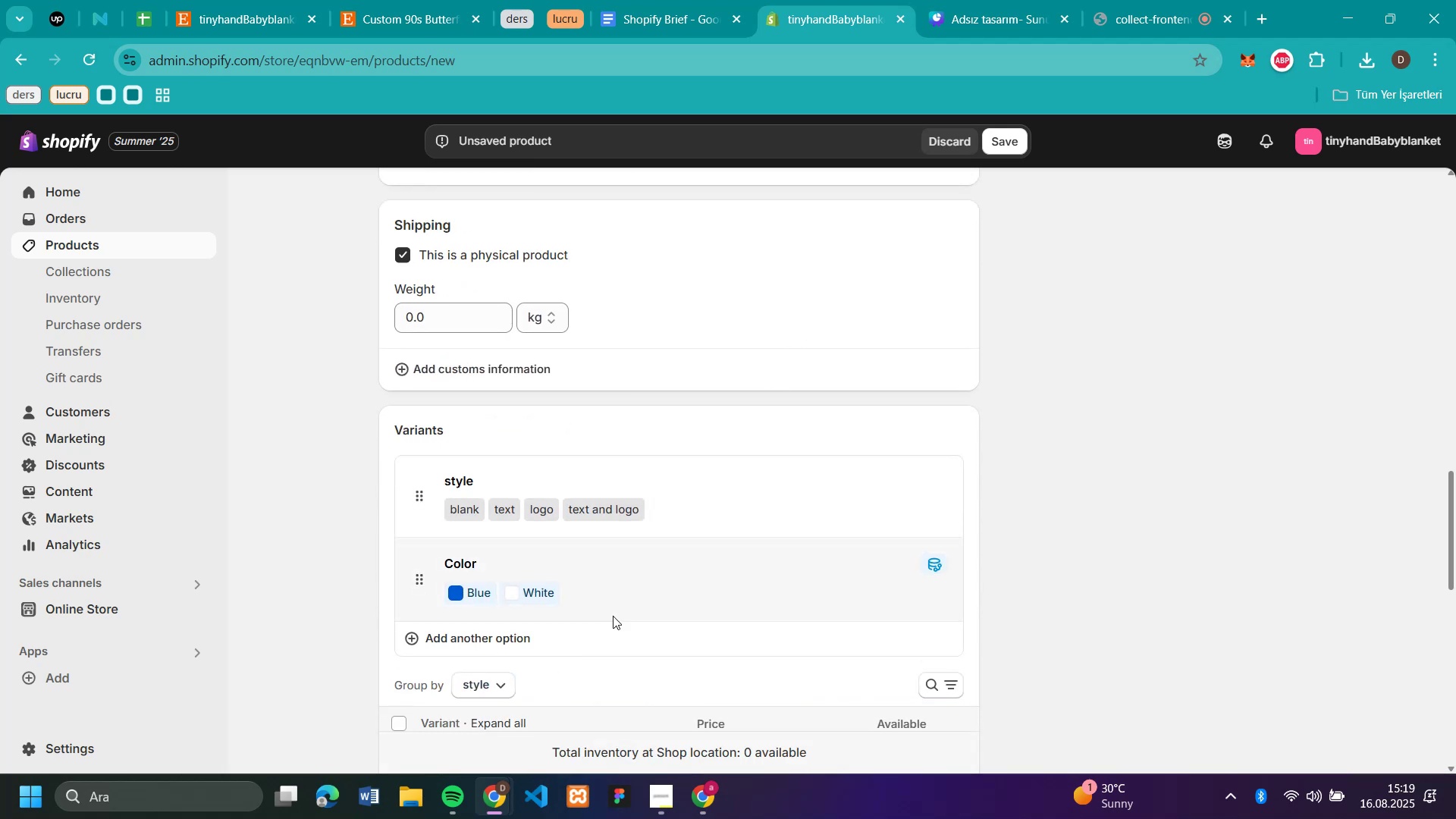 
left_click([625, 587])
 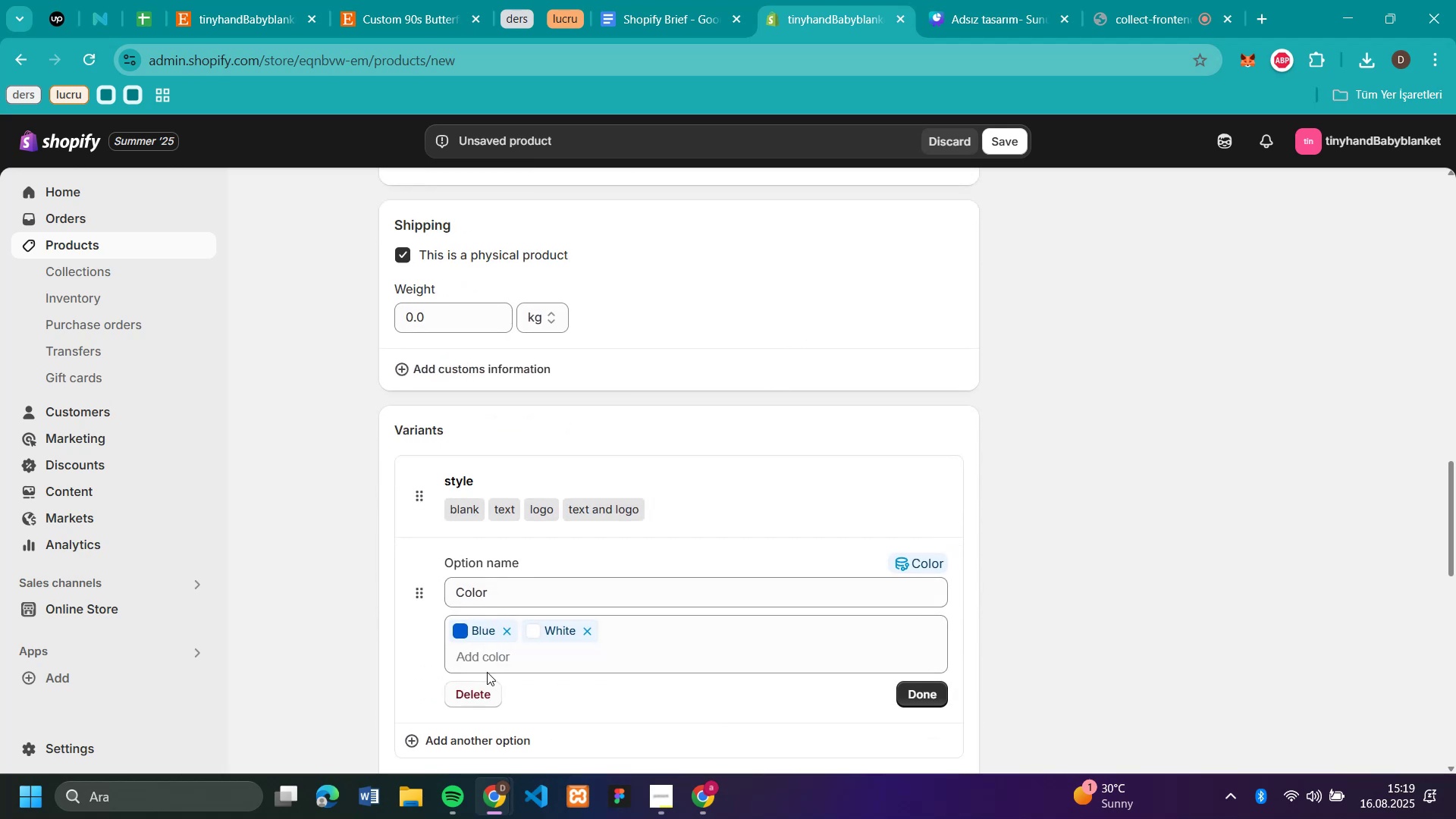 
left_click([513, 661])
 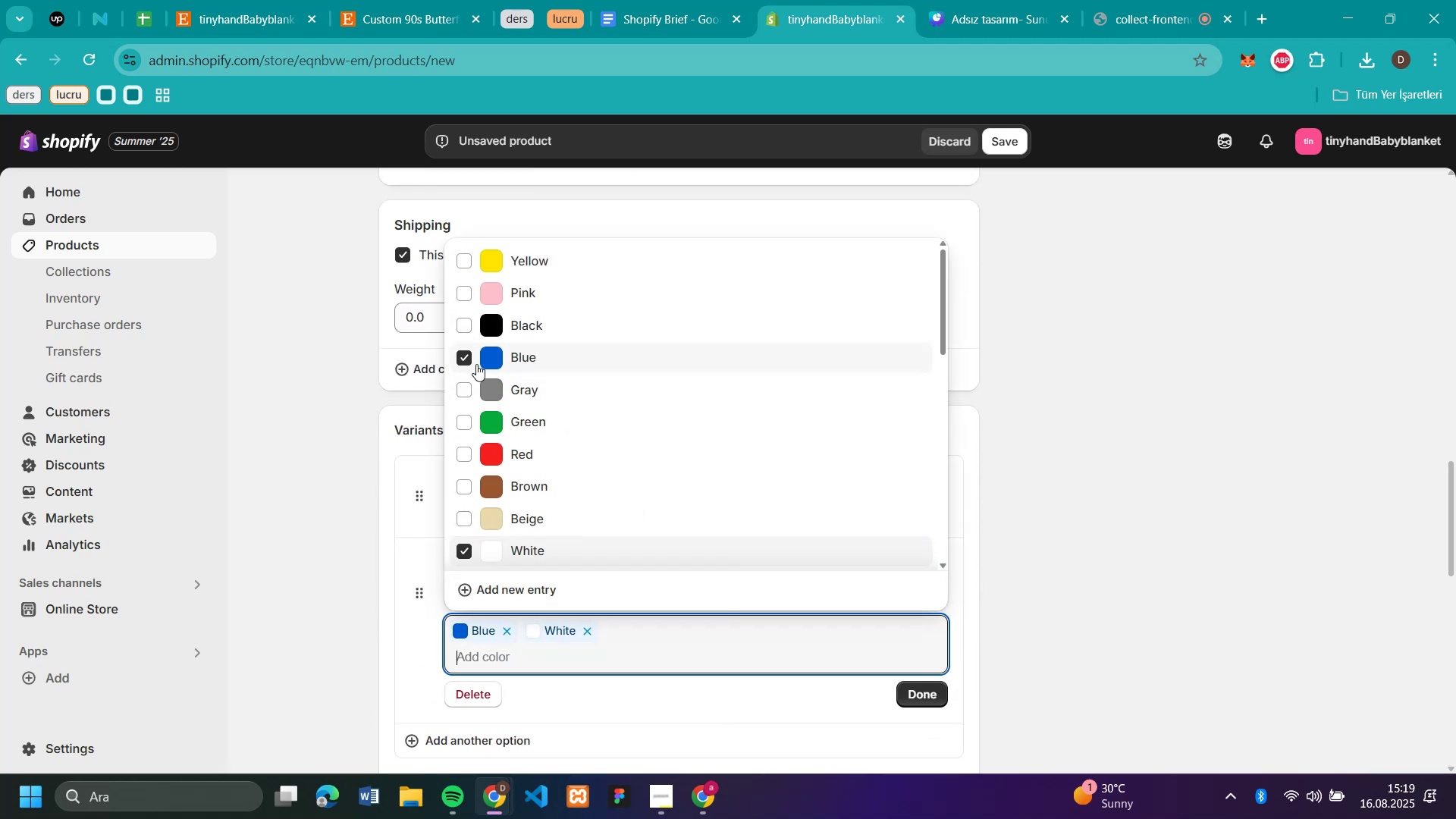 
scroll: coordinate [507, 445], scroll_direction: down, amount: 1.0
 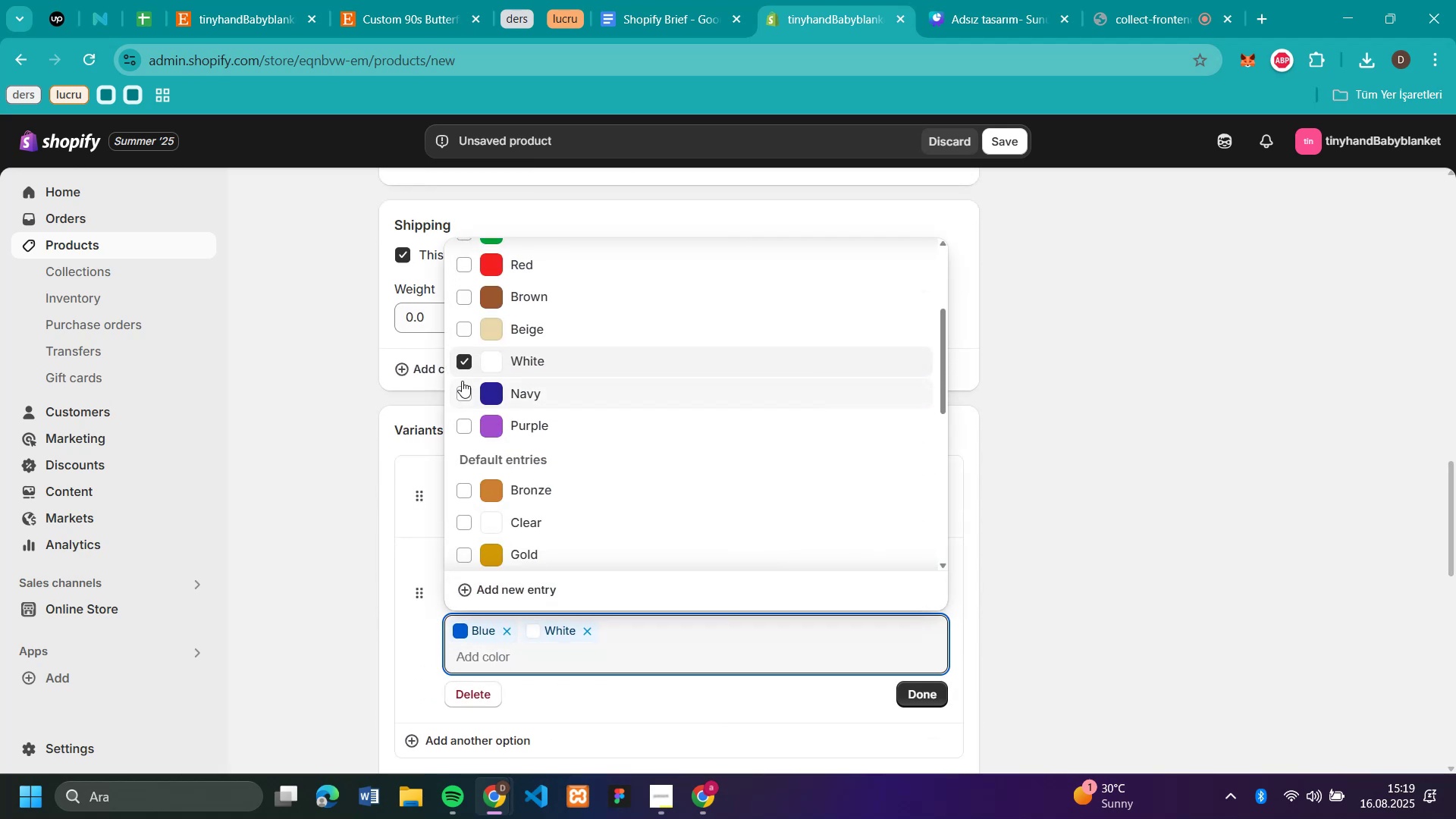 
left_click([472, 386])
 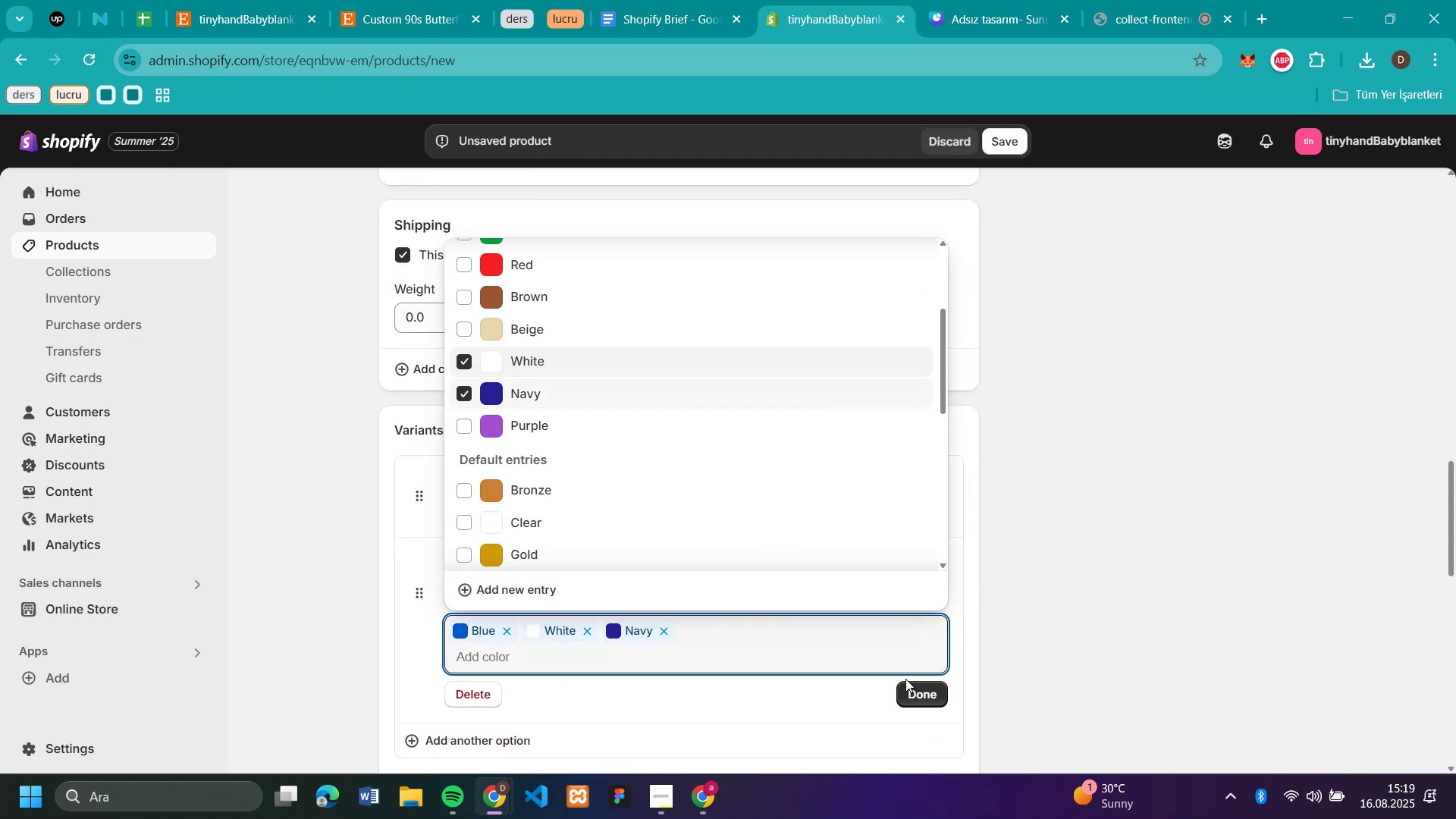 
left_click([918, 691])
 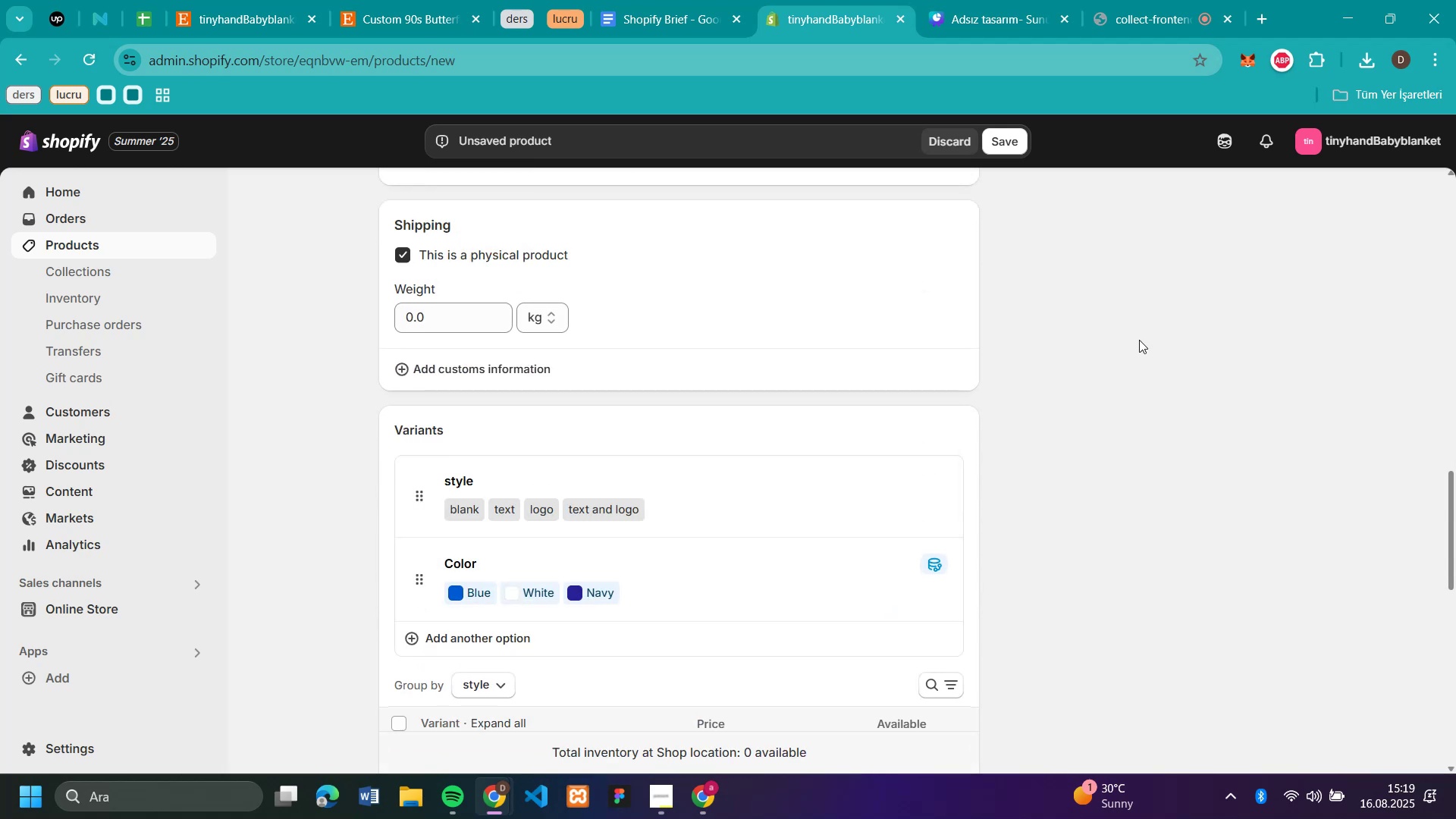 
scroll: coordinate [1139, 340], scroll_direction: down, amount: 3.0
 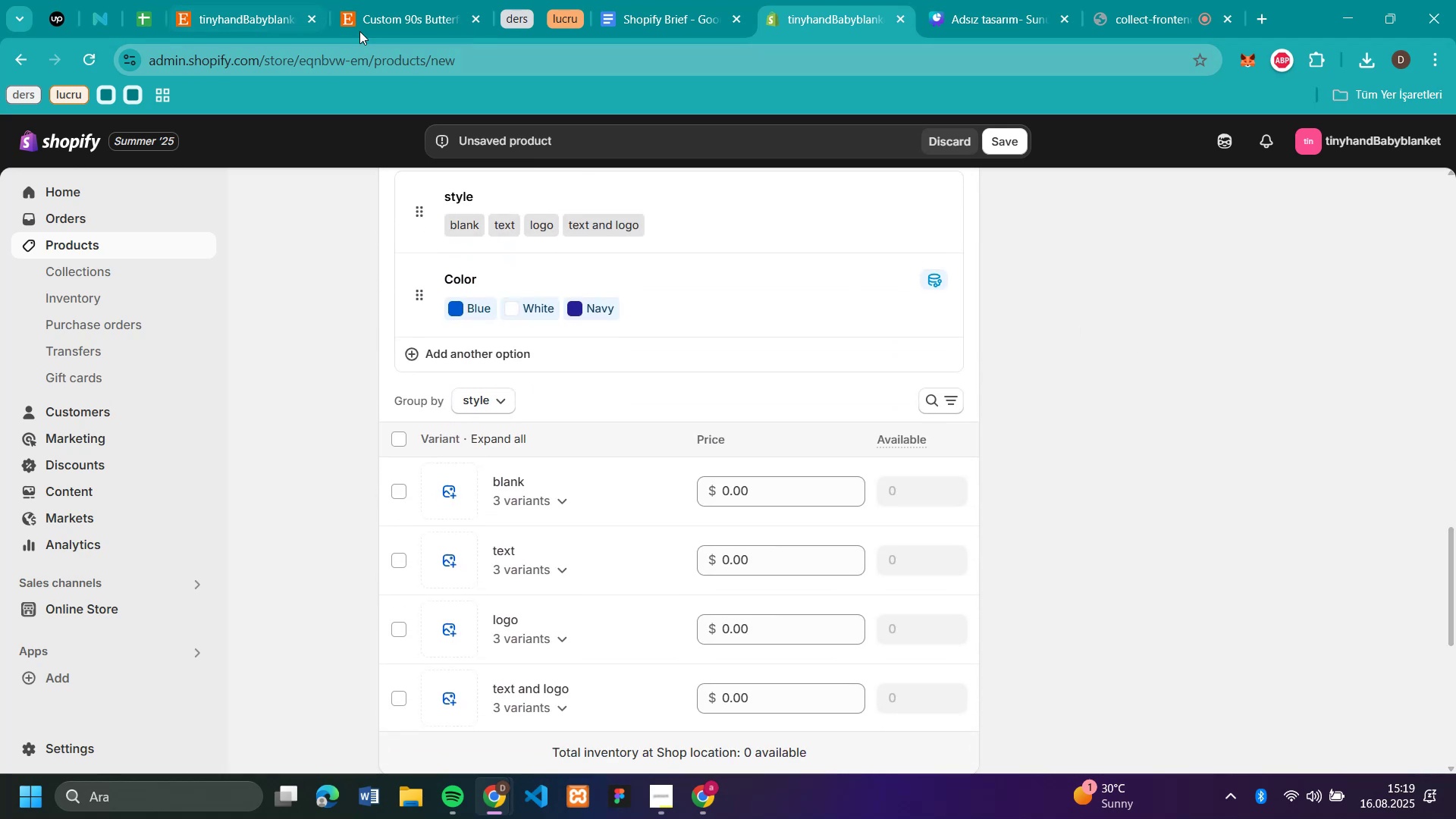 
left_click([385, 16])
 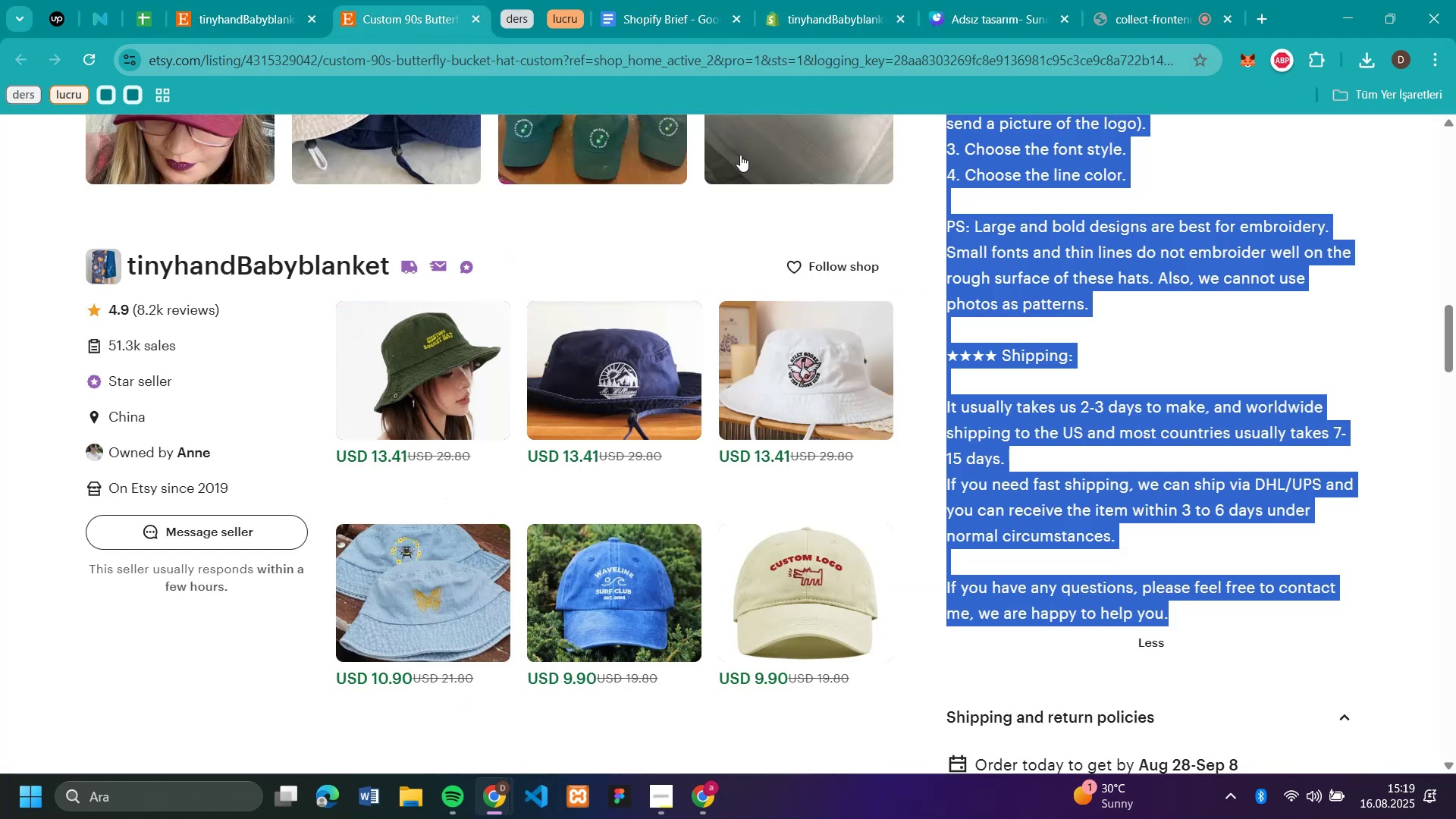 
scroll: coordinate [1044, 340], scroll_direction: up, amount: 15.0
 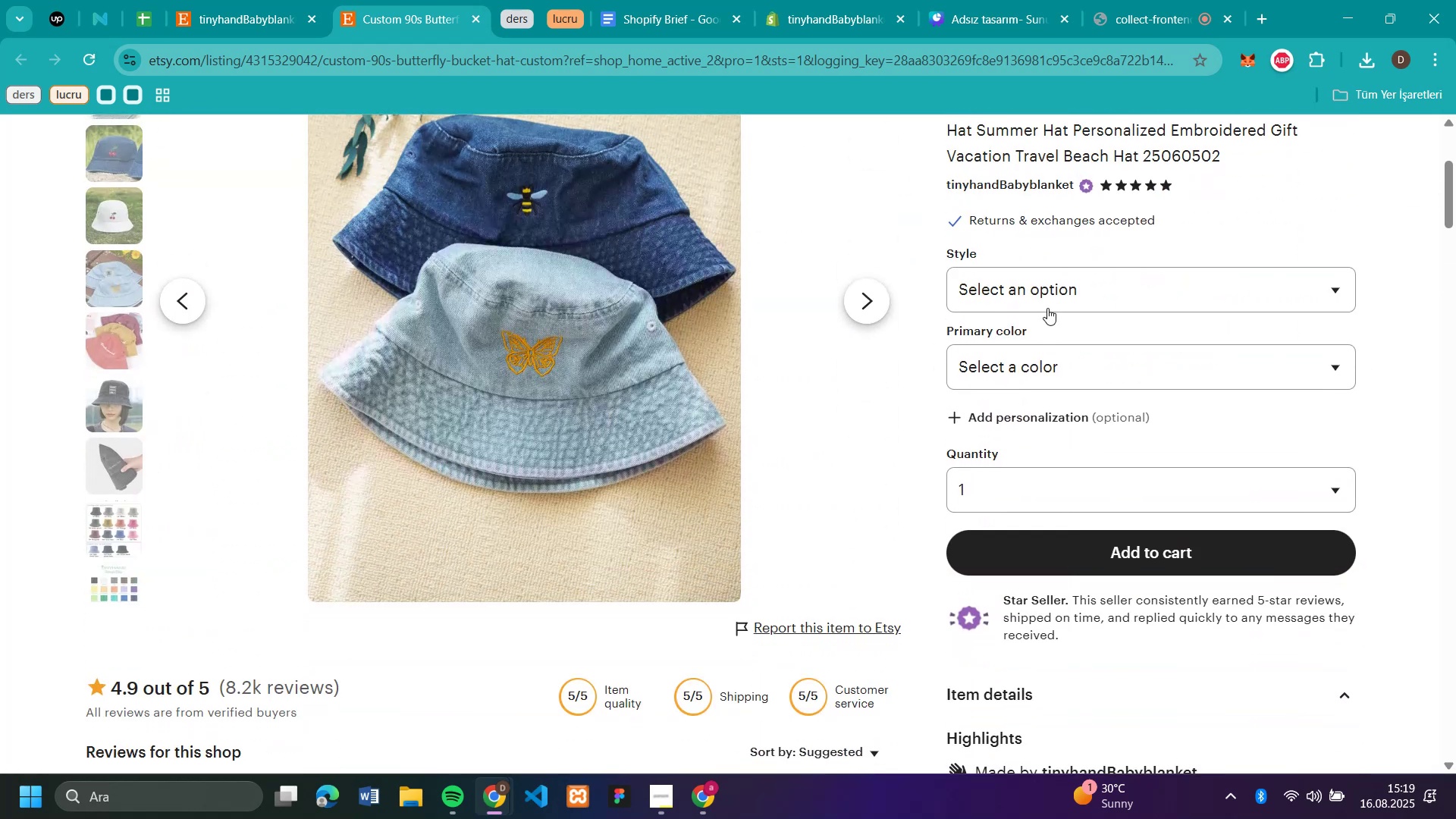 
left_click([1047, 300])
 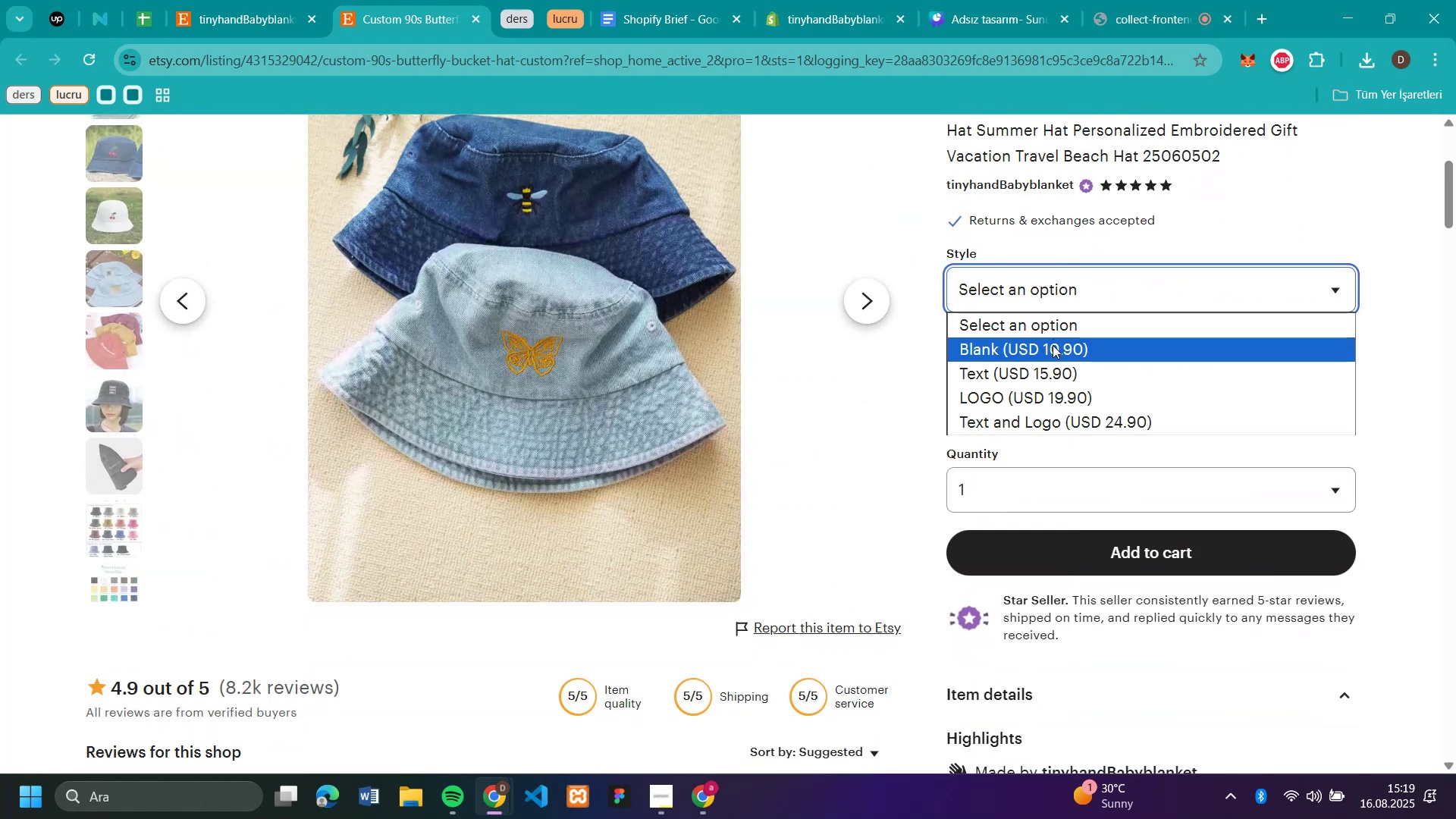 
left_click([1053, 347])
 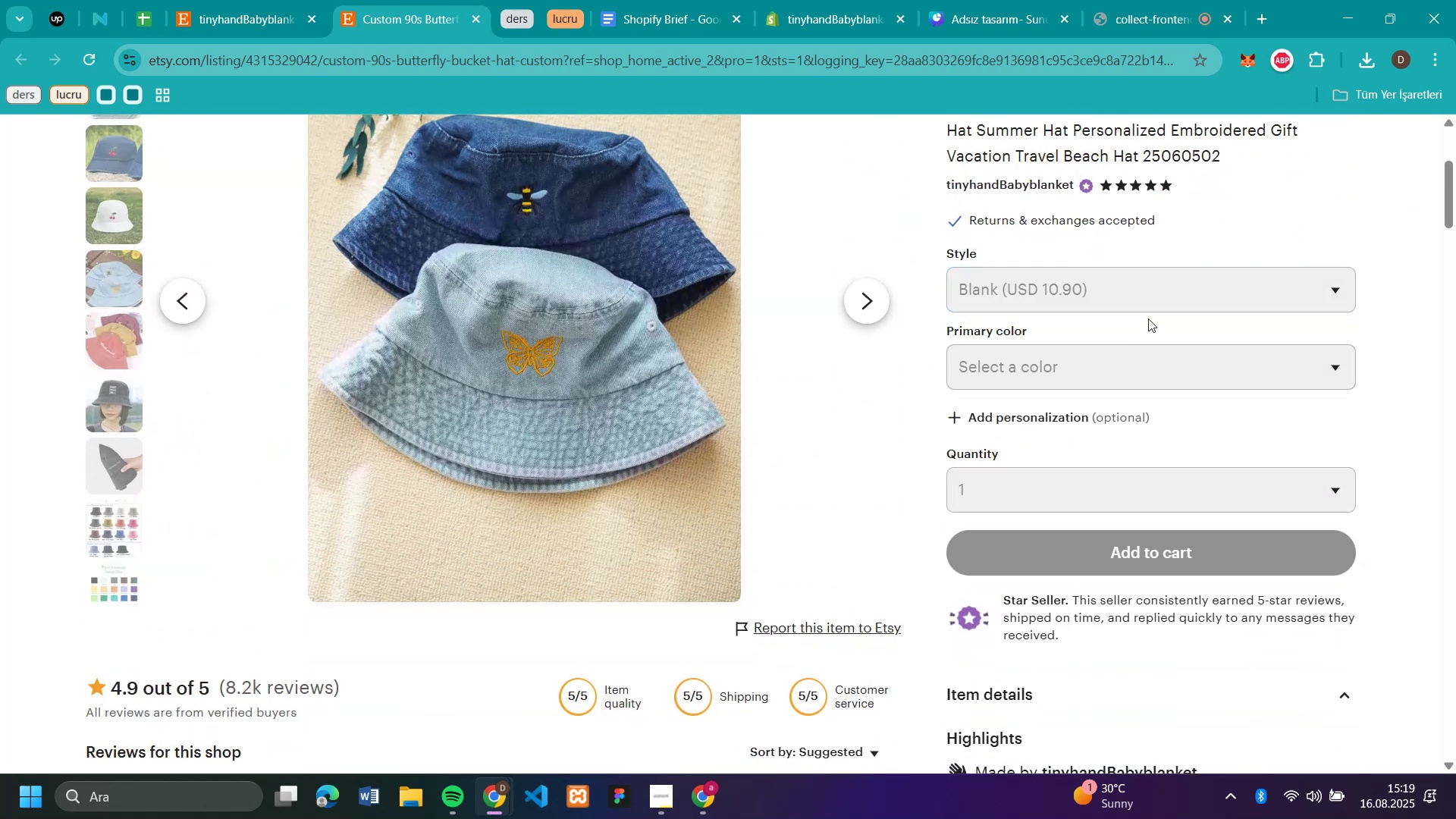 
scroll: coordinate [1156, 296], scroll_direction: up, amount: 2.0
 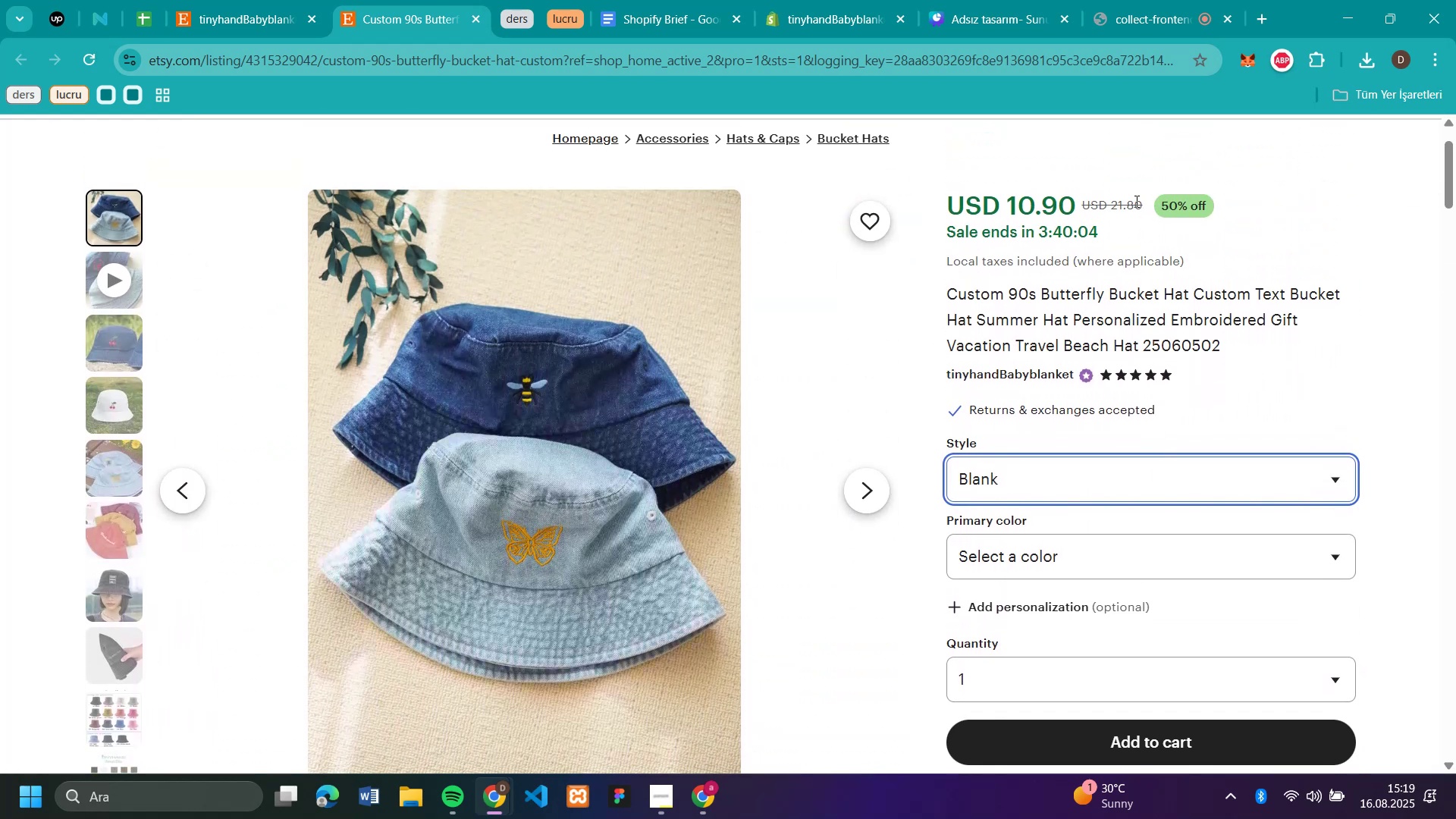 
double_click([1135, 201])
 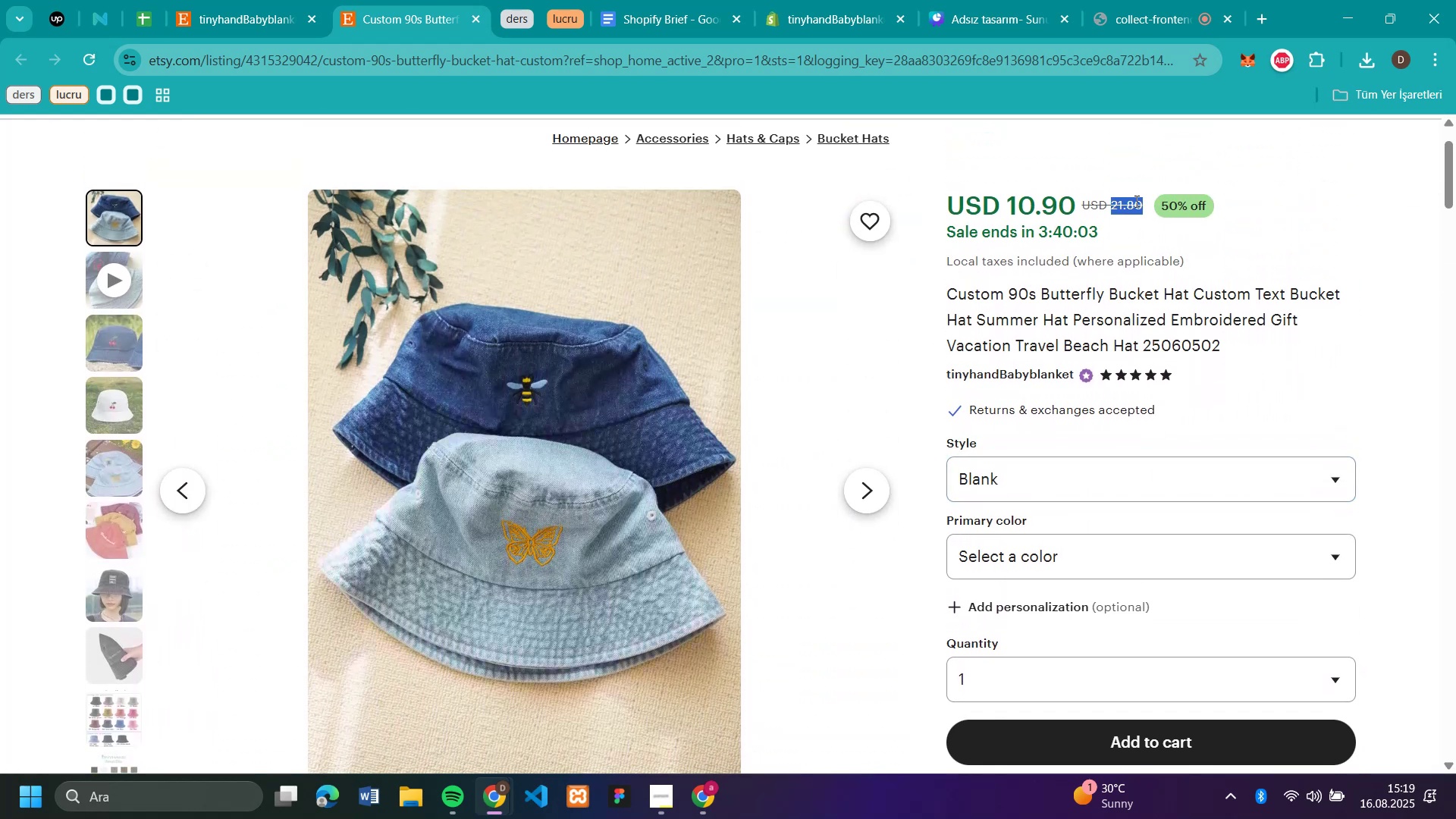 
key(Control+C)
 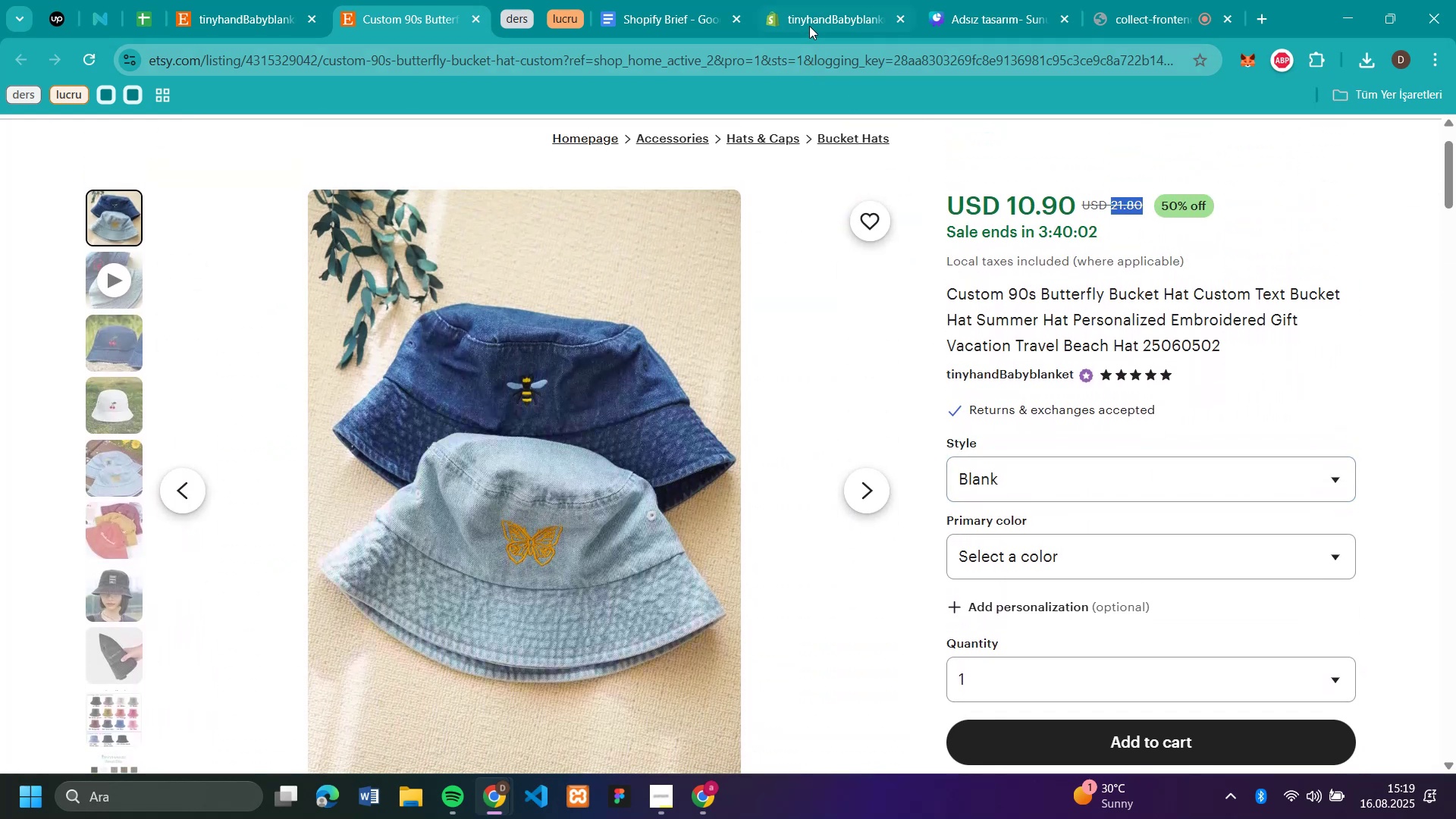 
left_click([809, 26])
 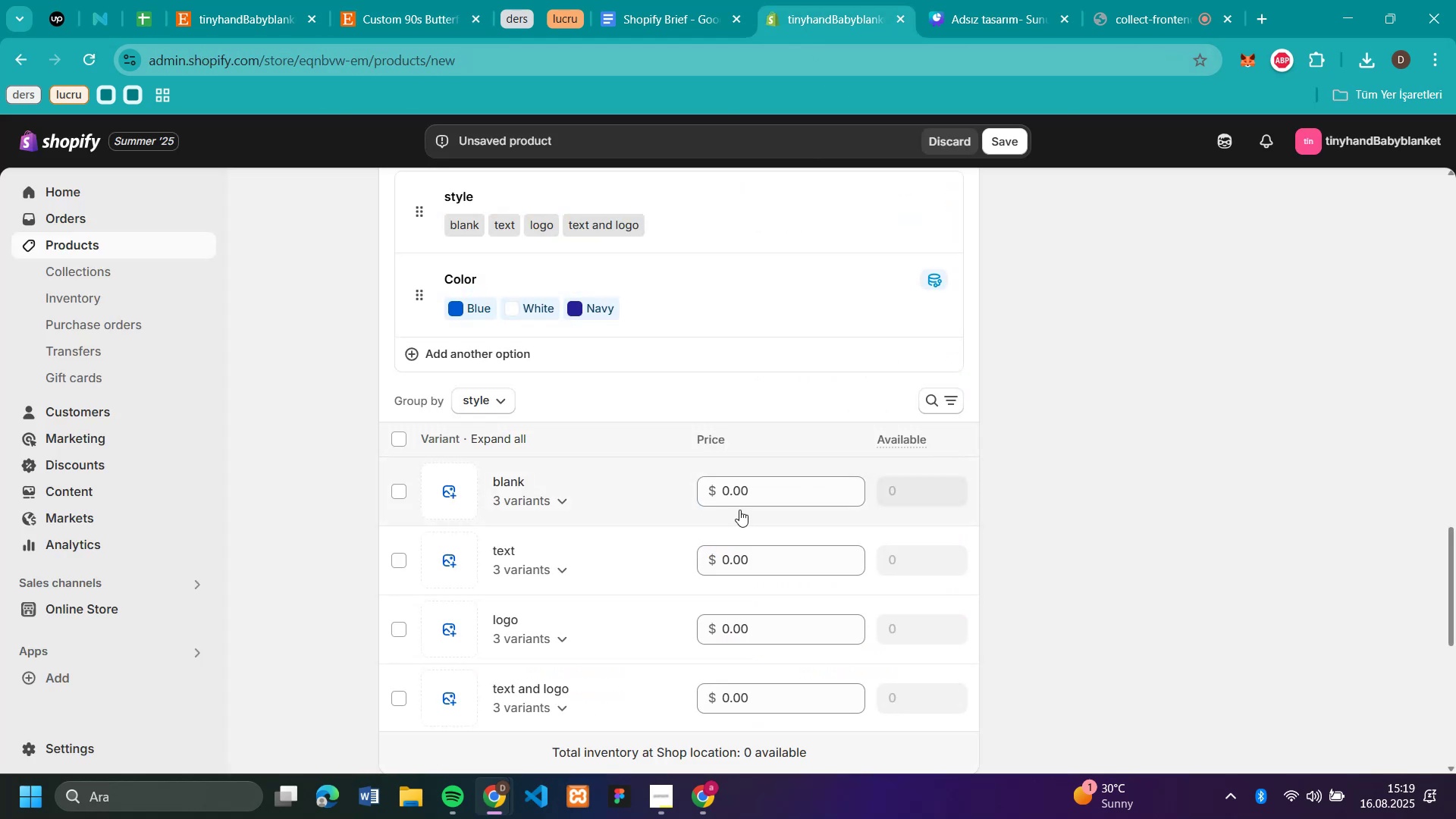 
left_click([743, 493])
 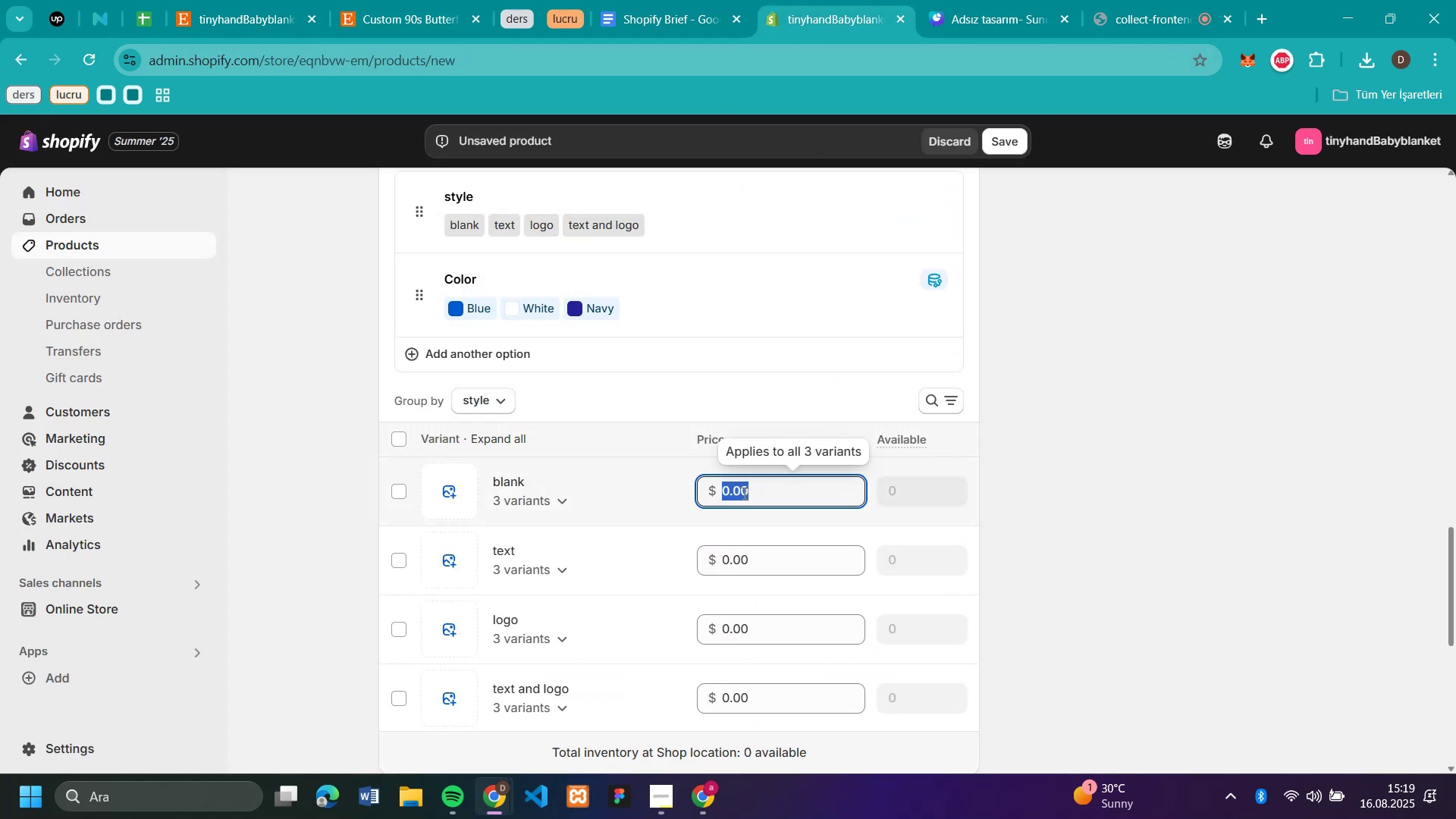 
key(Control+V)
 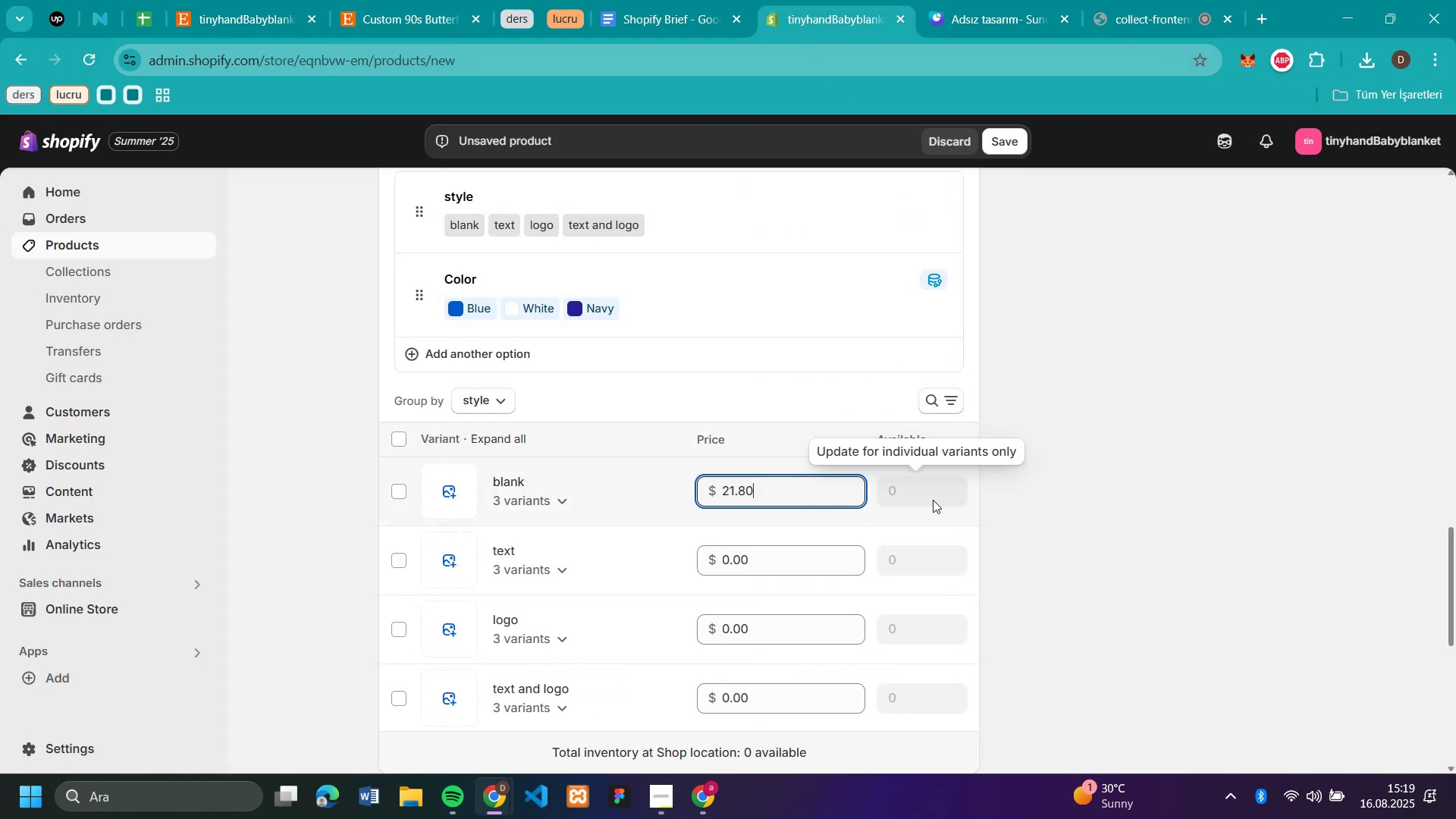 
left_click([961, 494])
 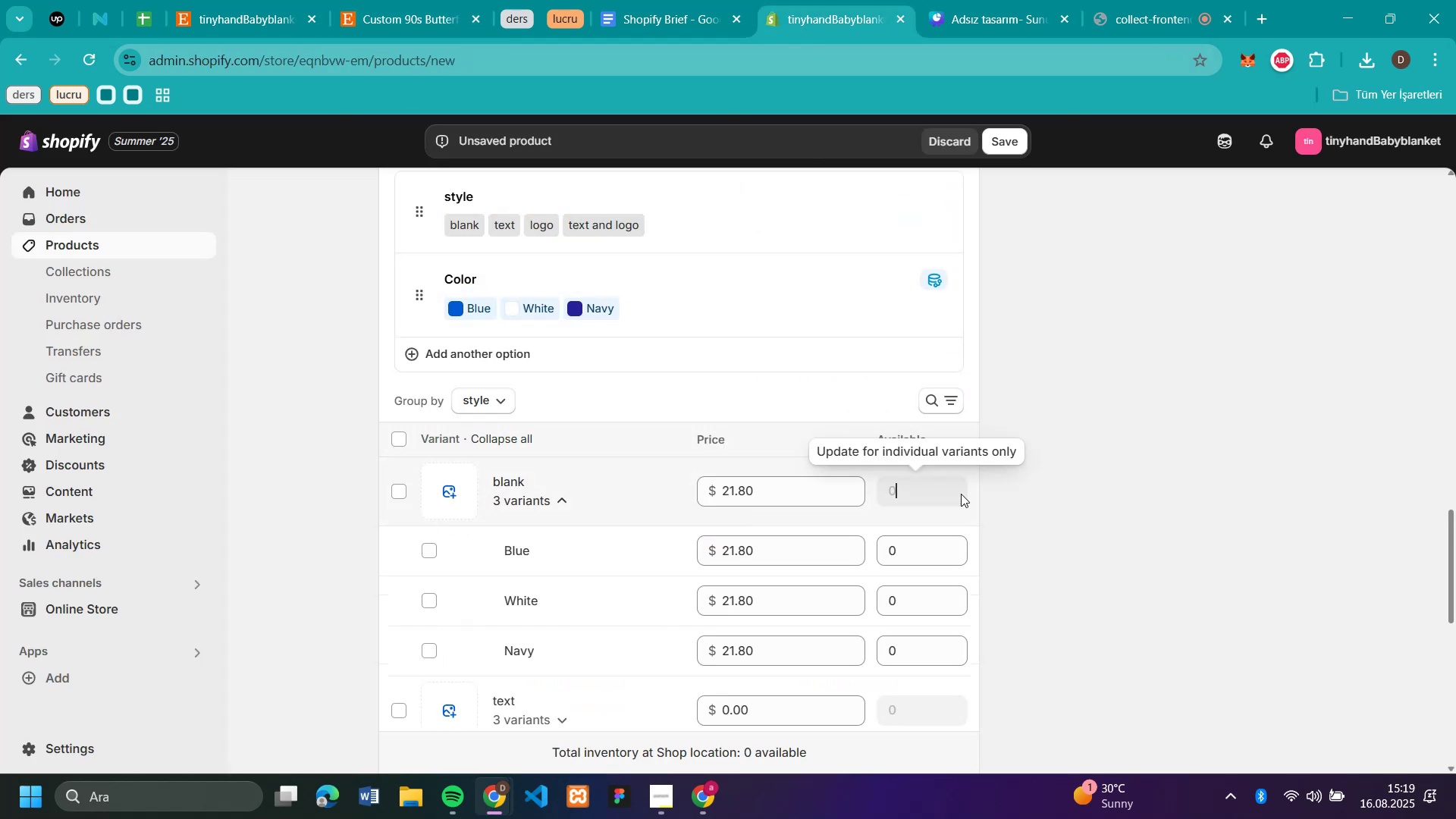 
scroll: coordinate [966, 483], scroll_direction: down, amount: 3.0
 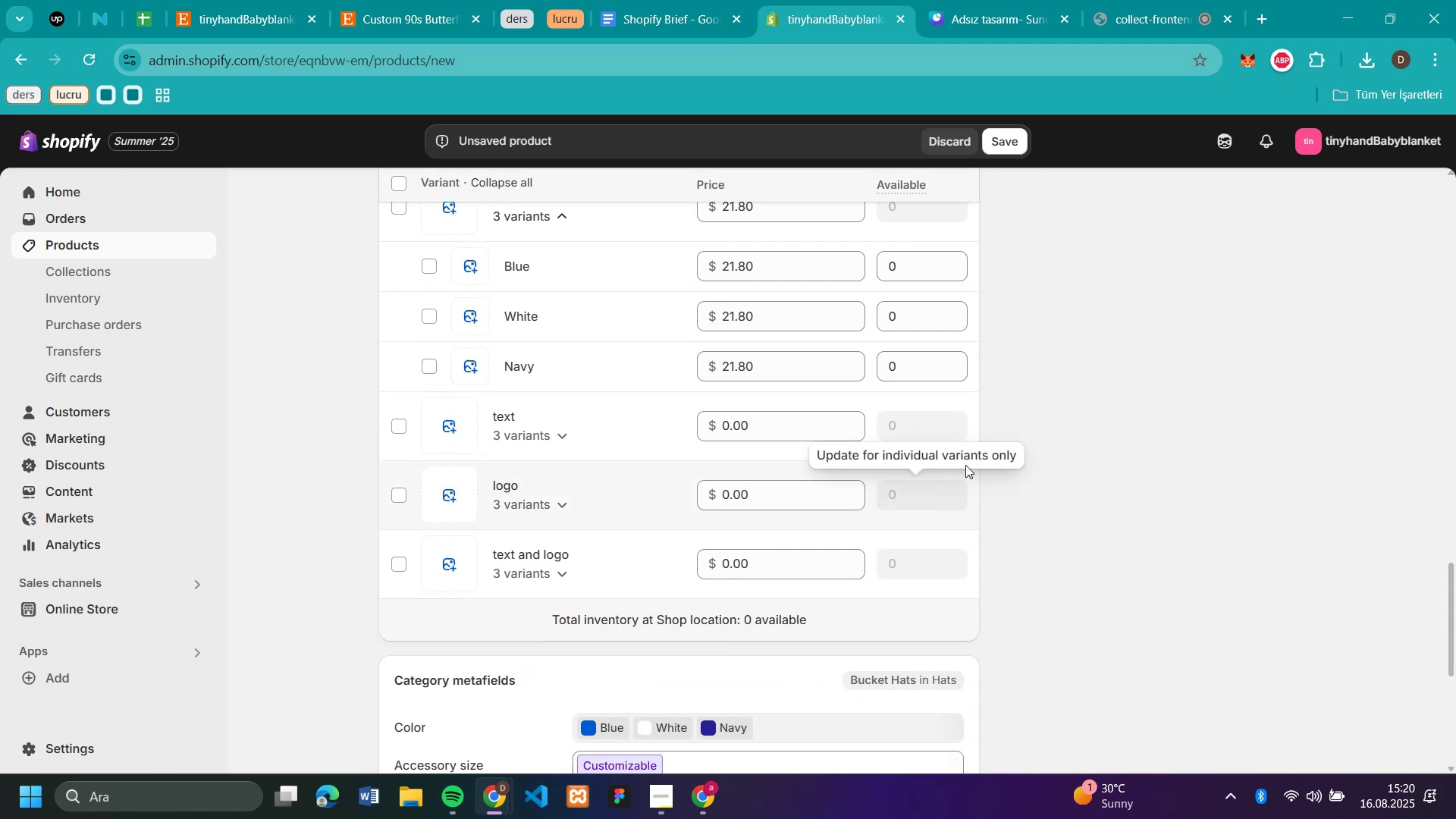 
type(50)
 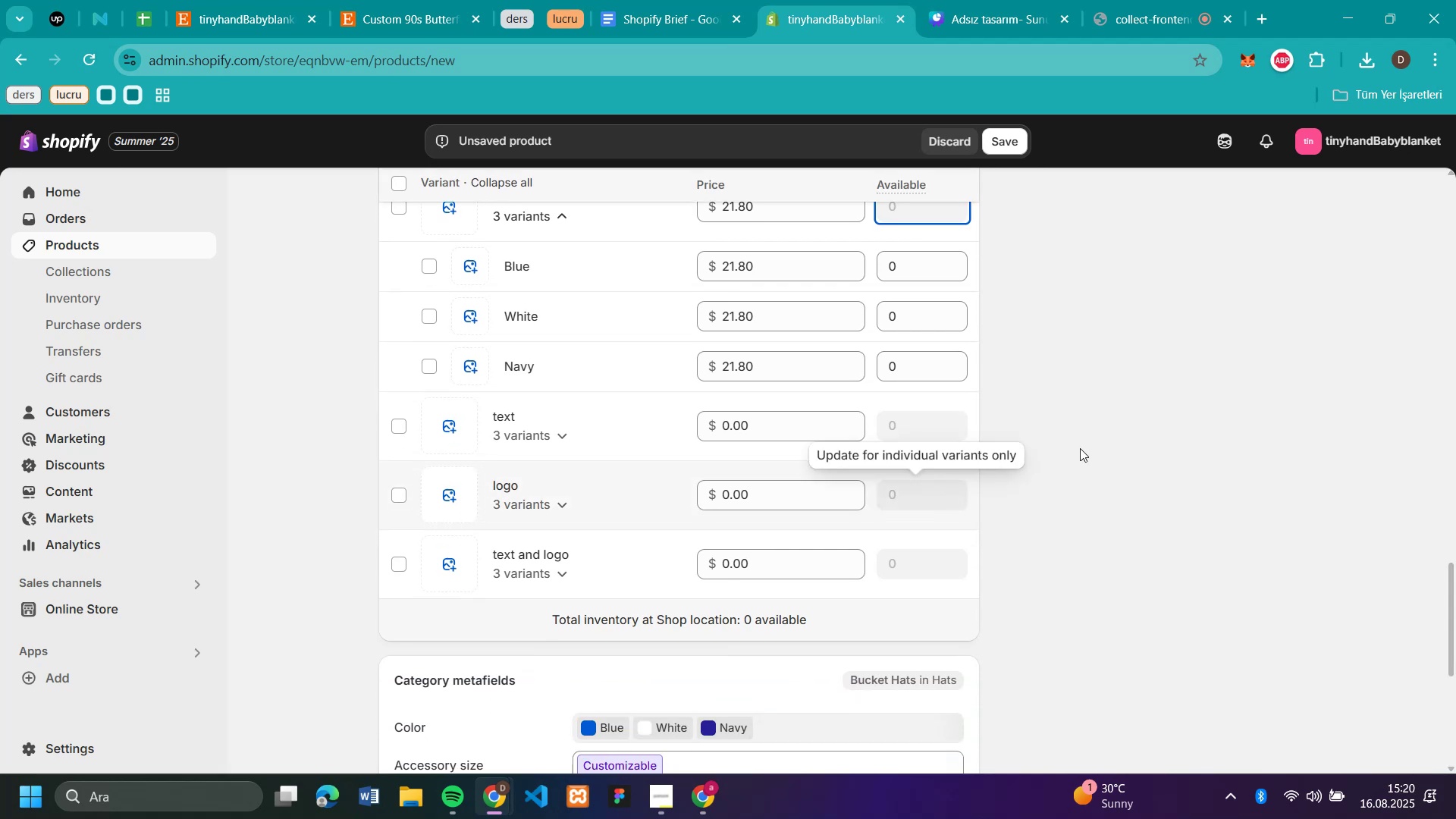 
left_click([1239, 415])
 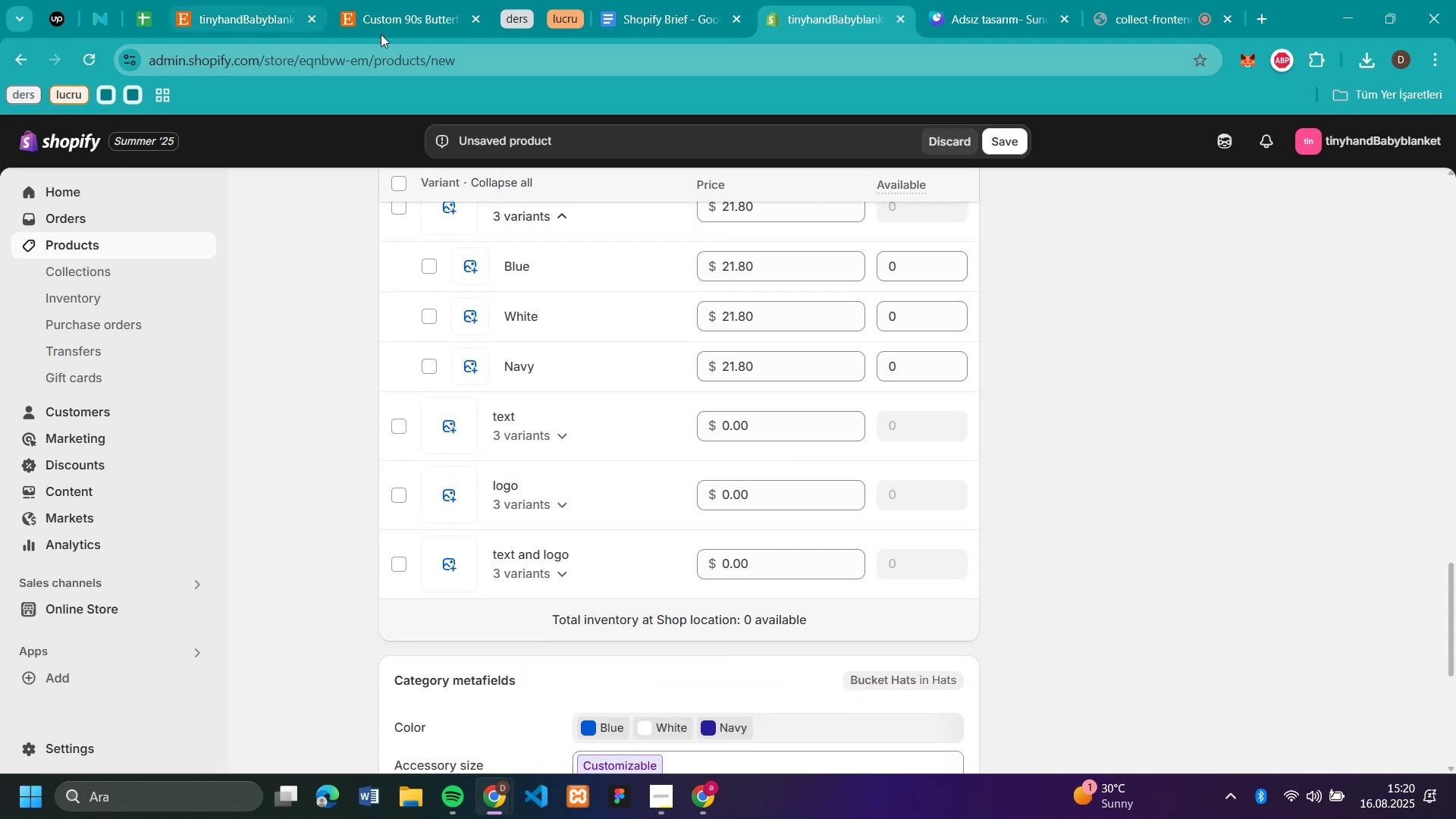 
left_click([428, 27])
 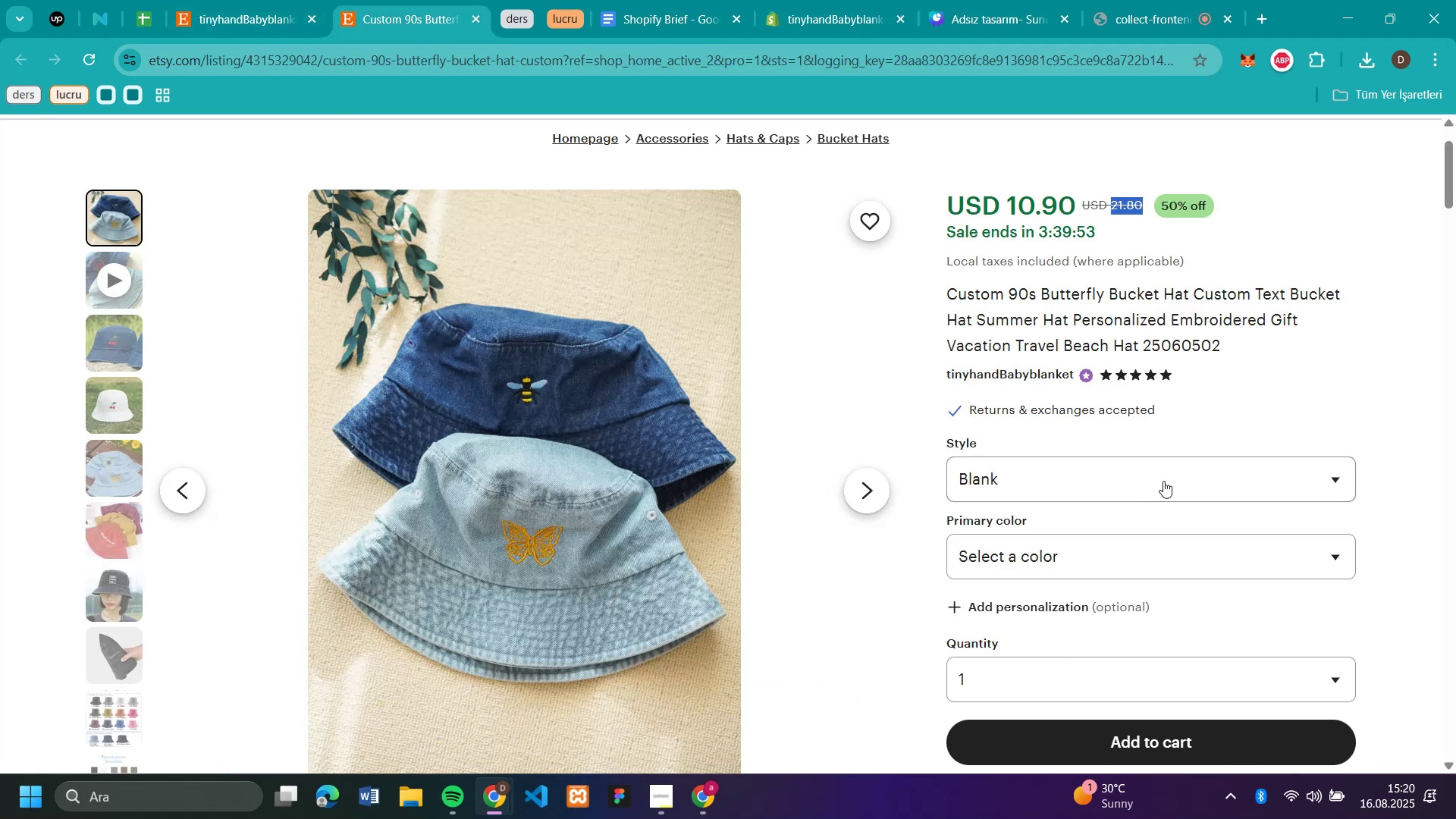 
left_click([1132, 478])
 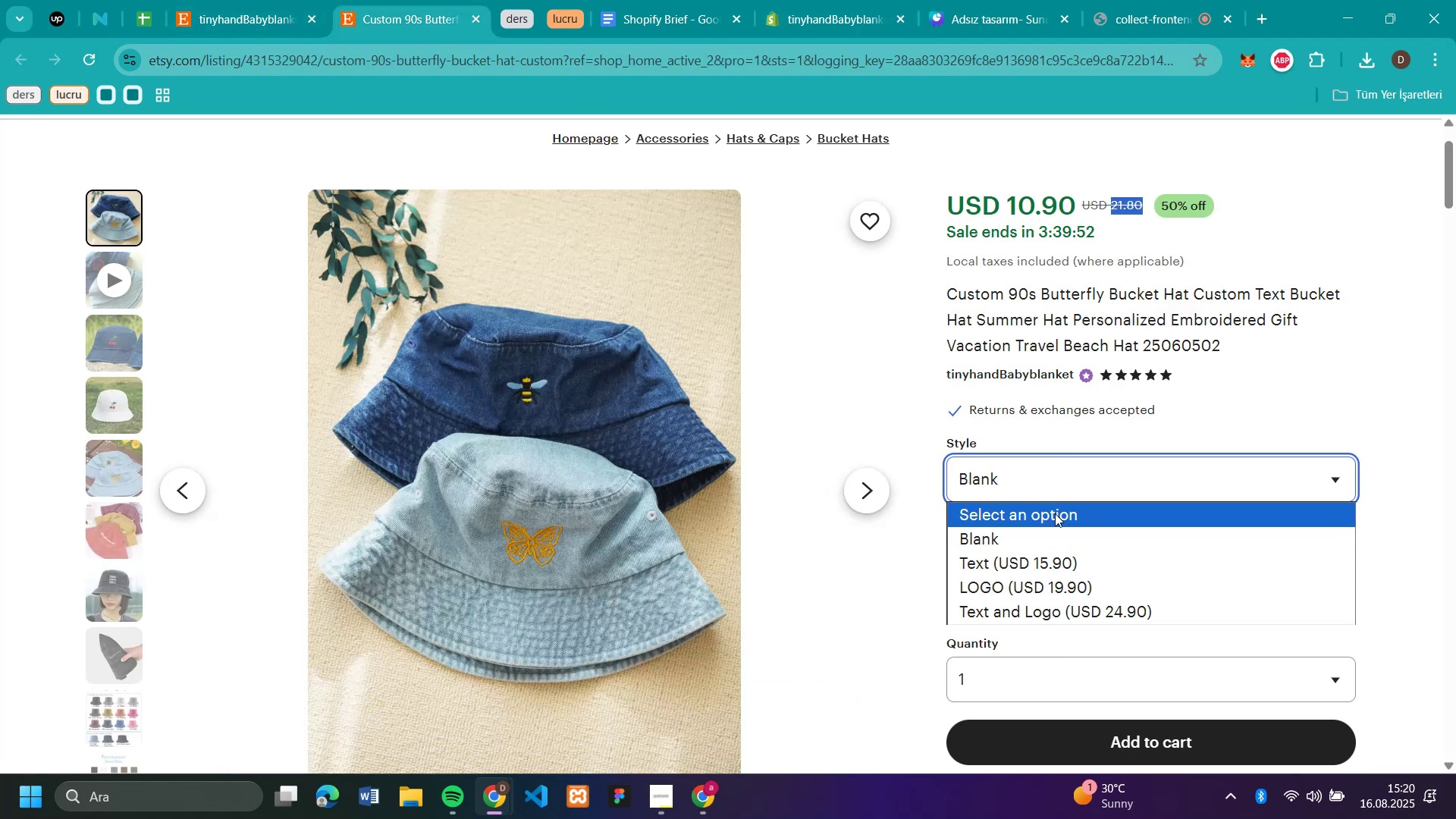 
left_click_drag(start_coordinate=[1044, 559], to_coordinate=[1043, 553])
 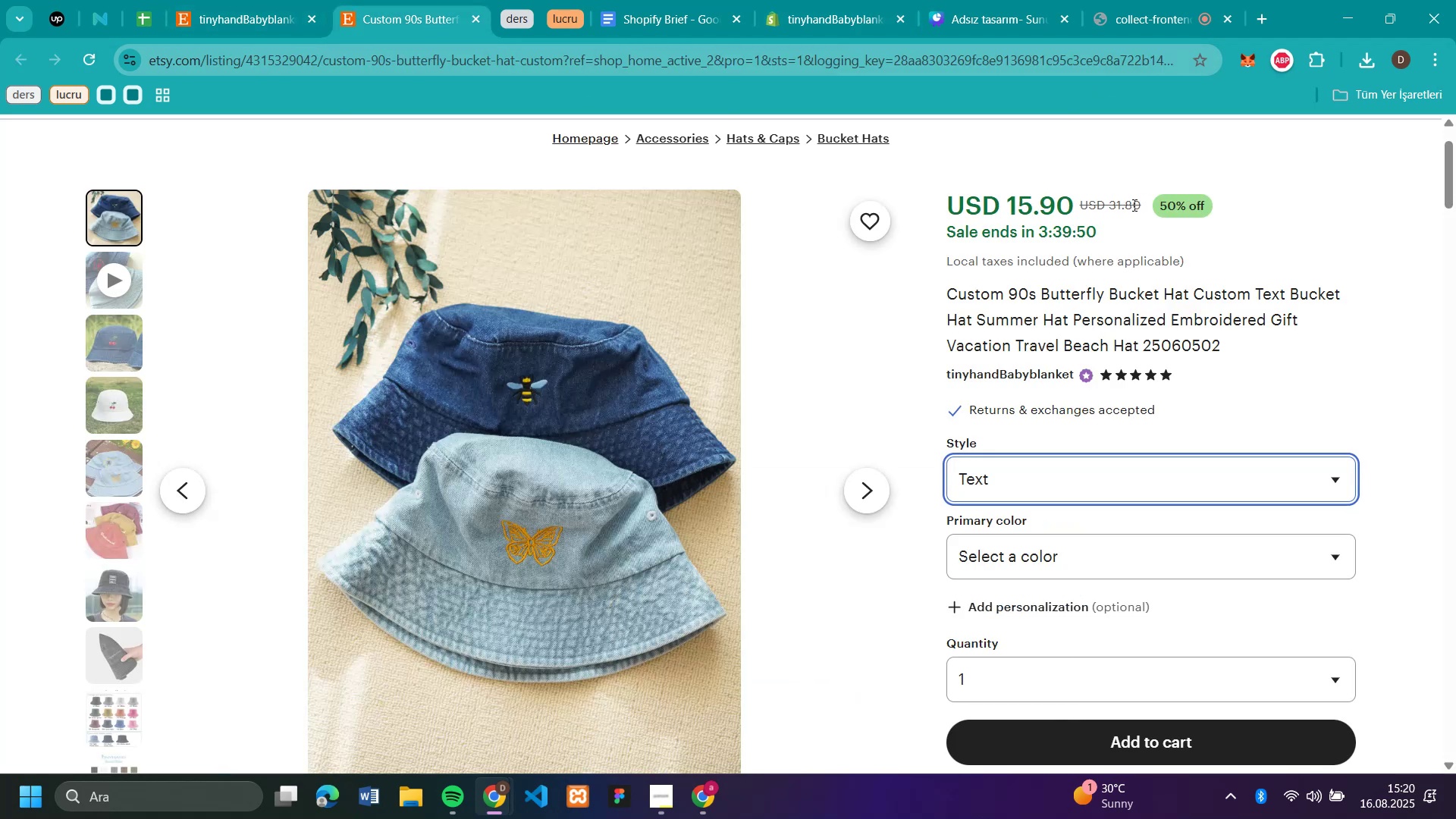 
double_click([1133, 205])
 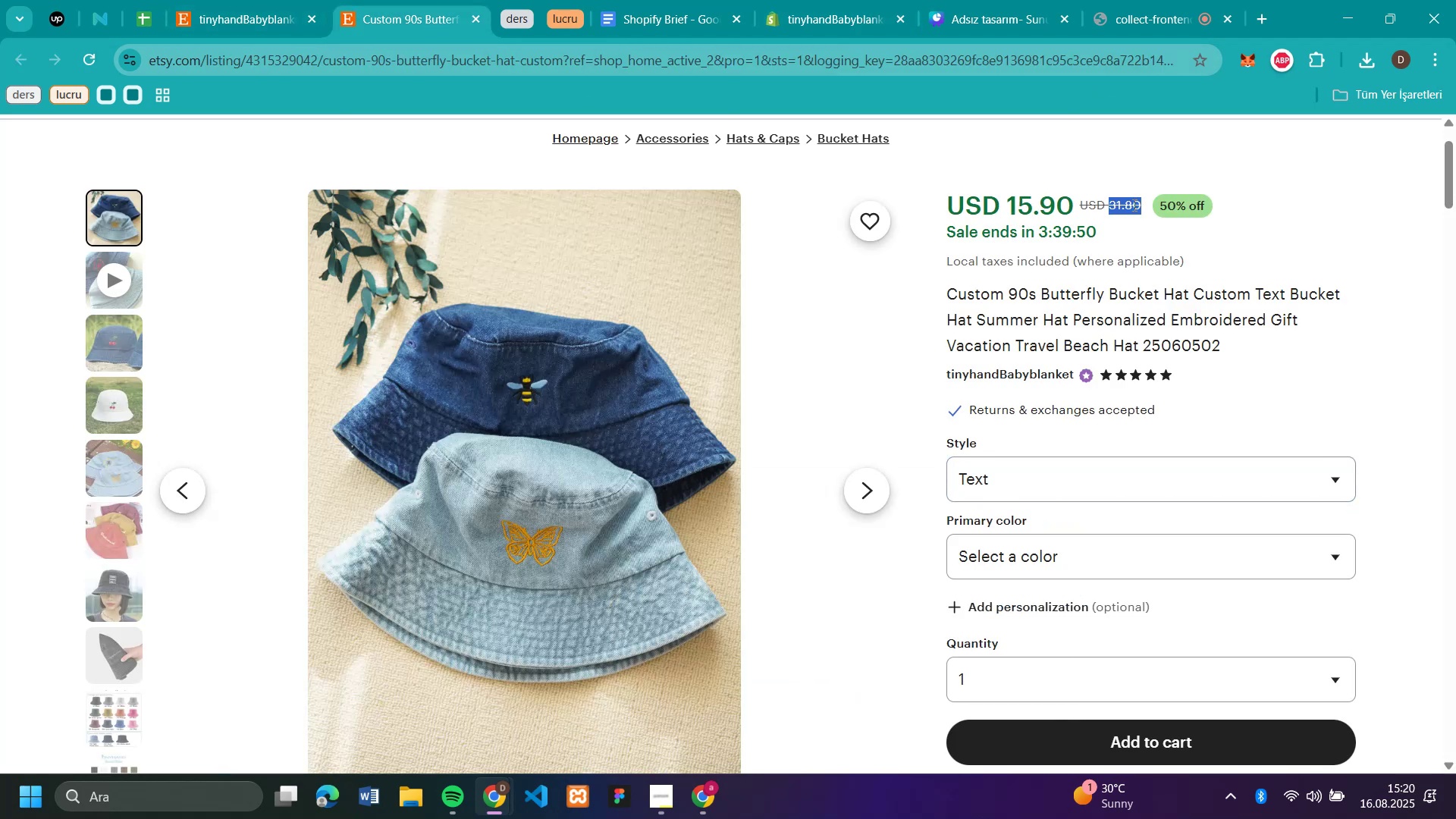 
key(Control+C)
 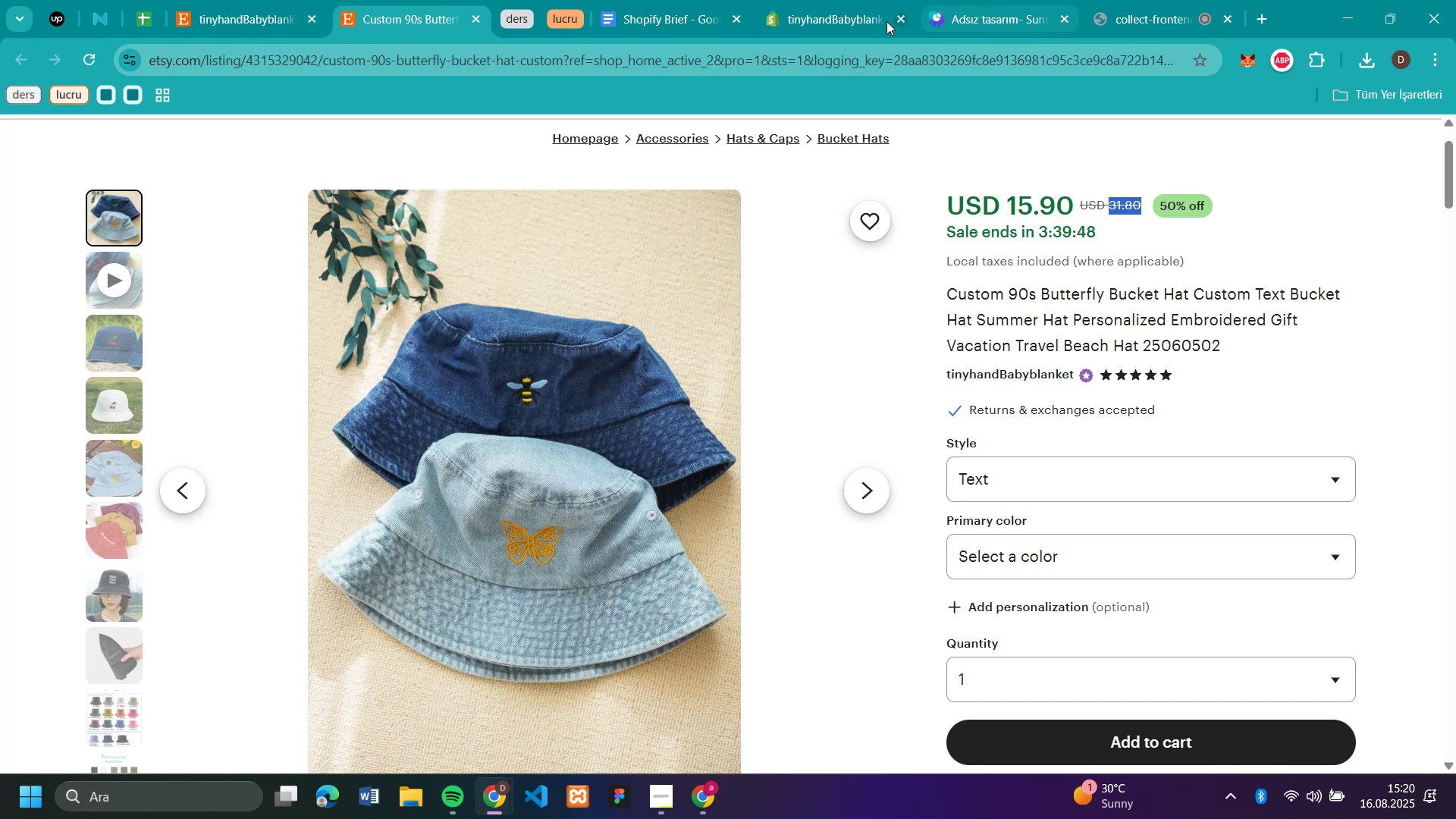 
left_click([850, 21])
 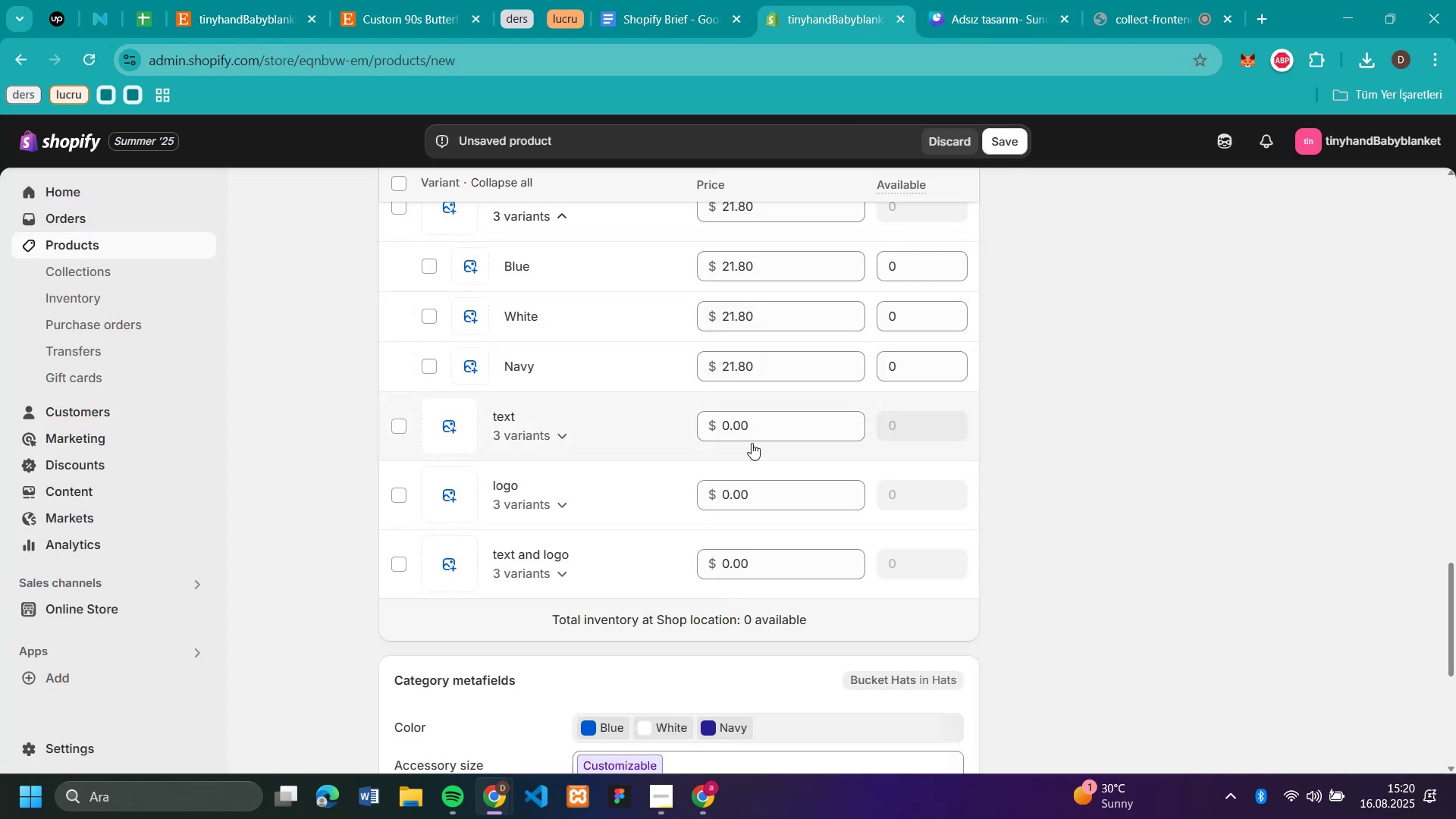 
scroll: coordinate [858, 419], scroll_direction: up, amount: 1.0
 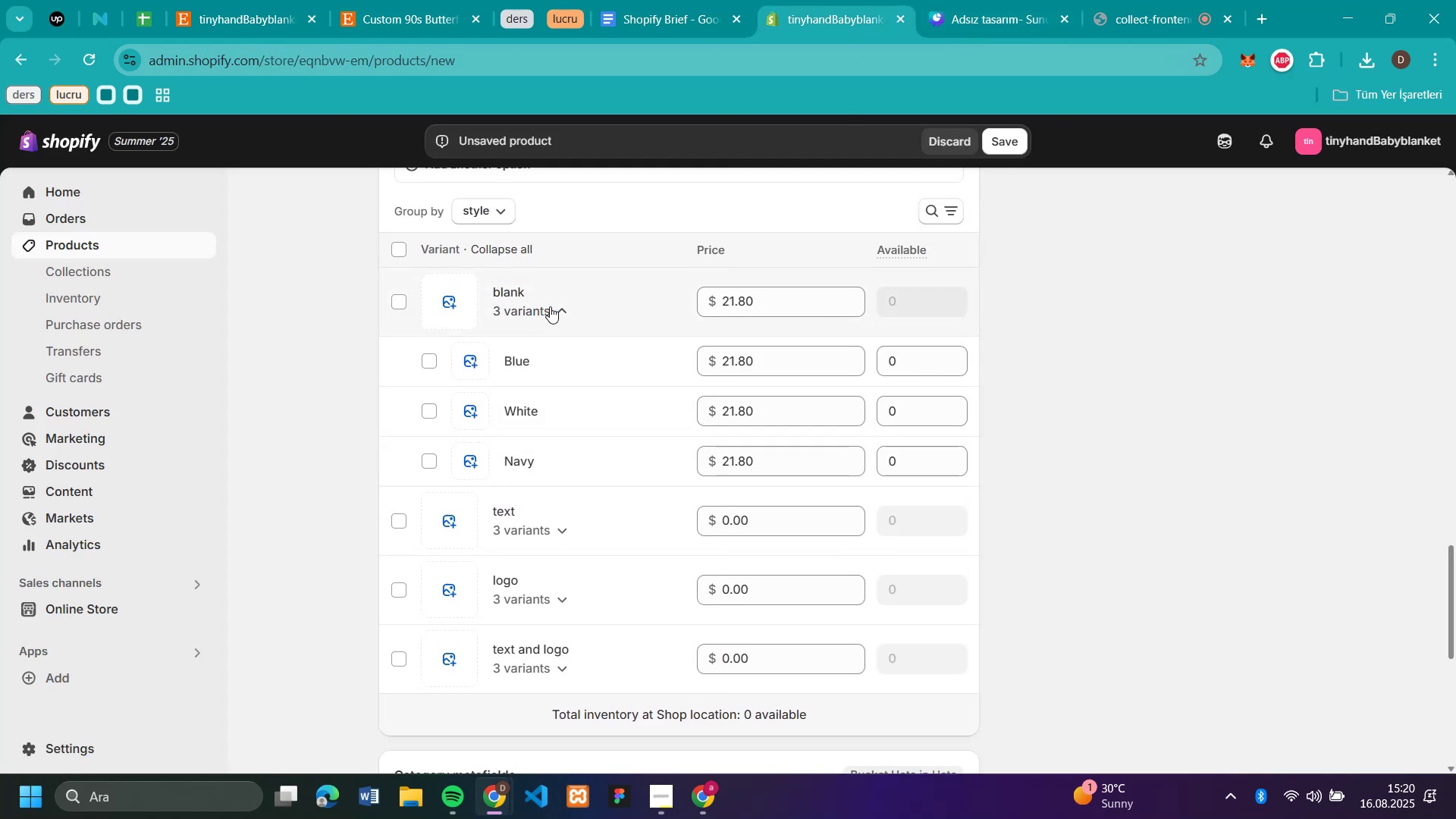 
left_click([550, 306])
 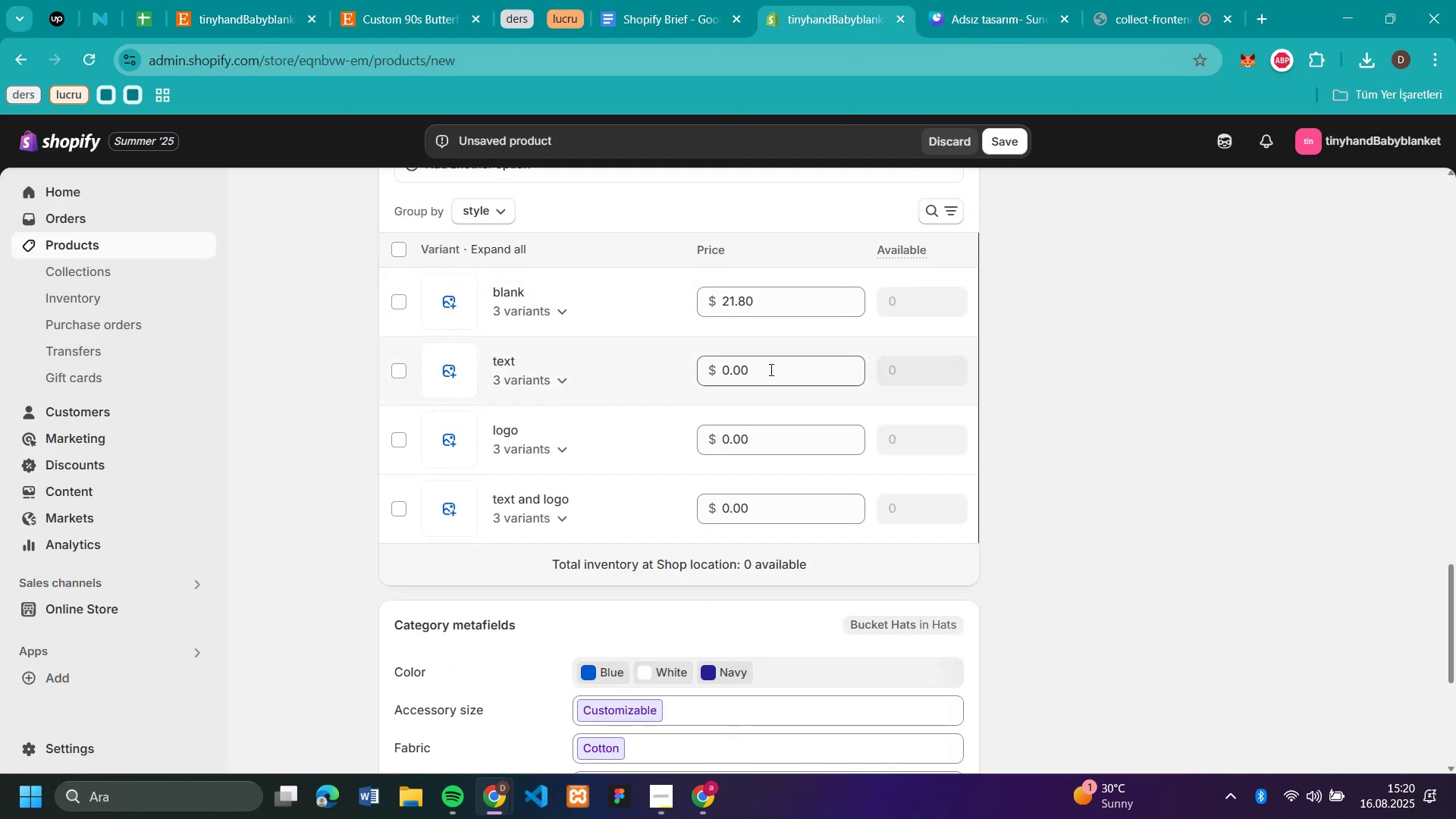 
left_click([771, 367])
 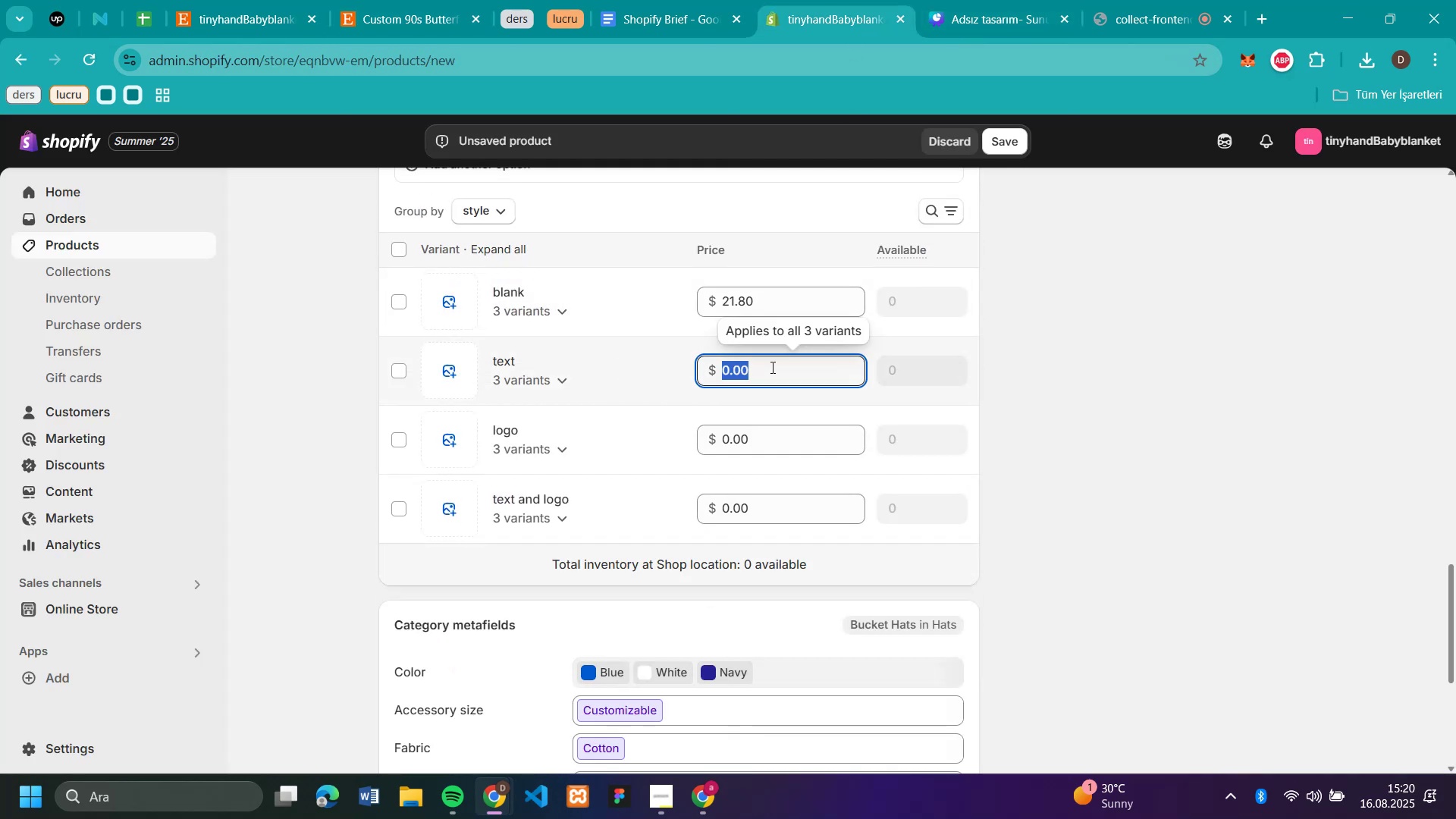 
key(Control+V)
 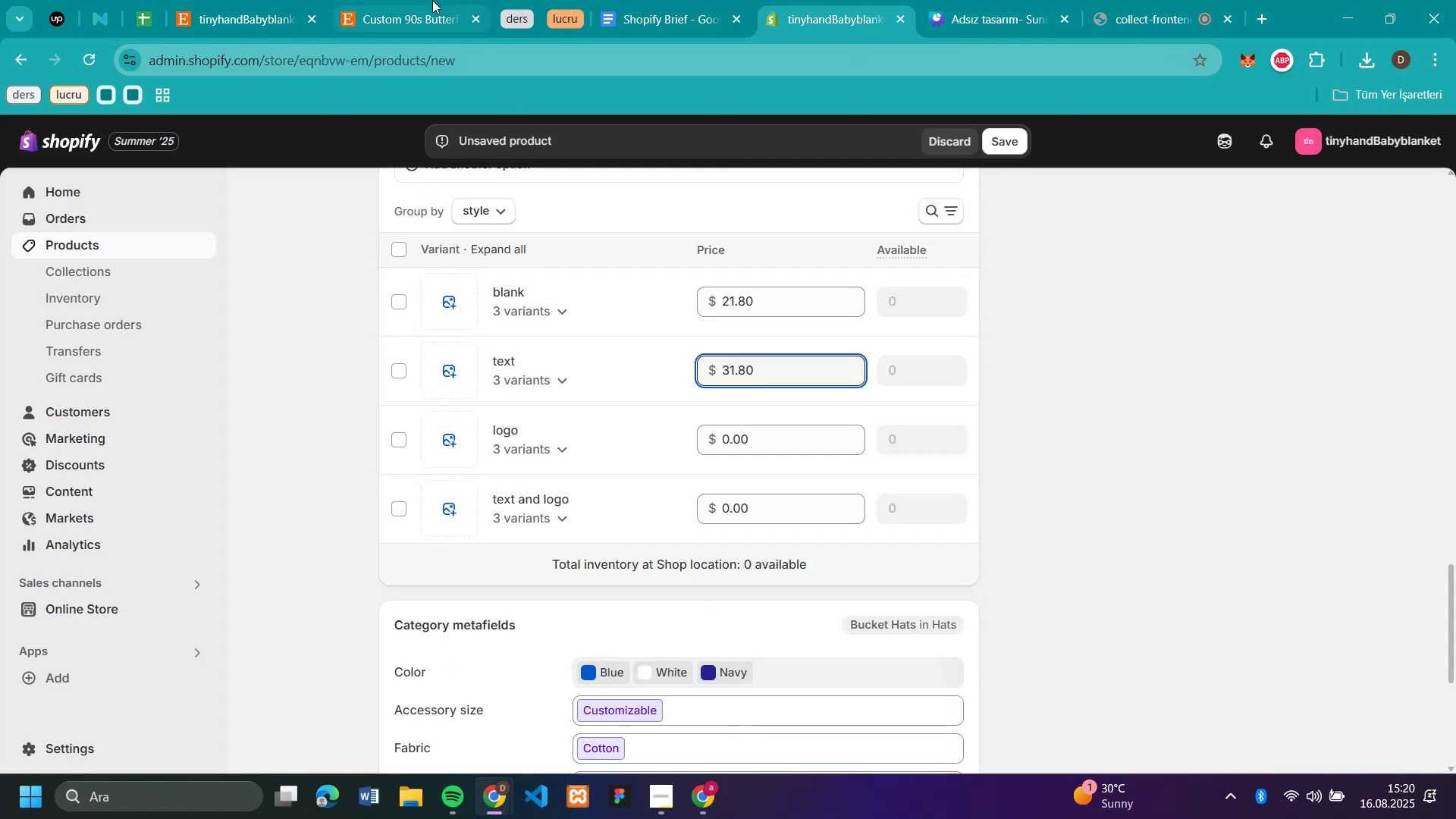 
left_click([438, 20])
 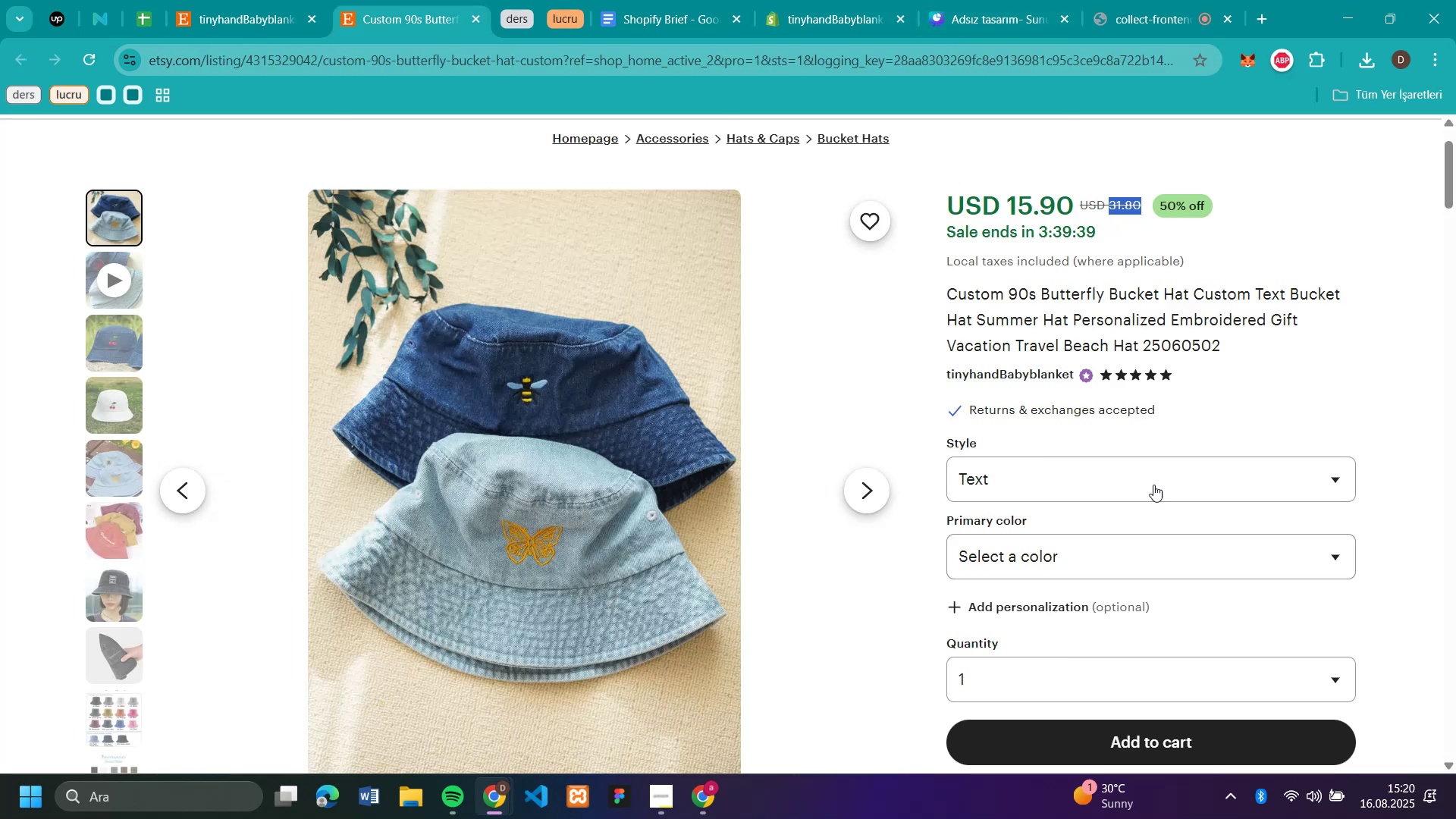 
left_click([1141, 472])
 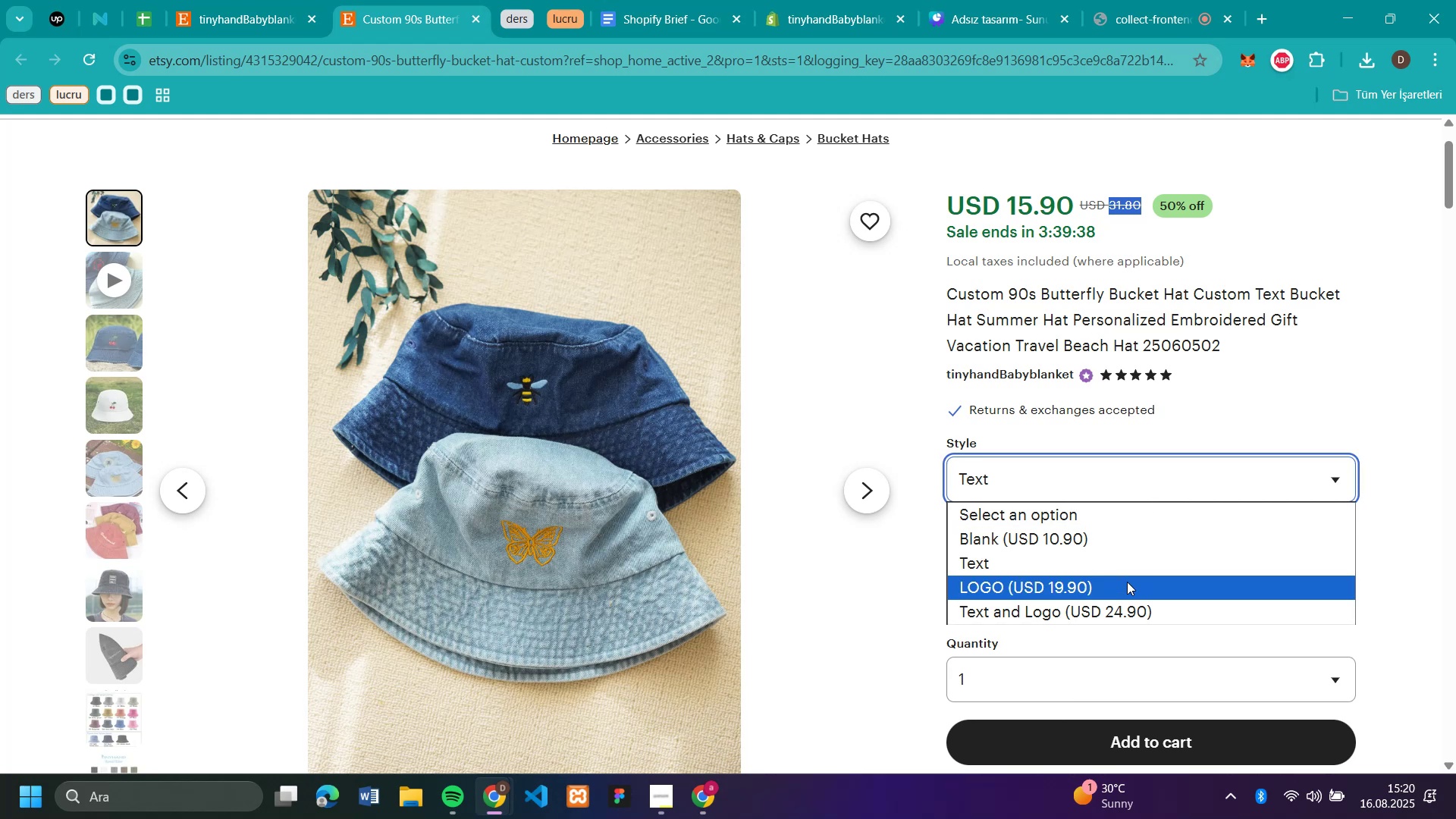 
left_click([1127, 582])
 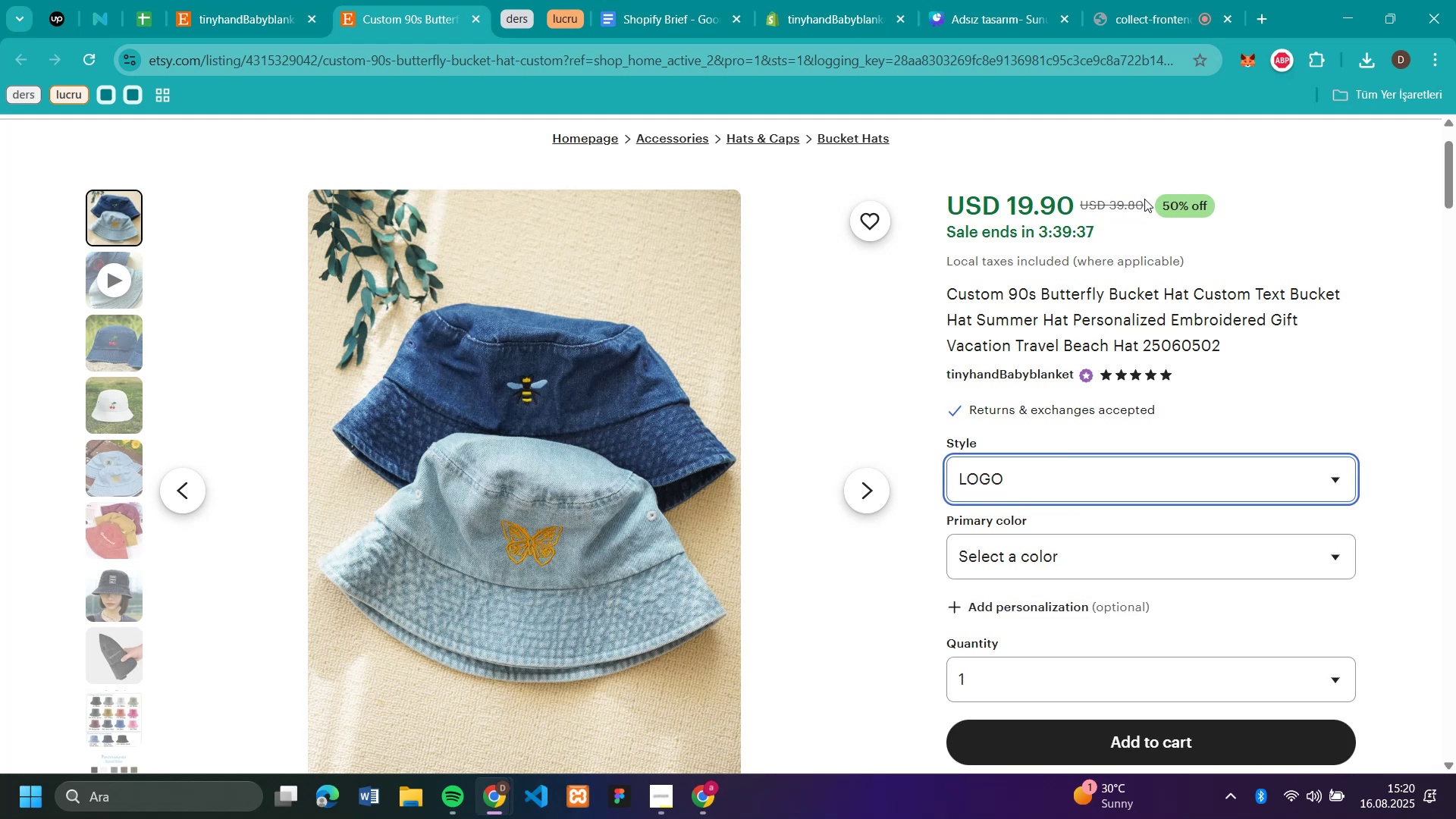 
left_click([1132, 206])
 